 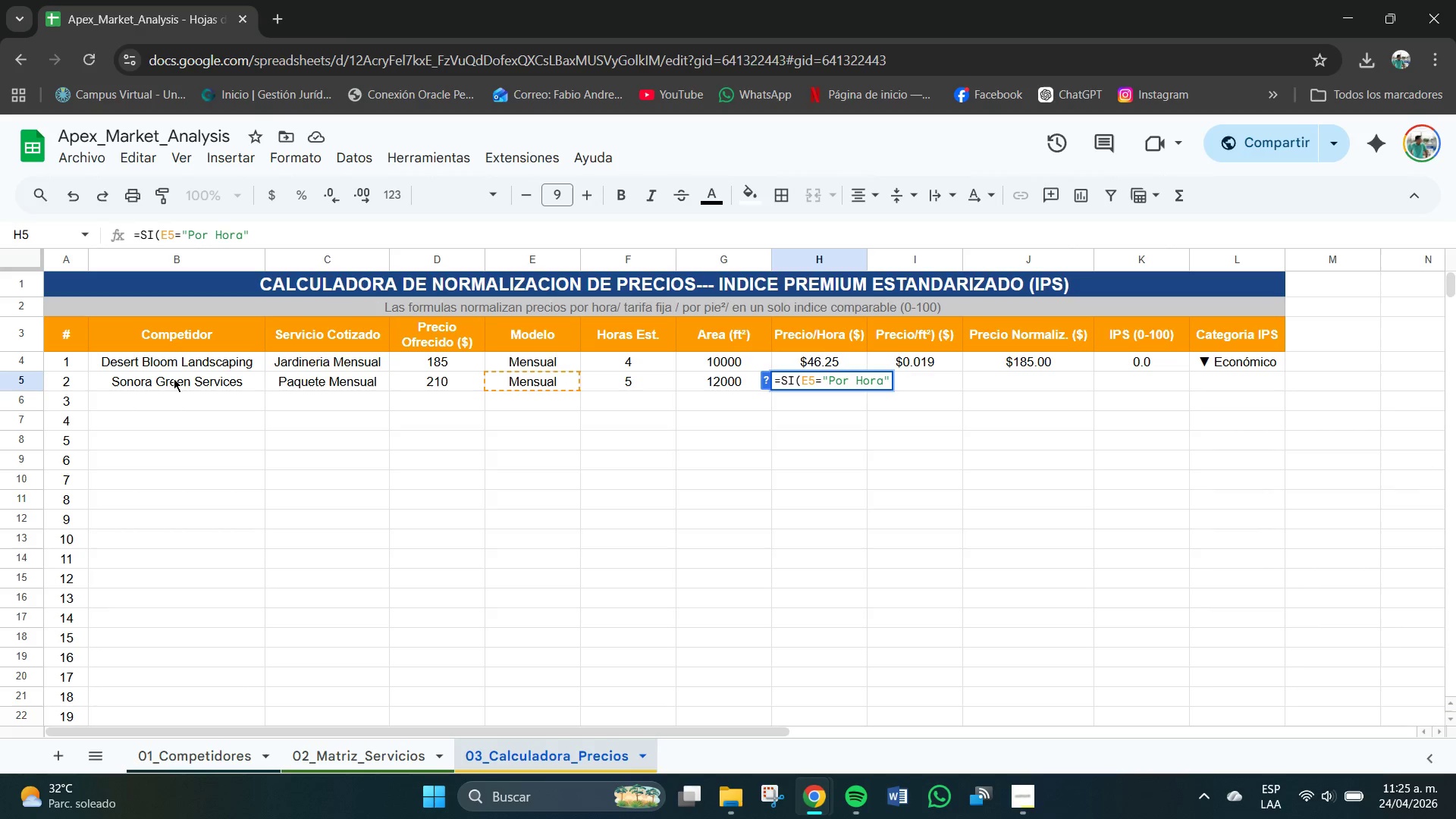 
hold_key(key=ShiftRight, duration=0.77)
 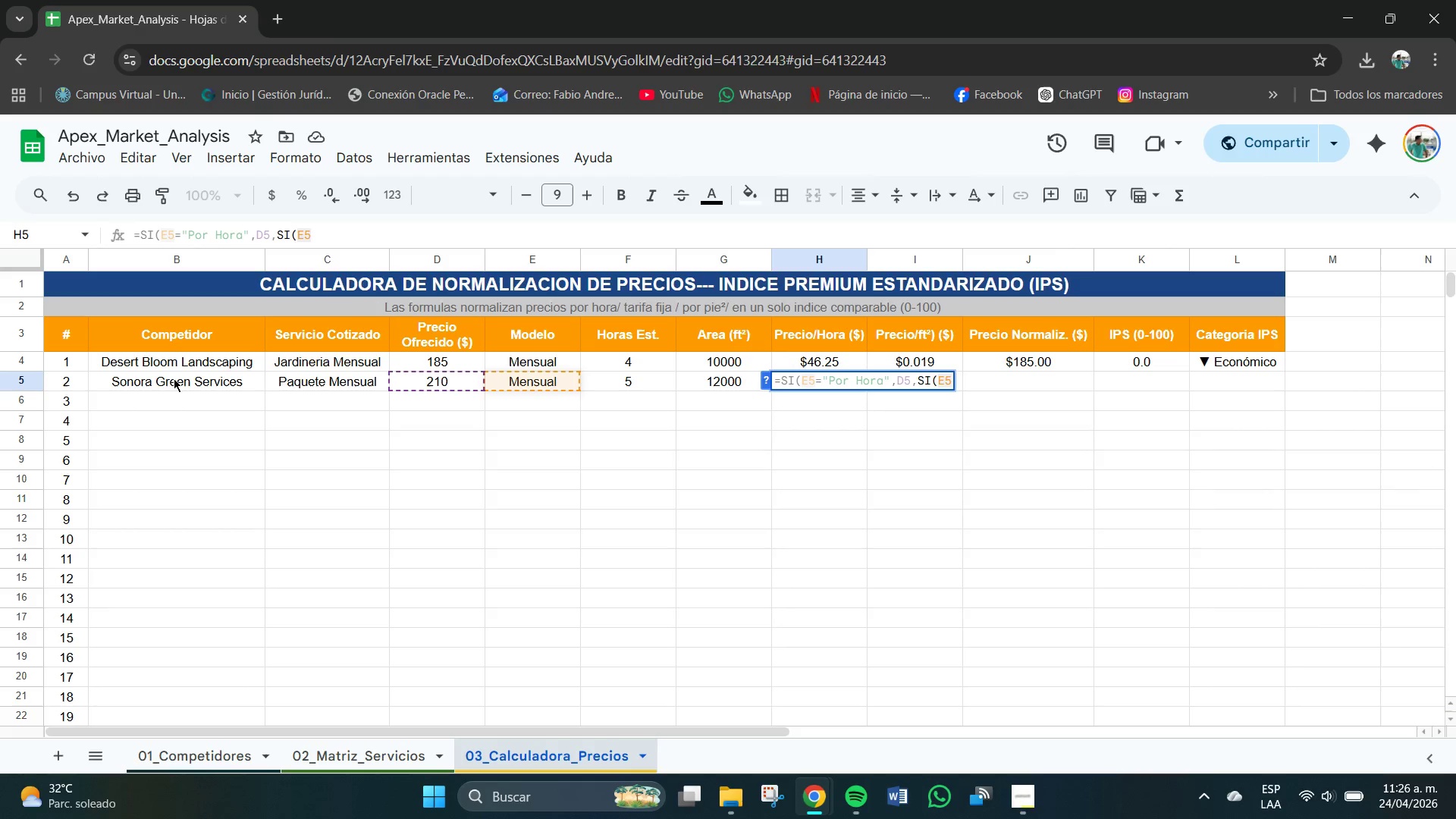 
wait(6.17)
 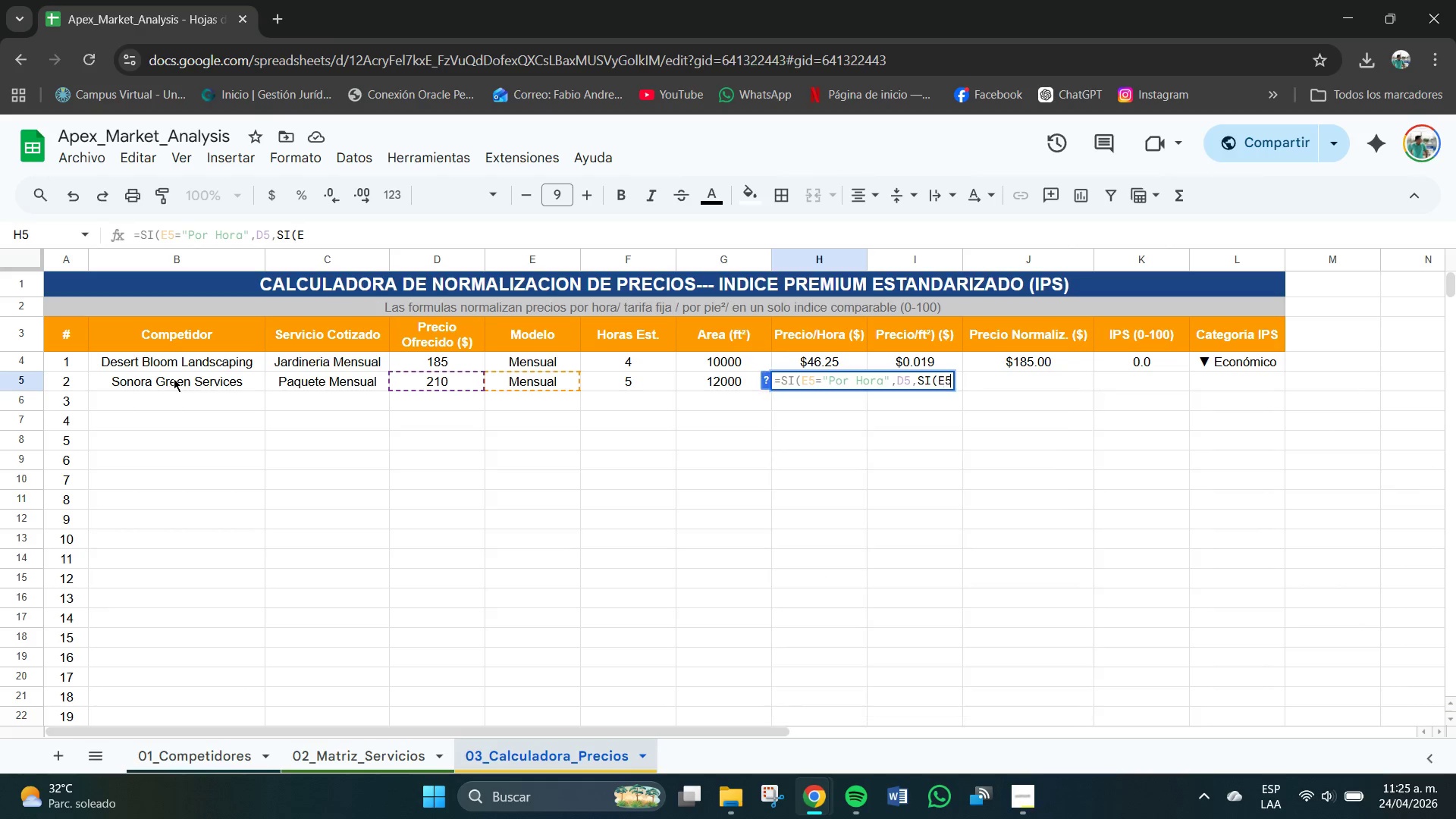 
type()@Mensual@,D5&F5,SI*E5)@Semanal)
 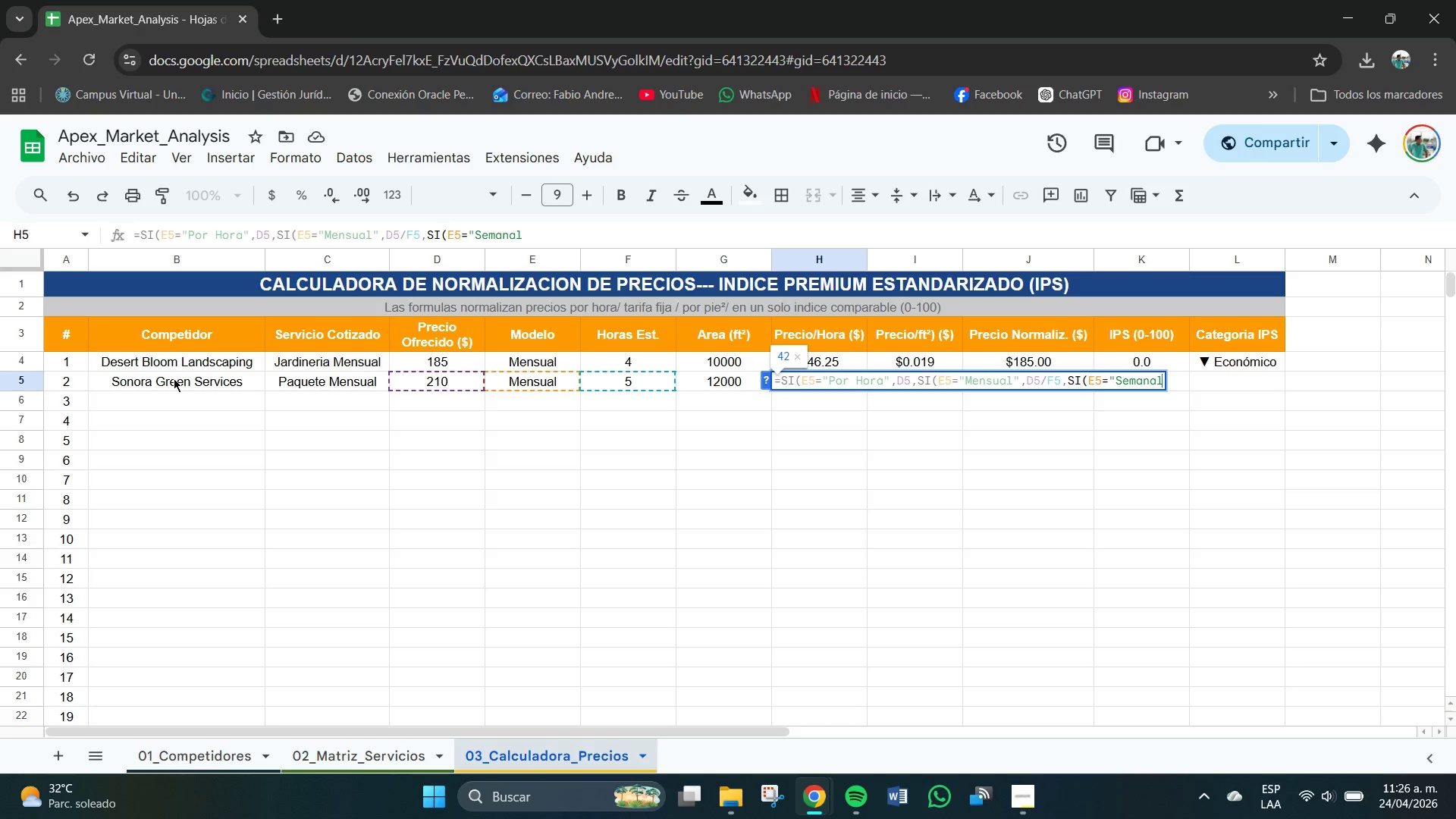 
key(Shift+2)
 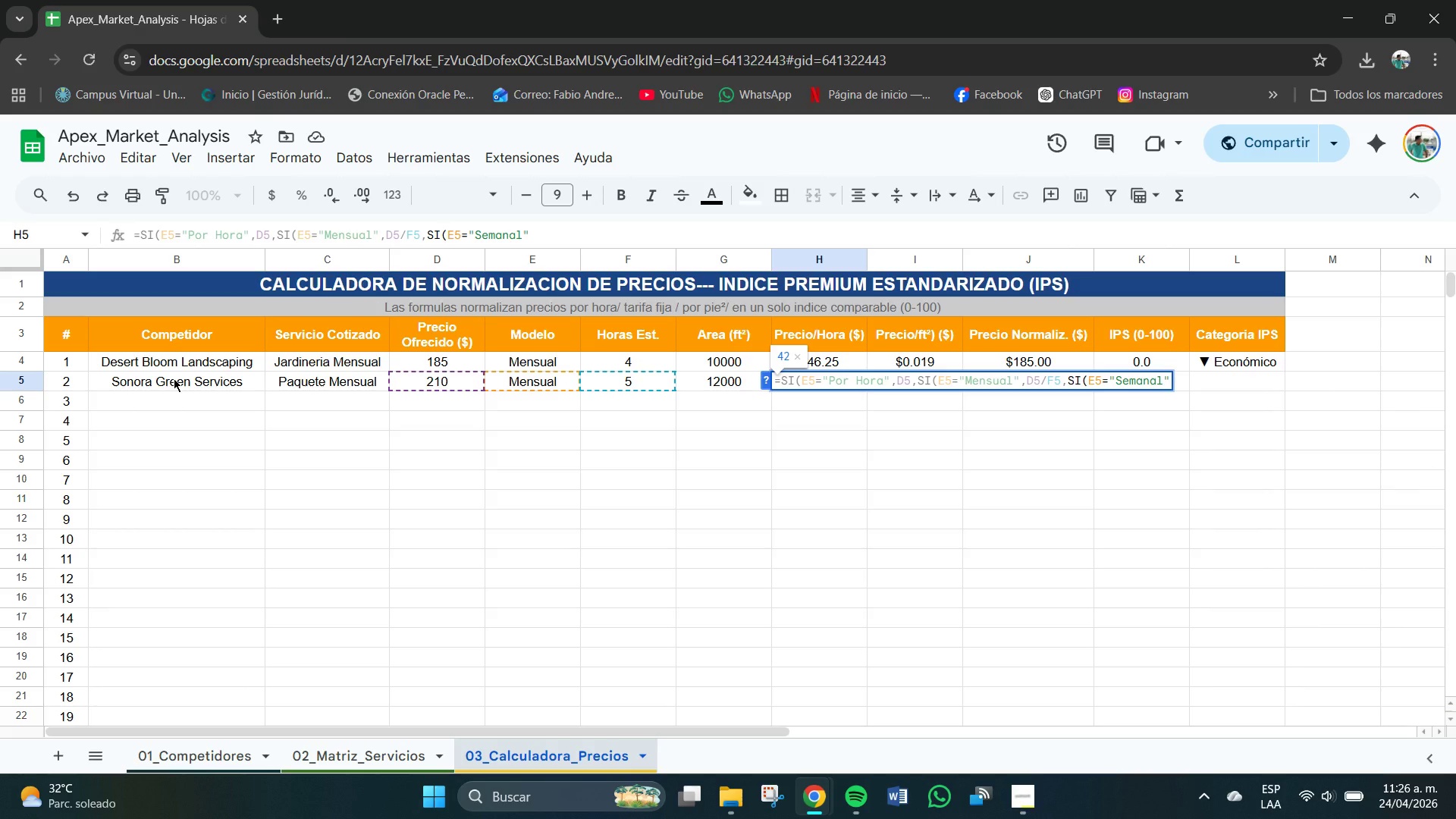 
key(CapsLock)
 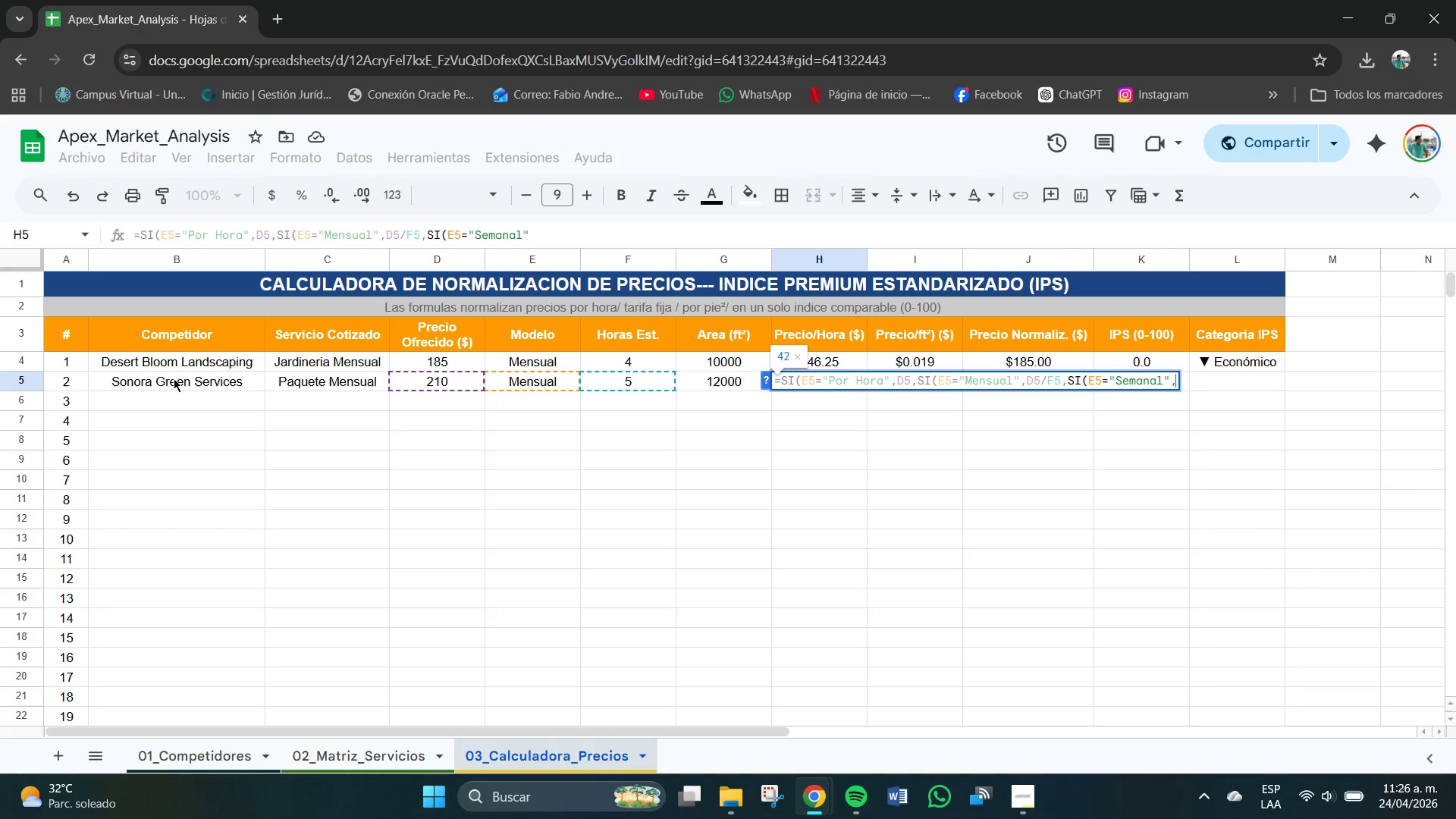 
key(Comma)
 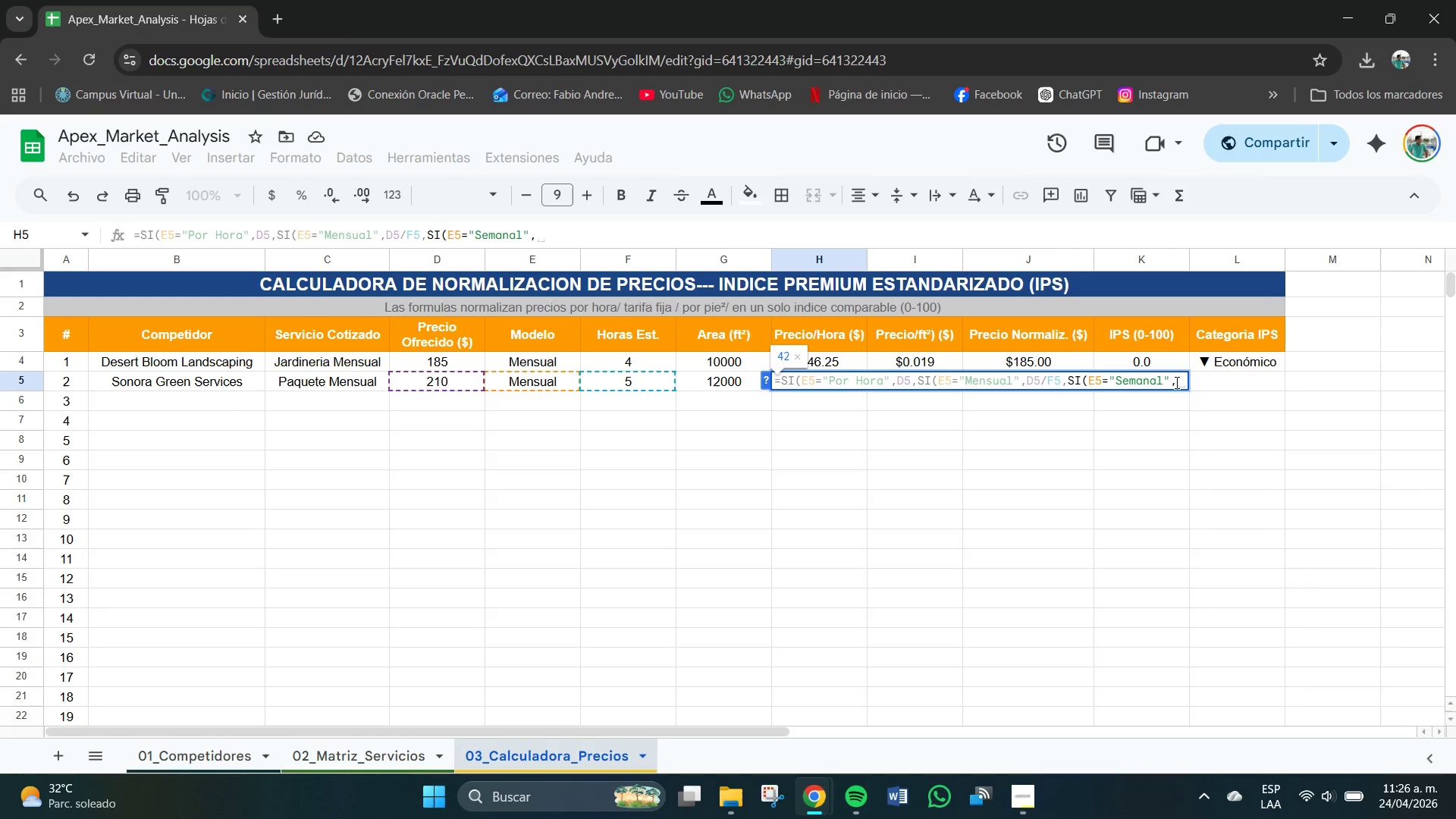 
wait(7.98)
 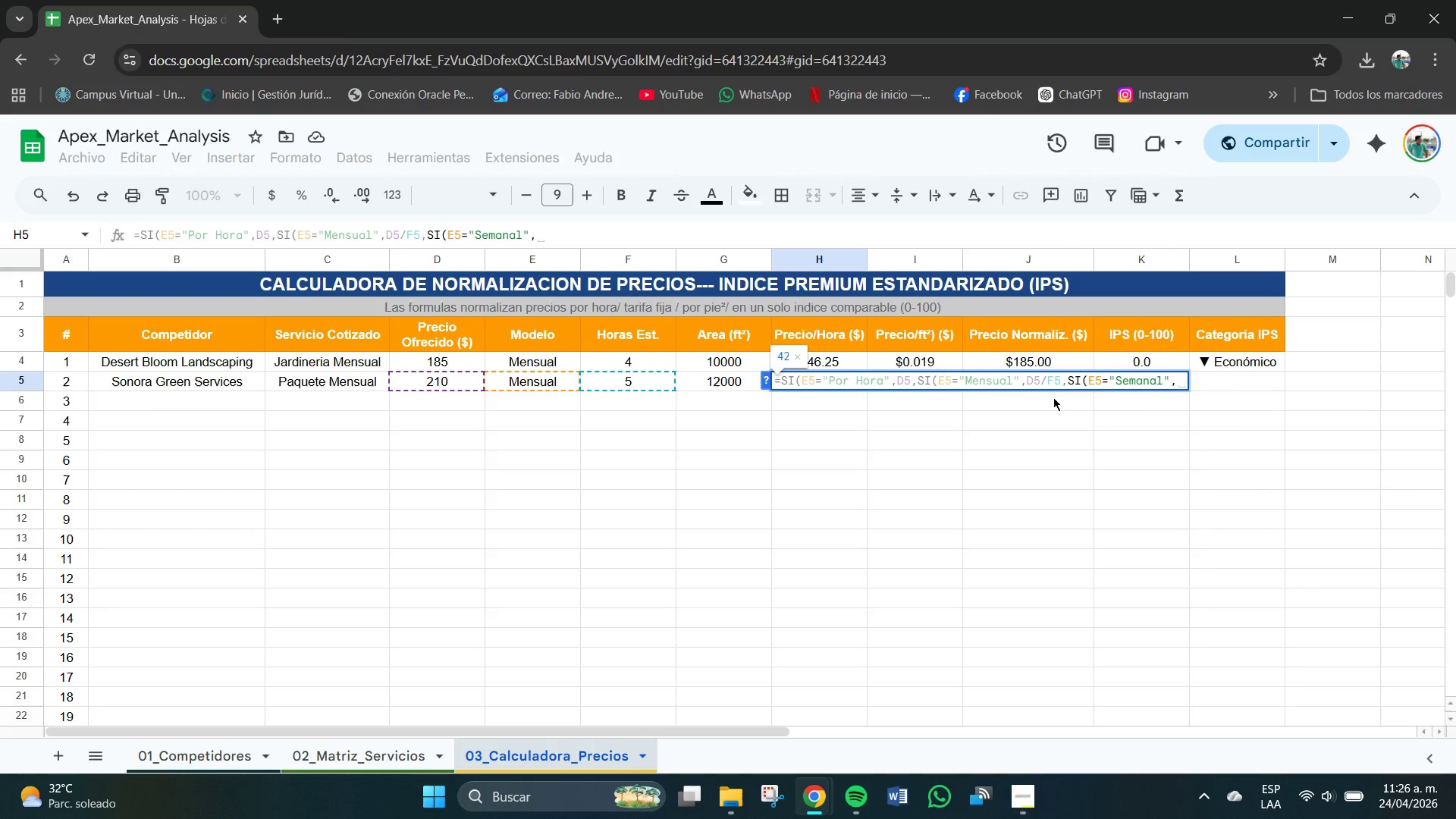 
type(D5)
 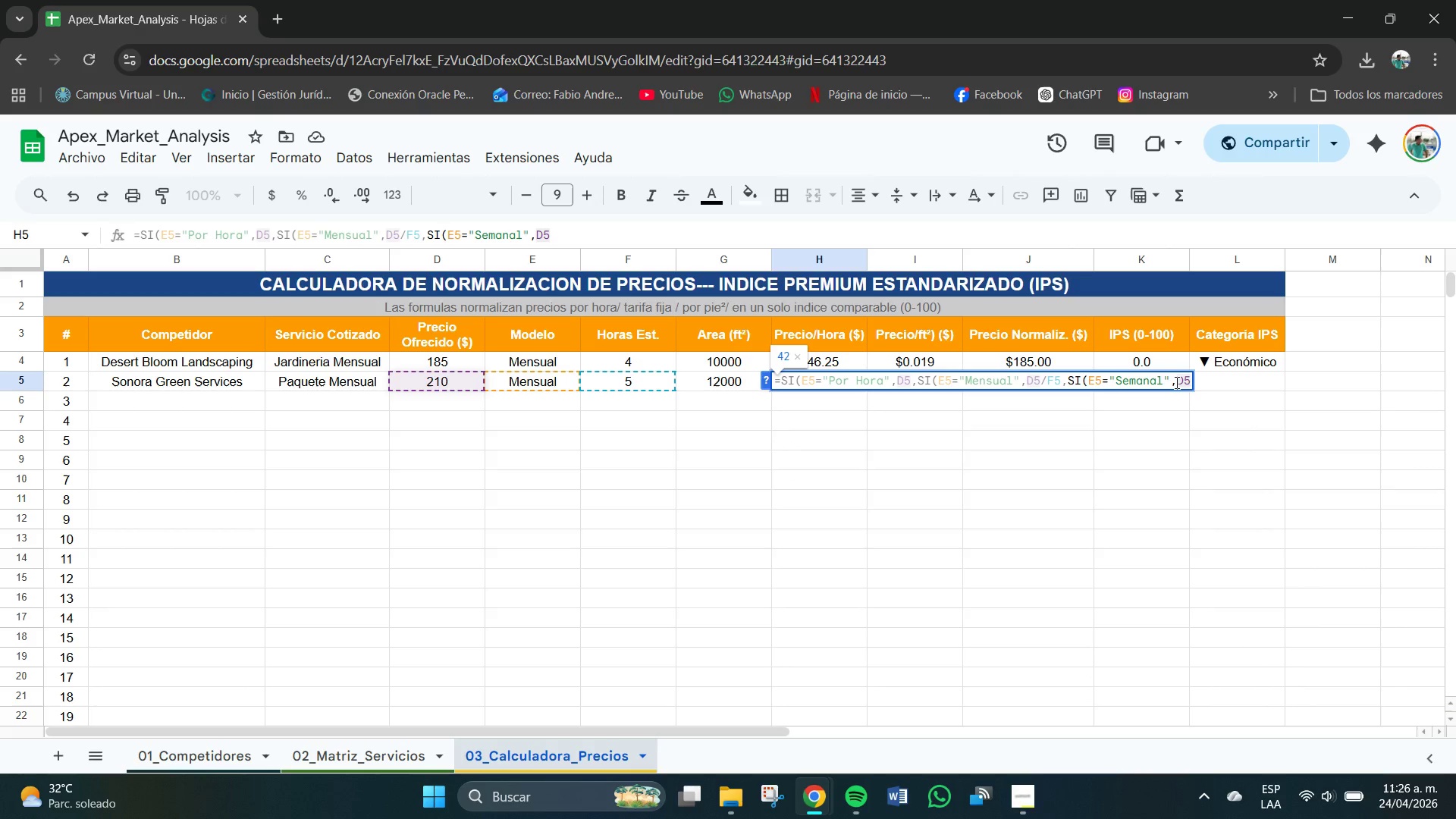 
type(&F5)
 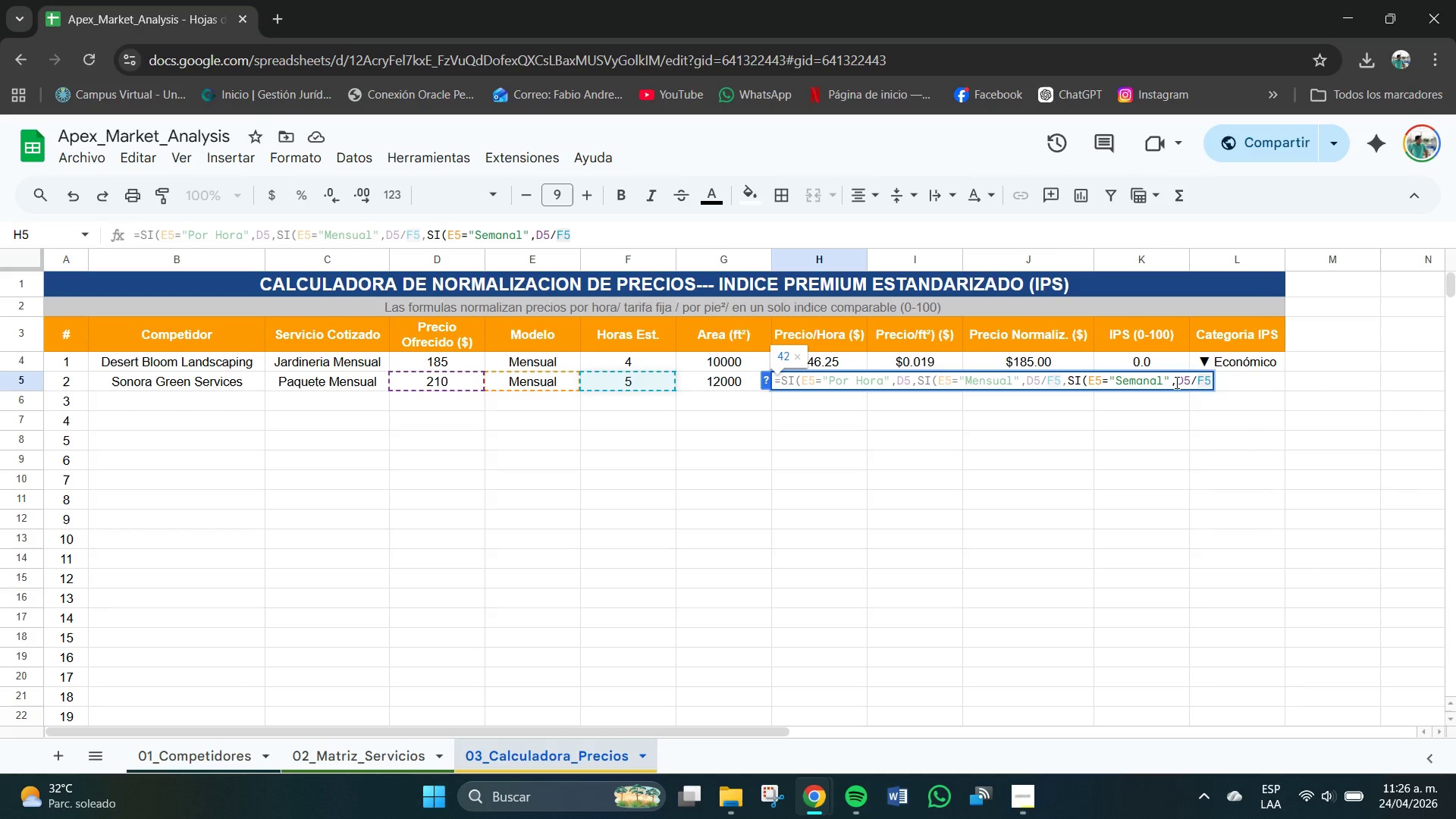 
wait(5.34)
 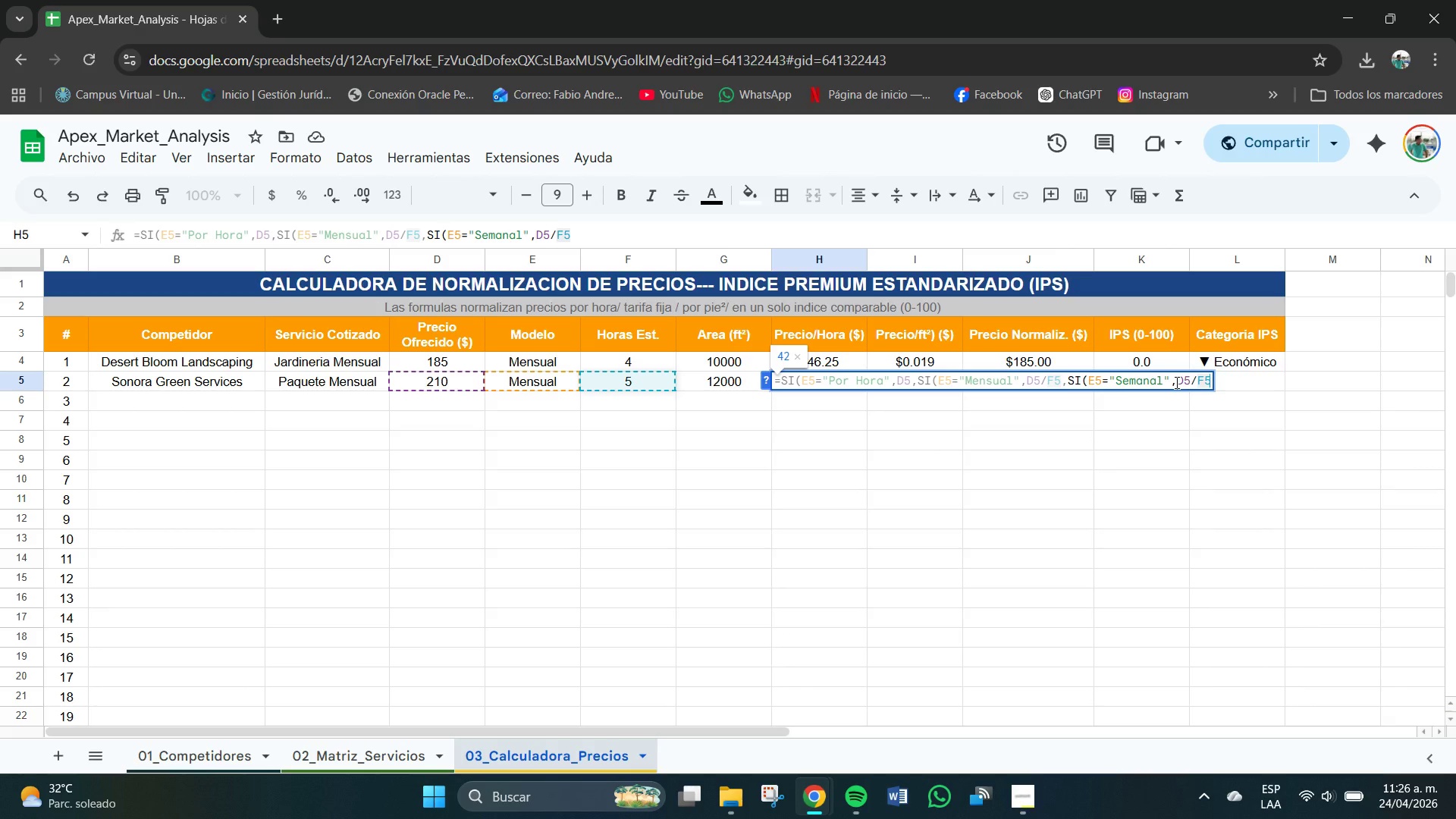 
type(,D5&F5)
 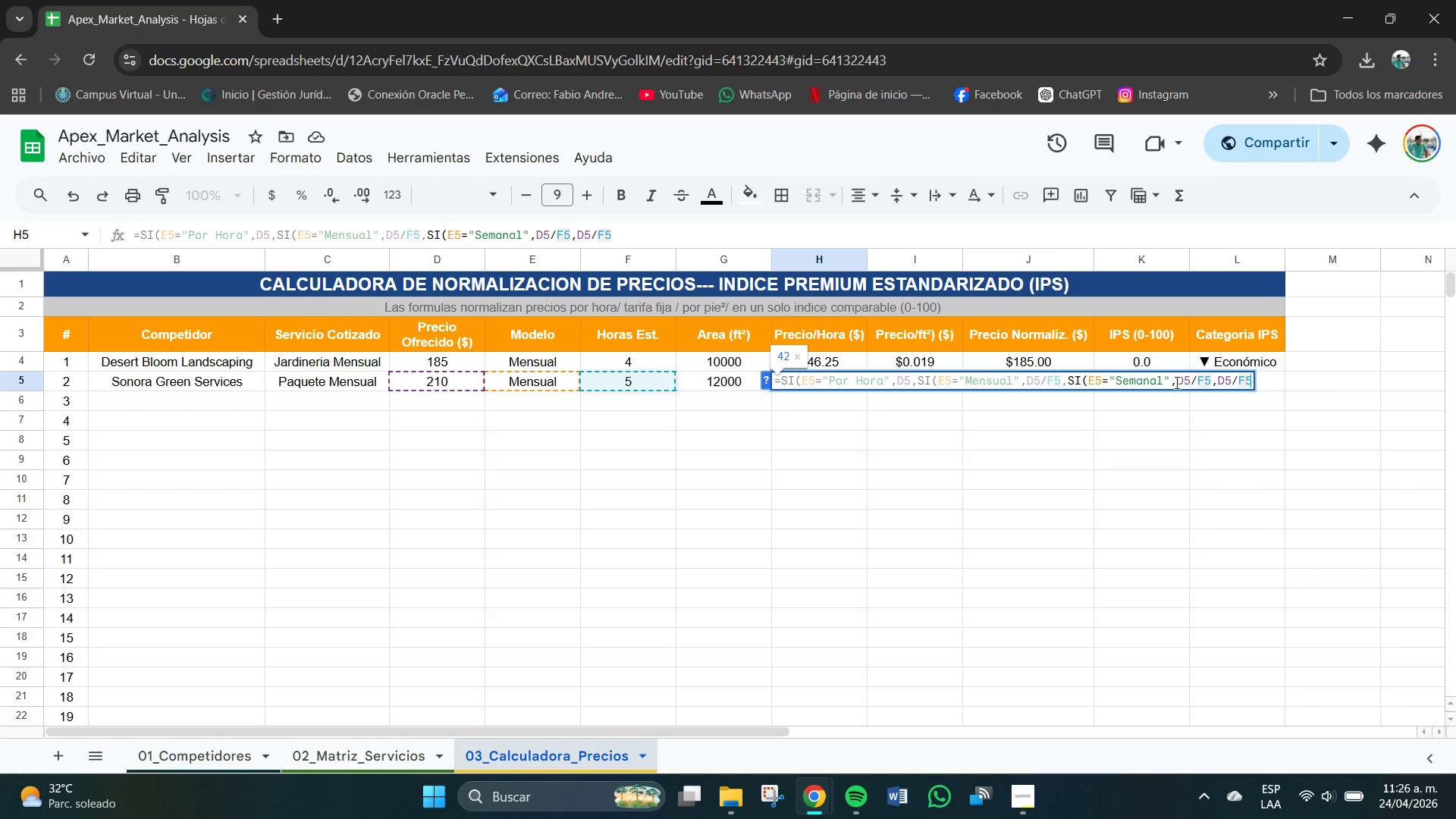 
type(((()
 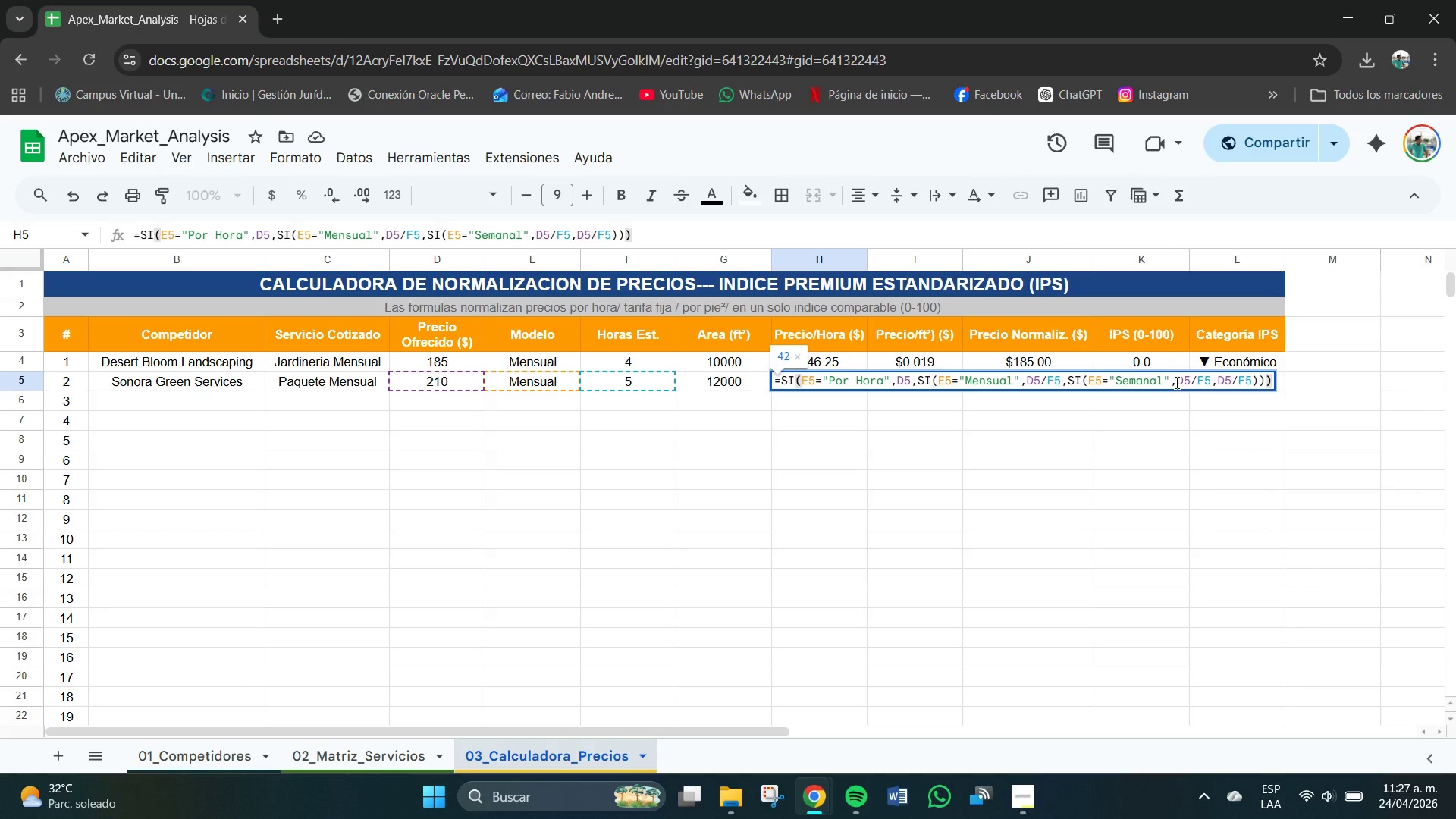 
key(Enter)
 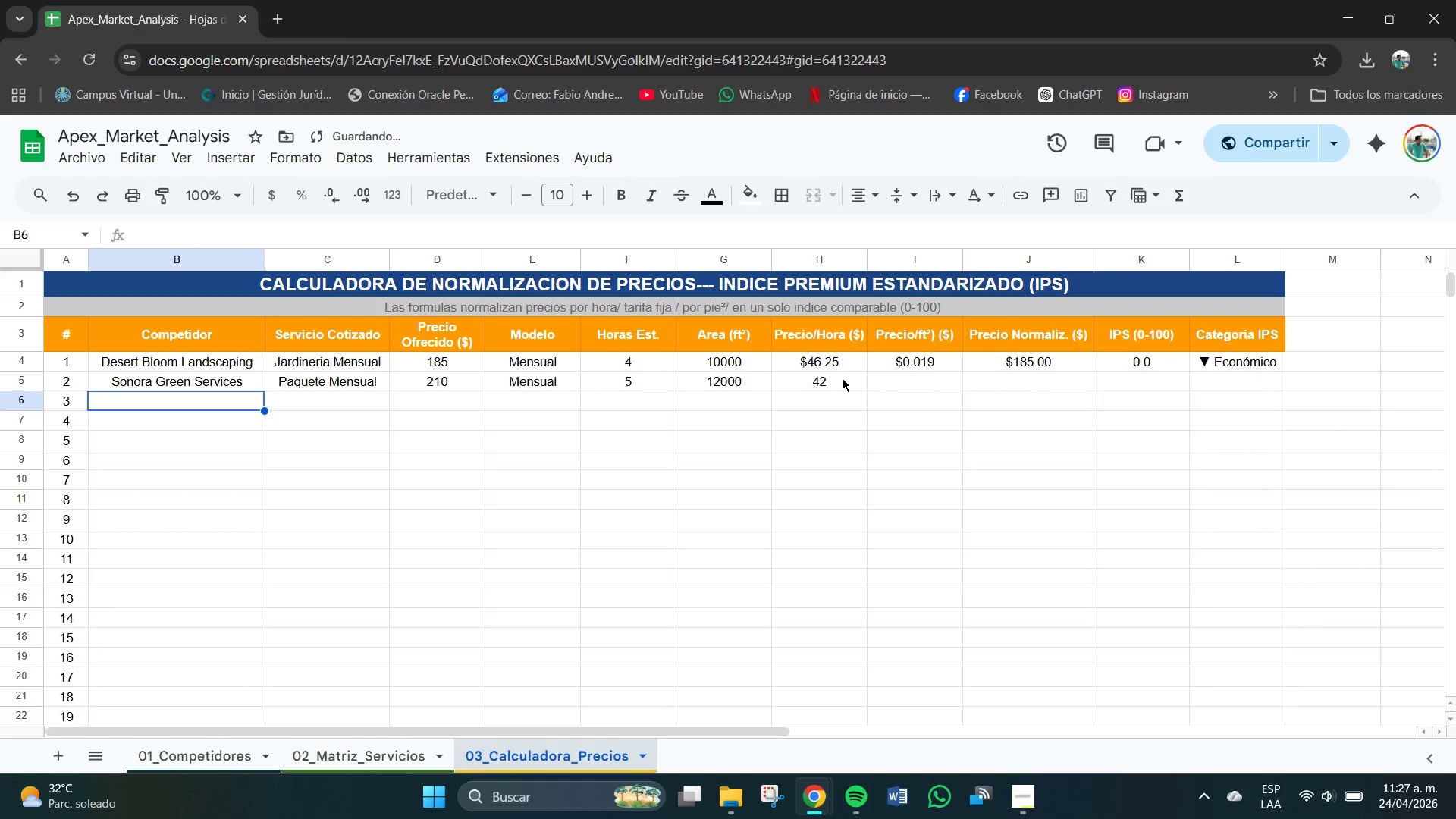 
left_click([837, 381])
 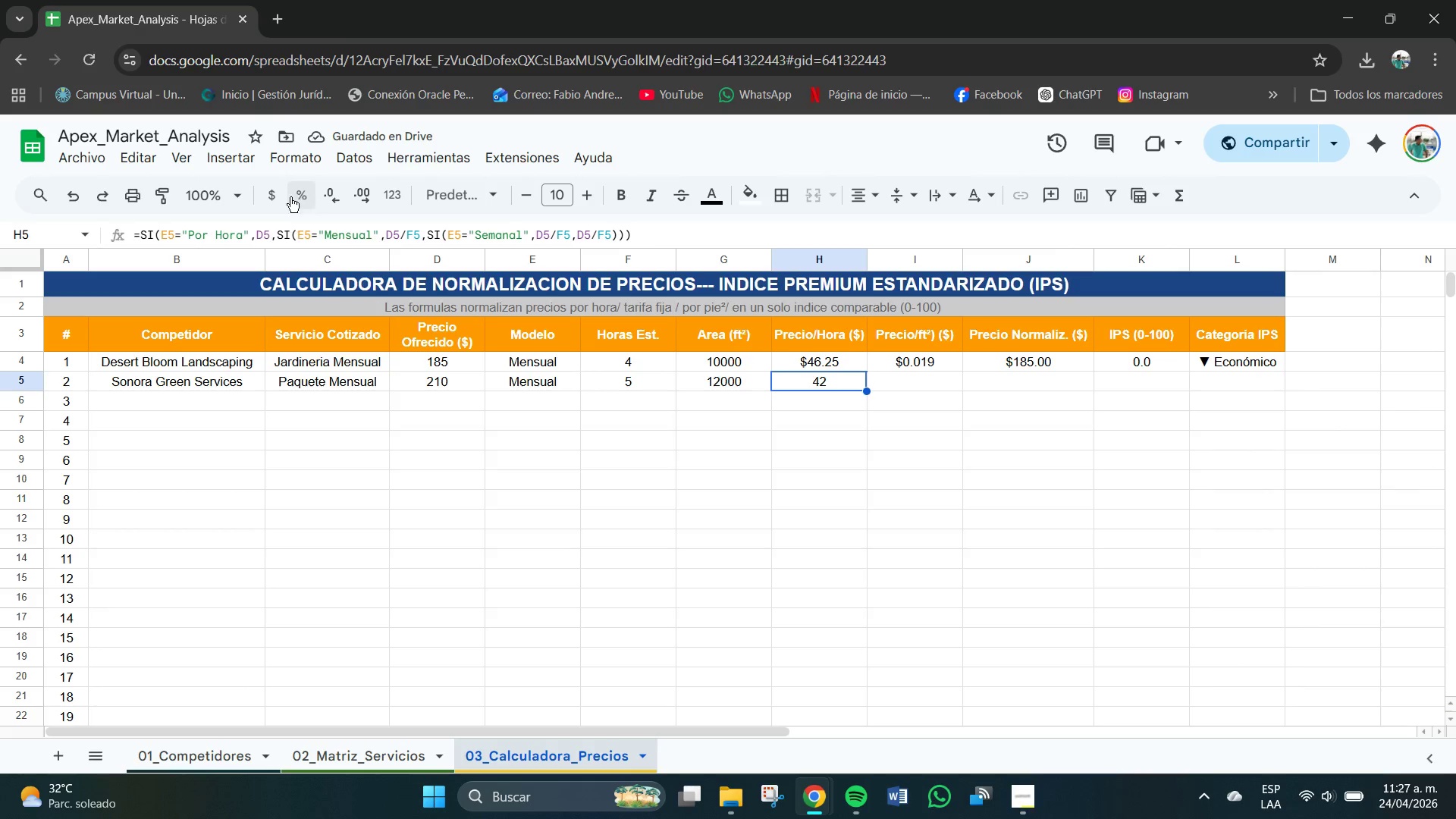 
left_click([276, 197])
 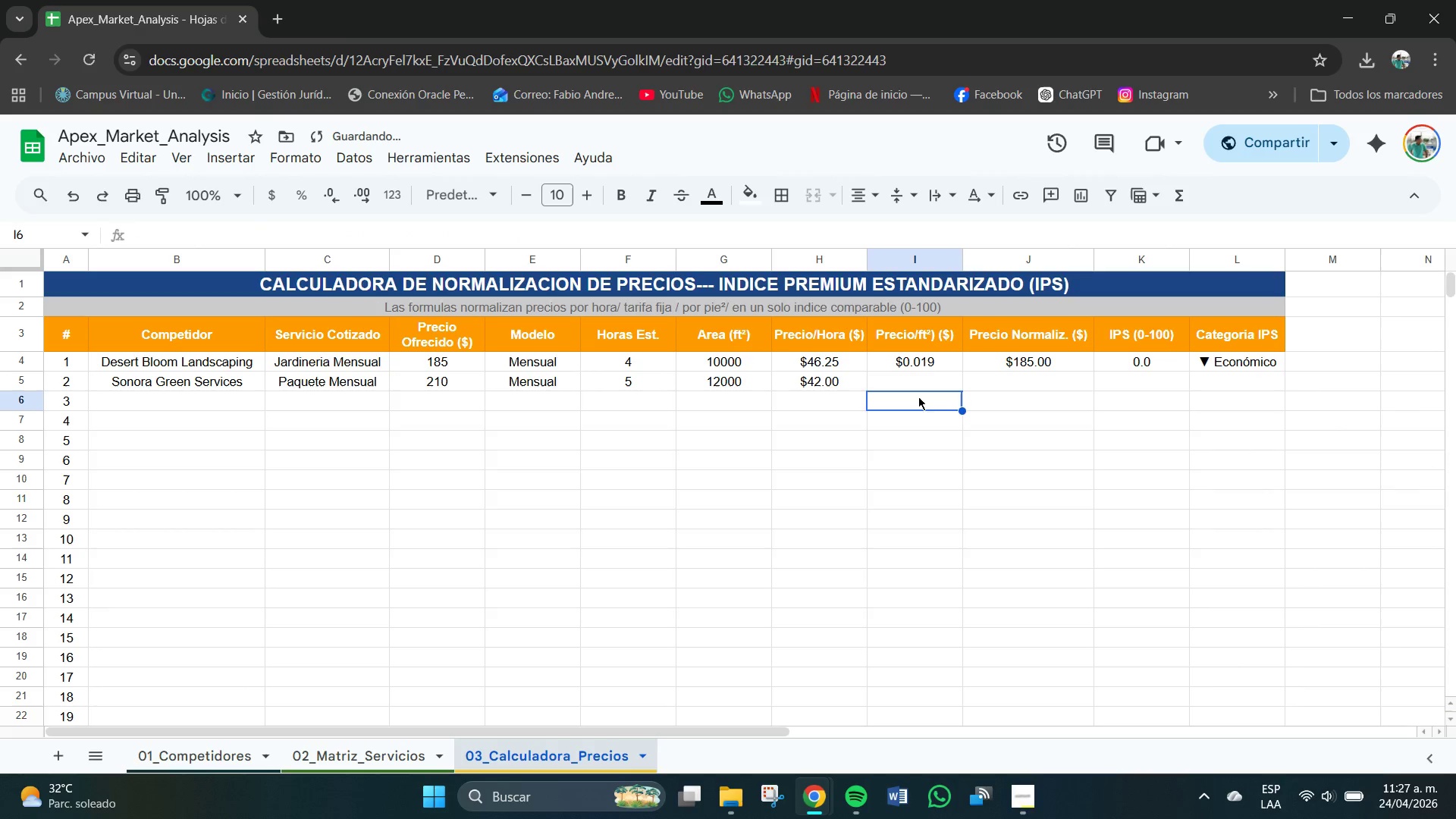 
double_click([903, 388])
 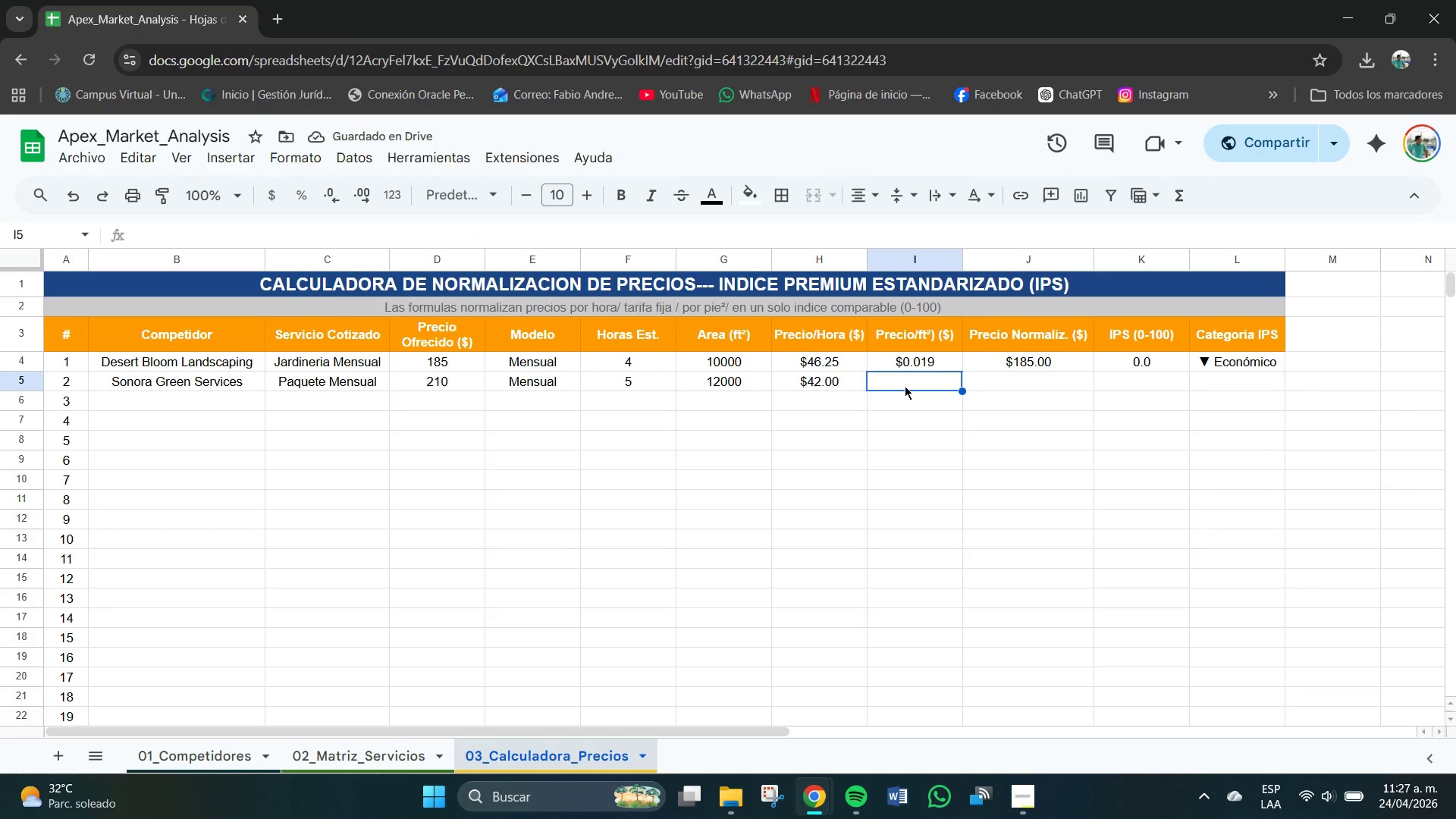 
left_click([905, 386])
 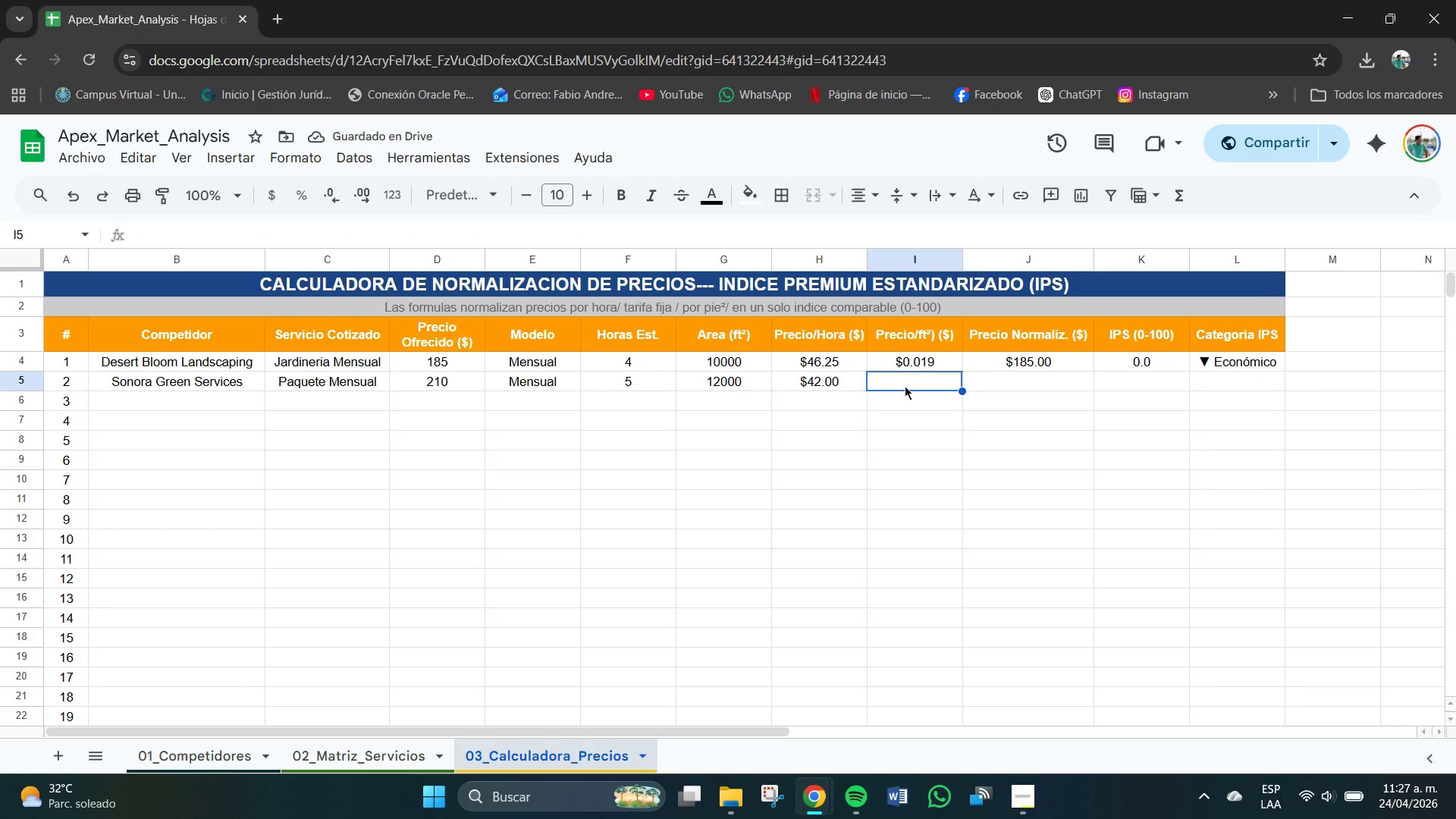 
type()SDI)
key(Backspace)
key(Backspace)
key(Backspace)
type(SI*E5{@Por ft)
 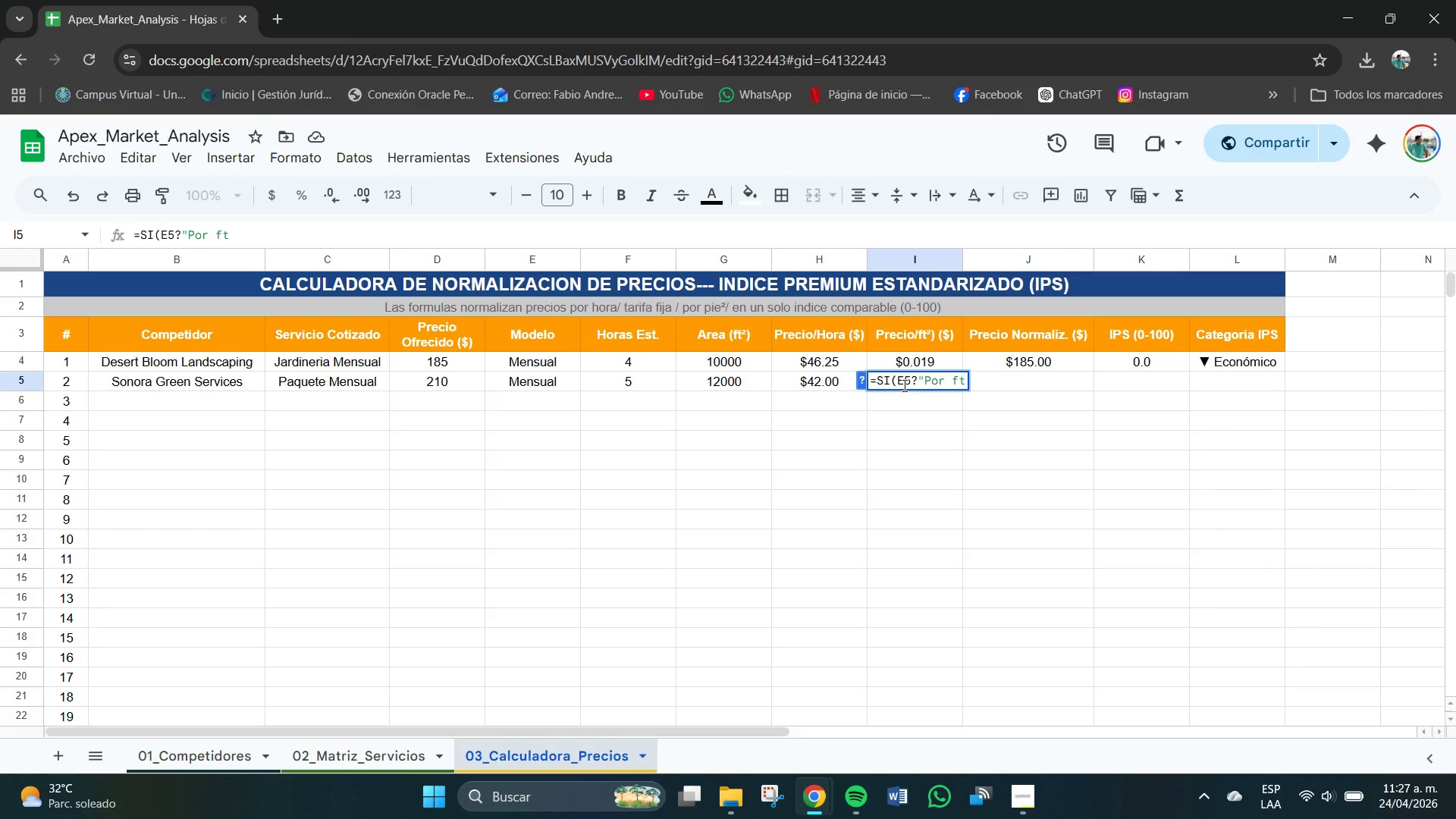 
key(Meta+V)
 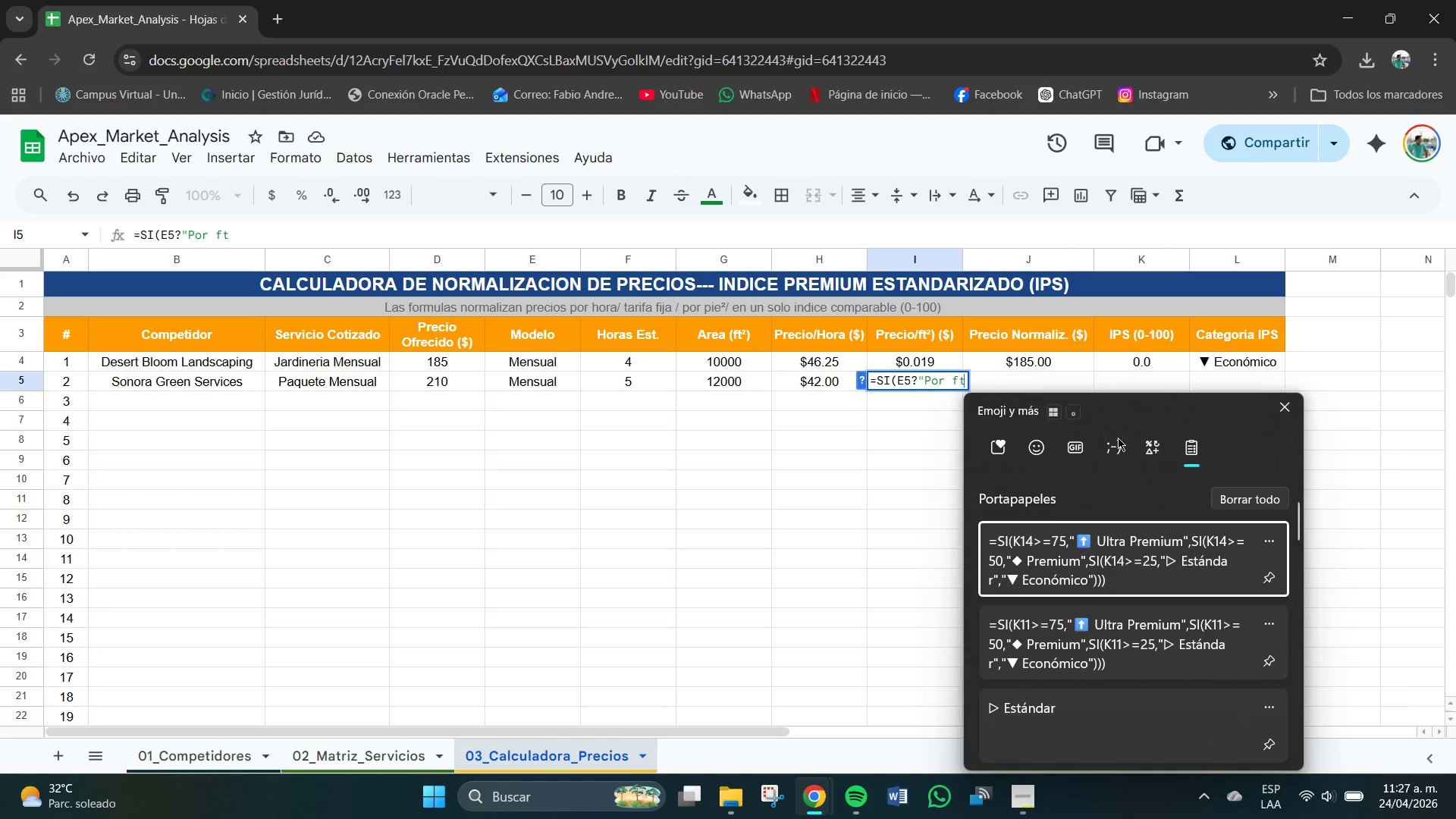 
left_click([1112, 443])
 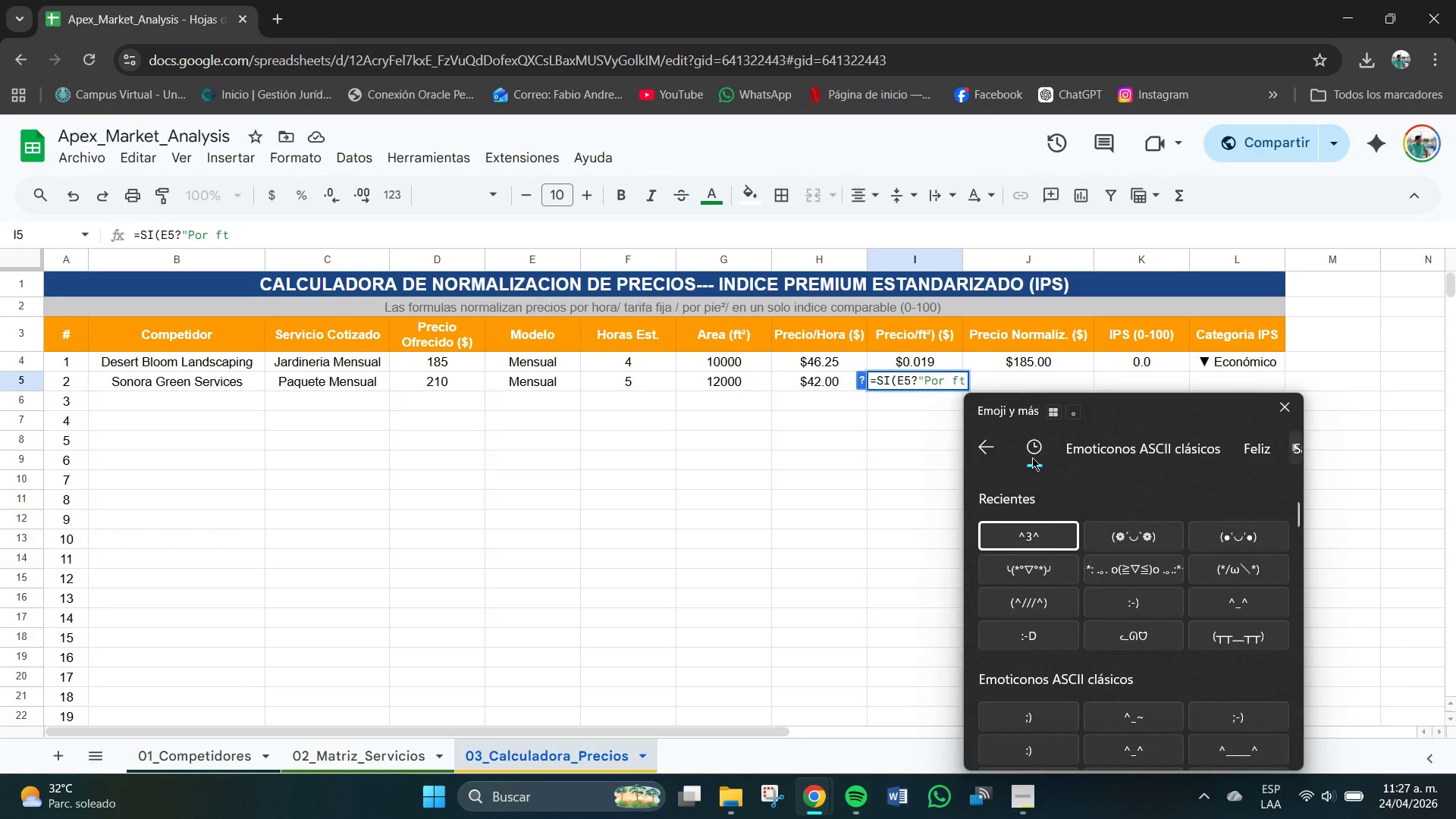 
left_click_drag(start_coordinate=[976, 444], to_coordinate=[983, 444])
 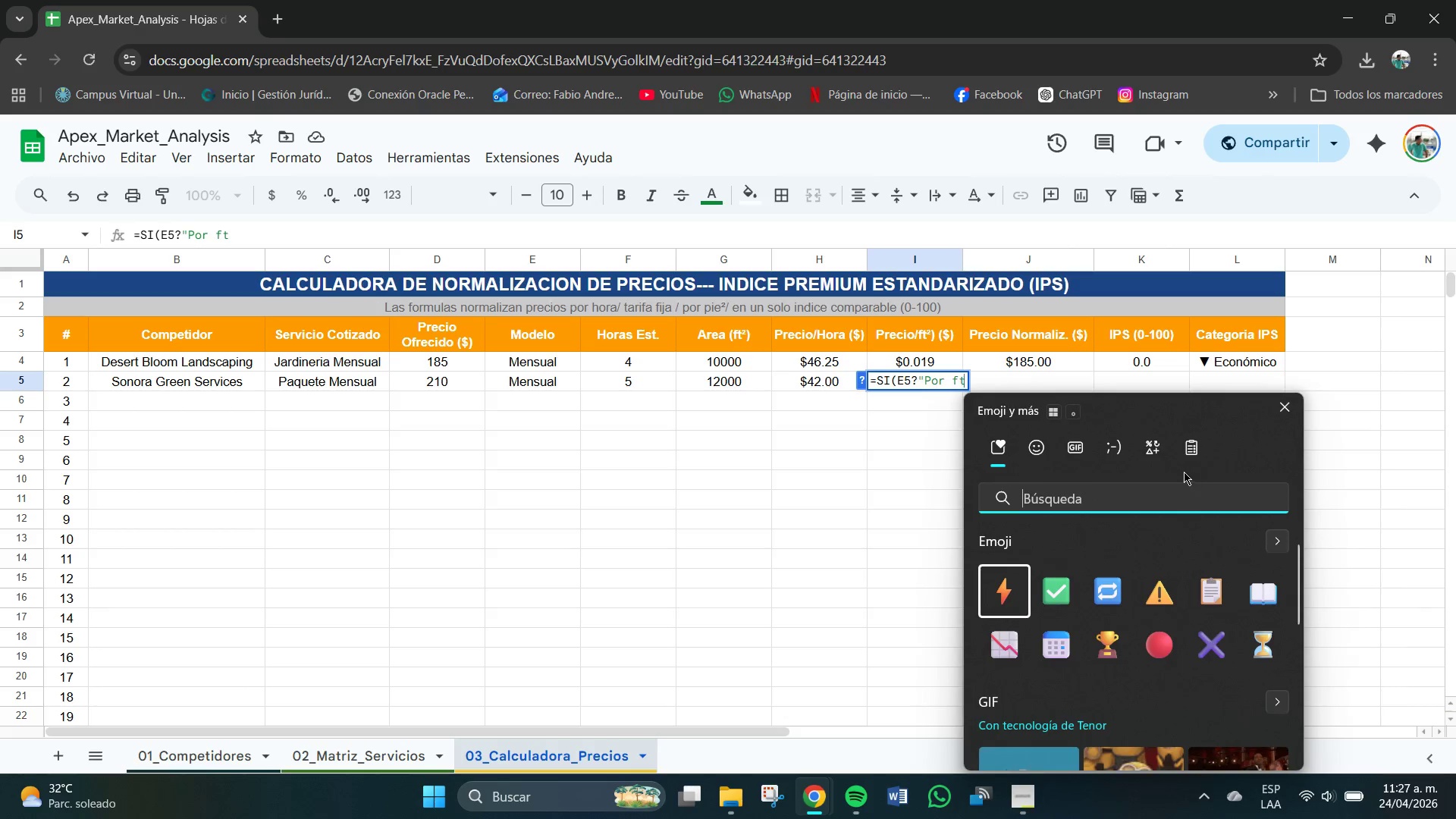 
left_click([1154, 453])
 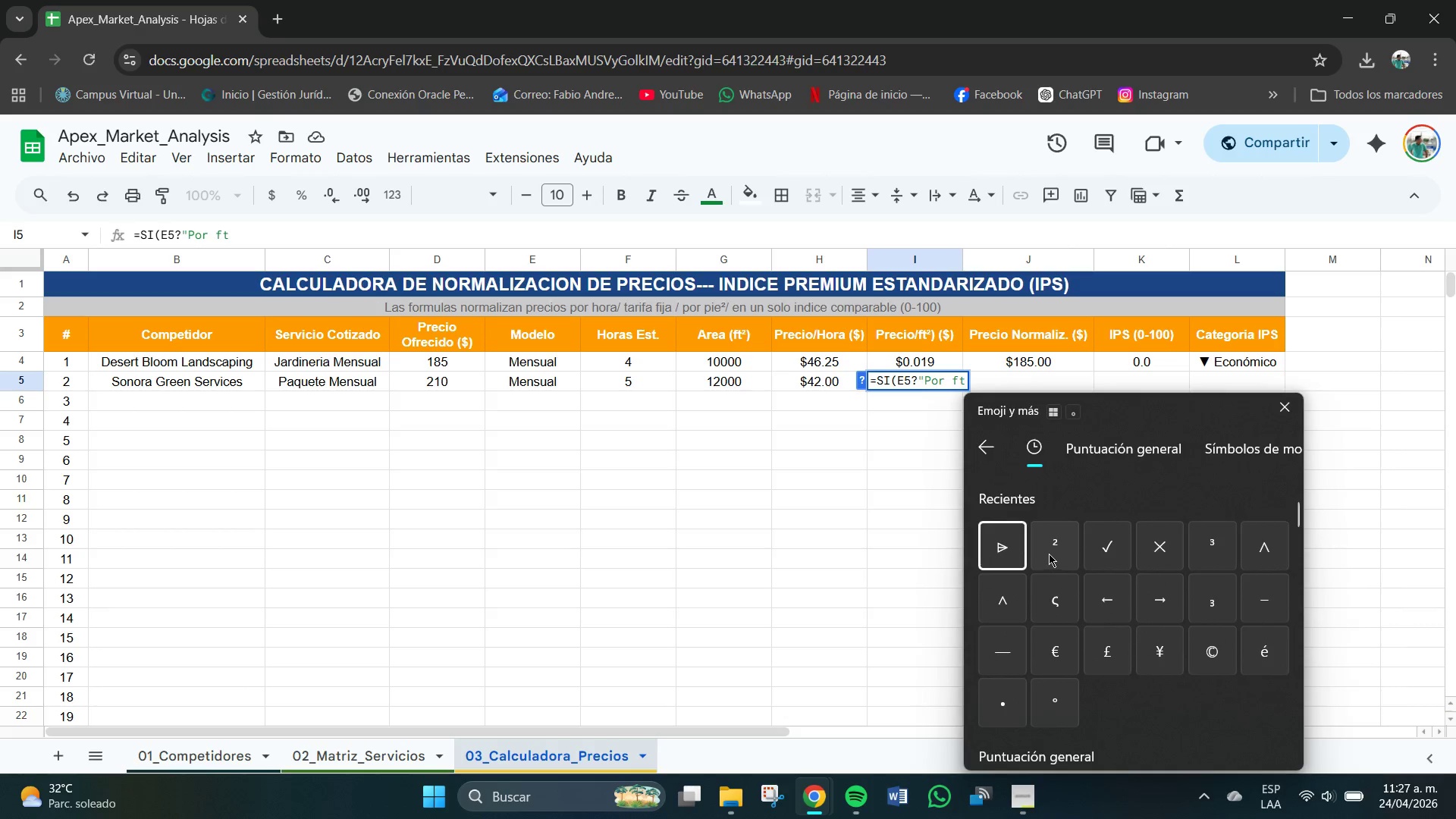 
left_click([1058, 542])
 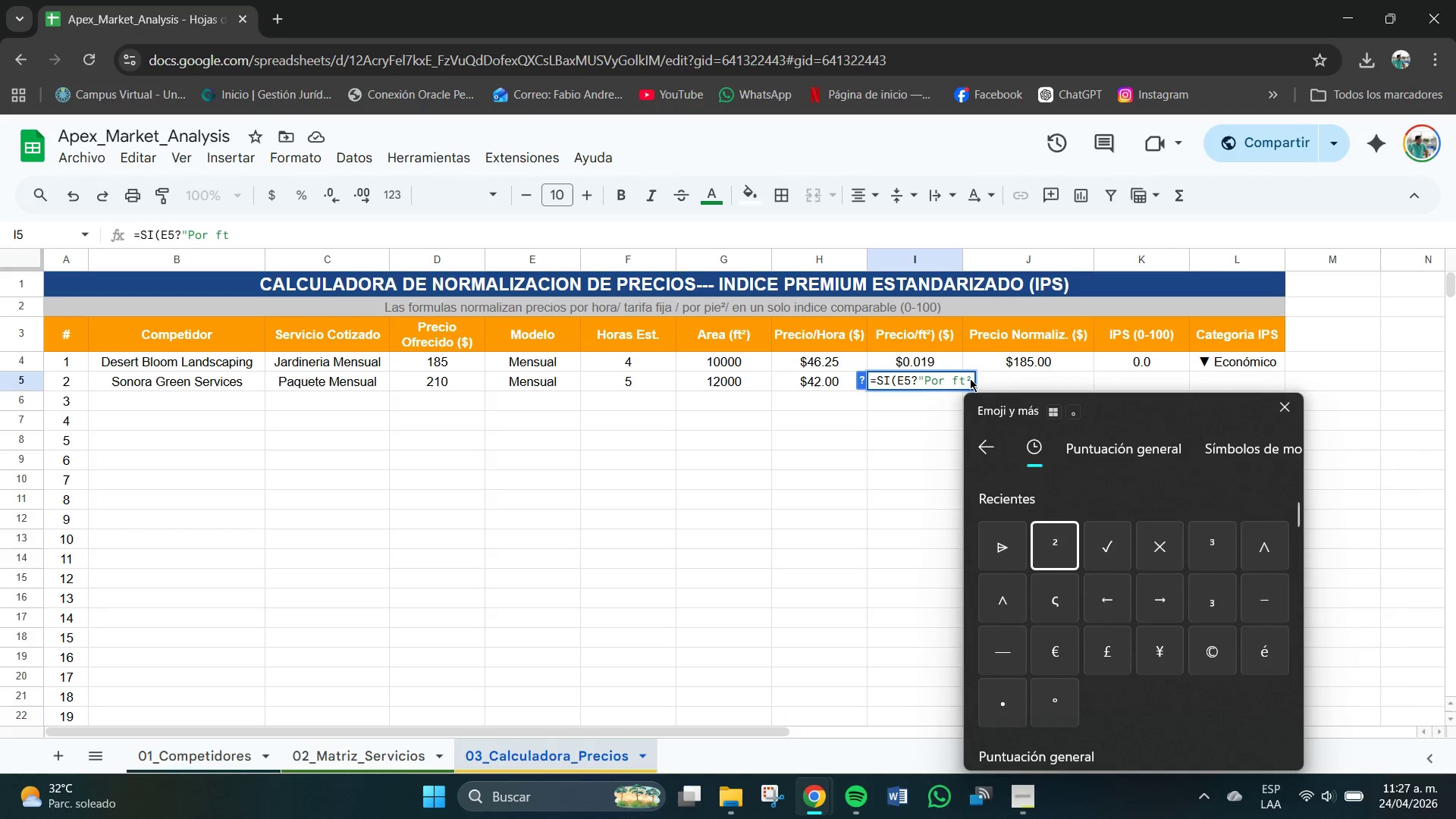 
left_click([971, 378])
 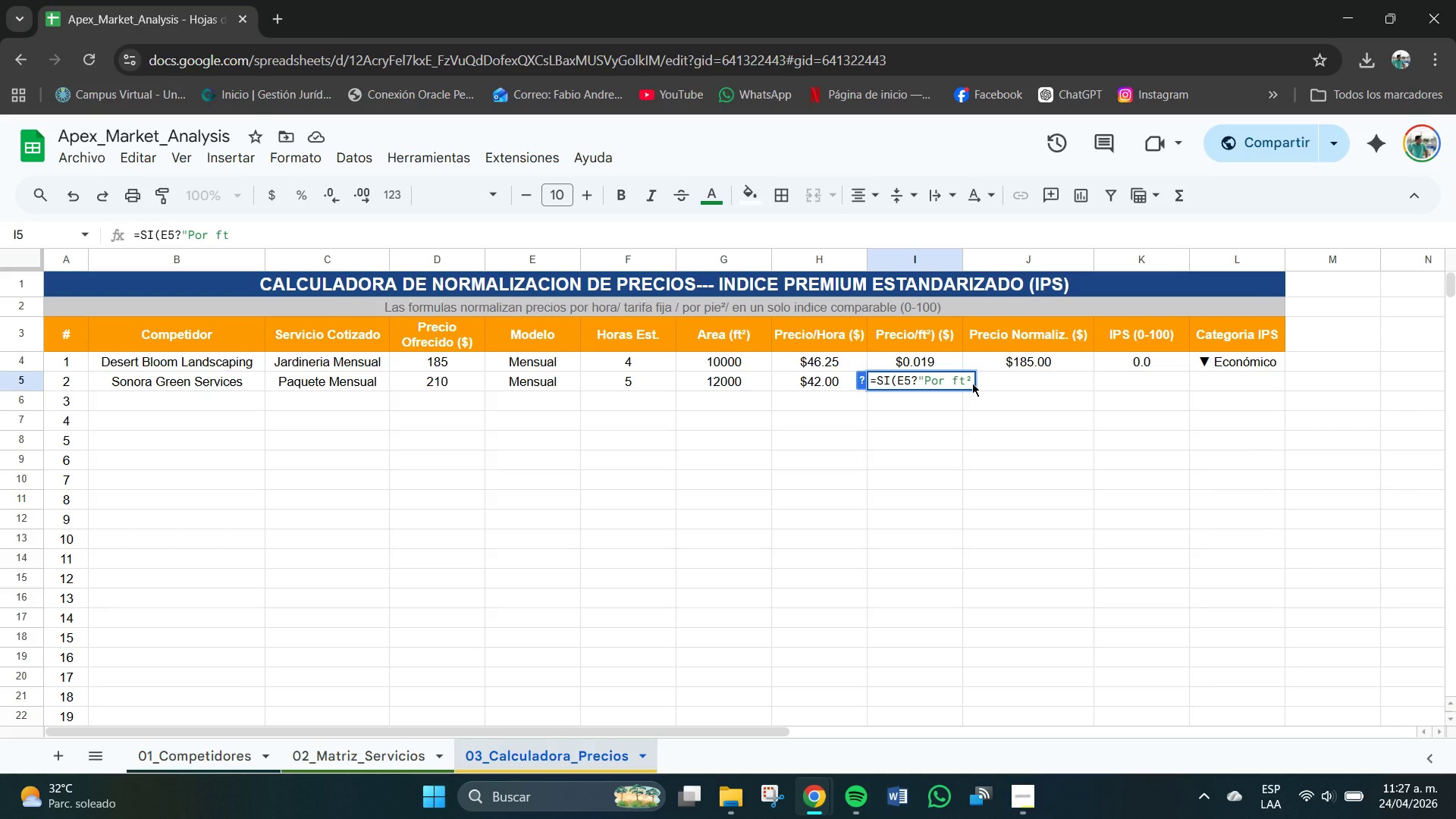 
type(@,D5,D4)
key(Backspace)
type(5)
 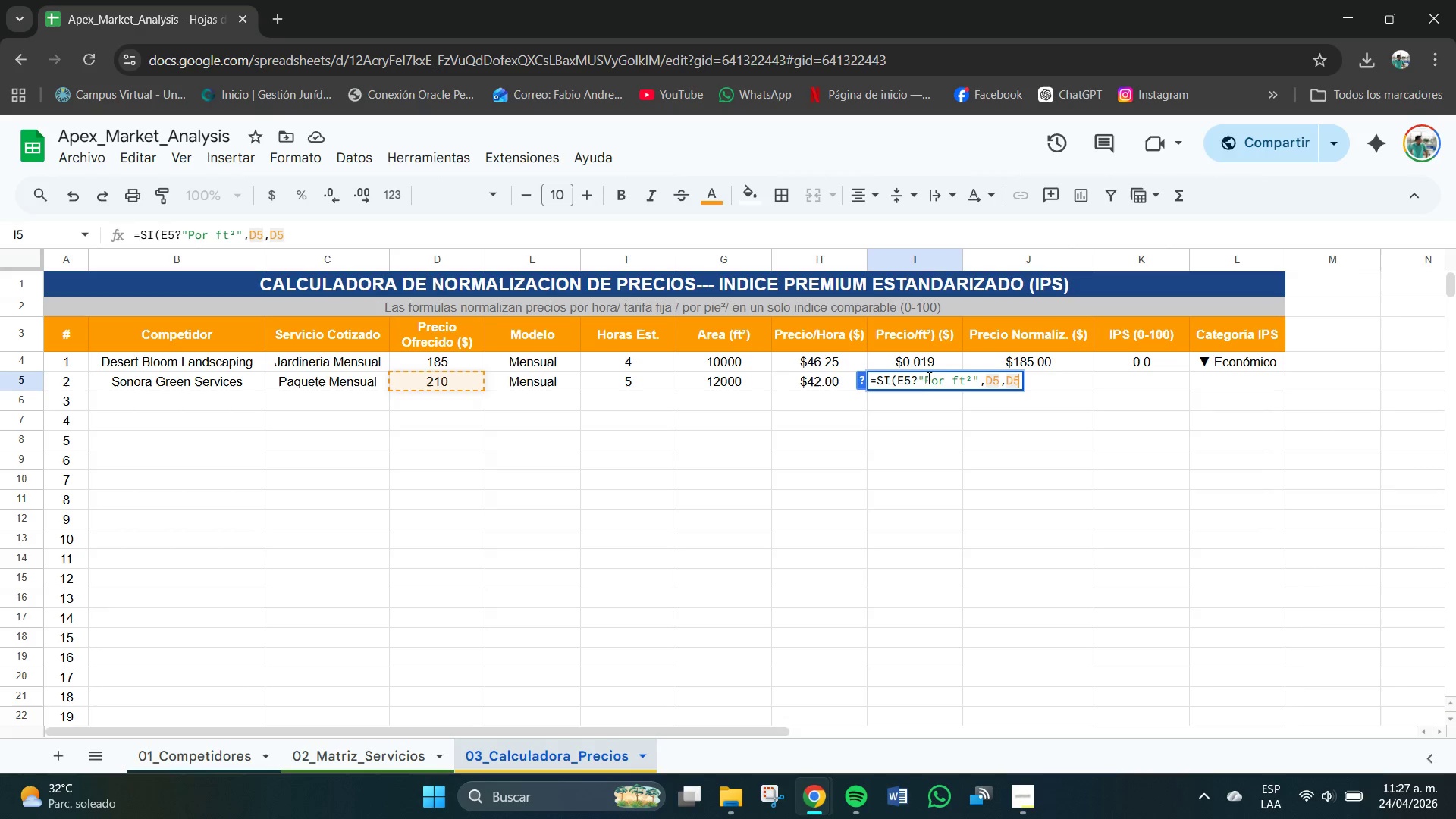 
left_click([921, 380])
 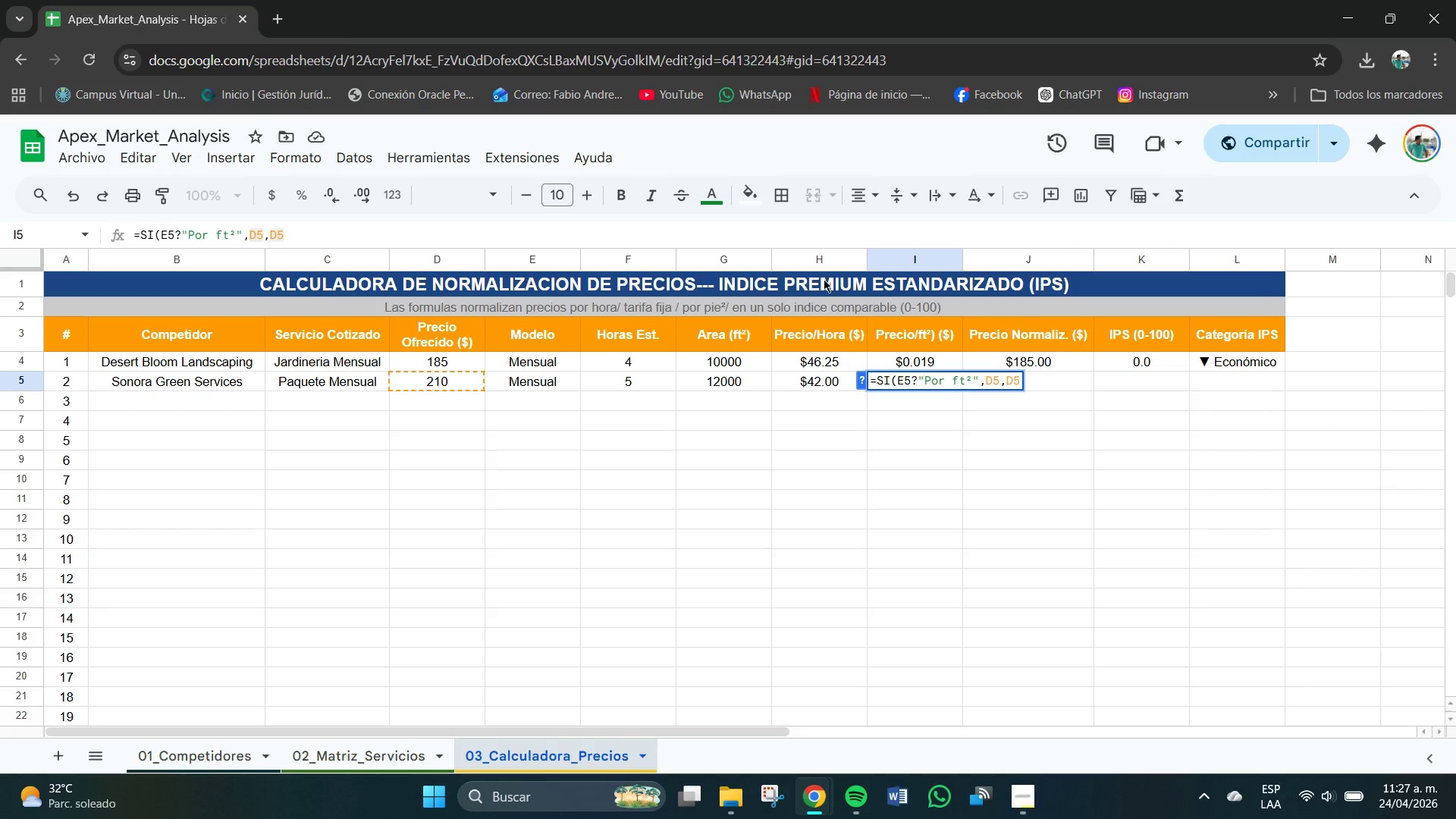 
left_click([824, 279])
 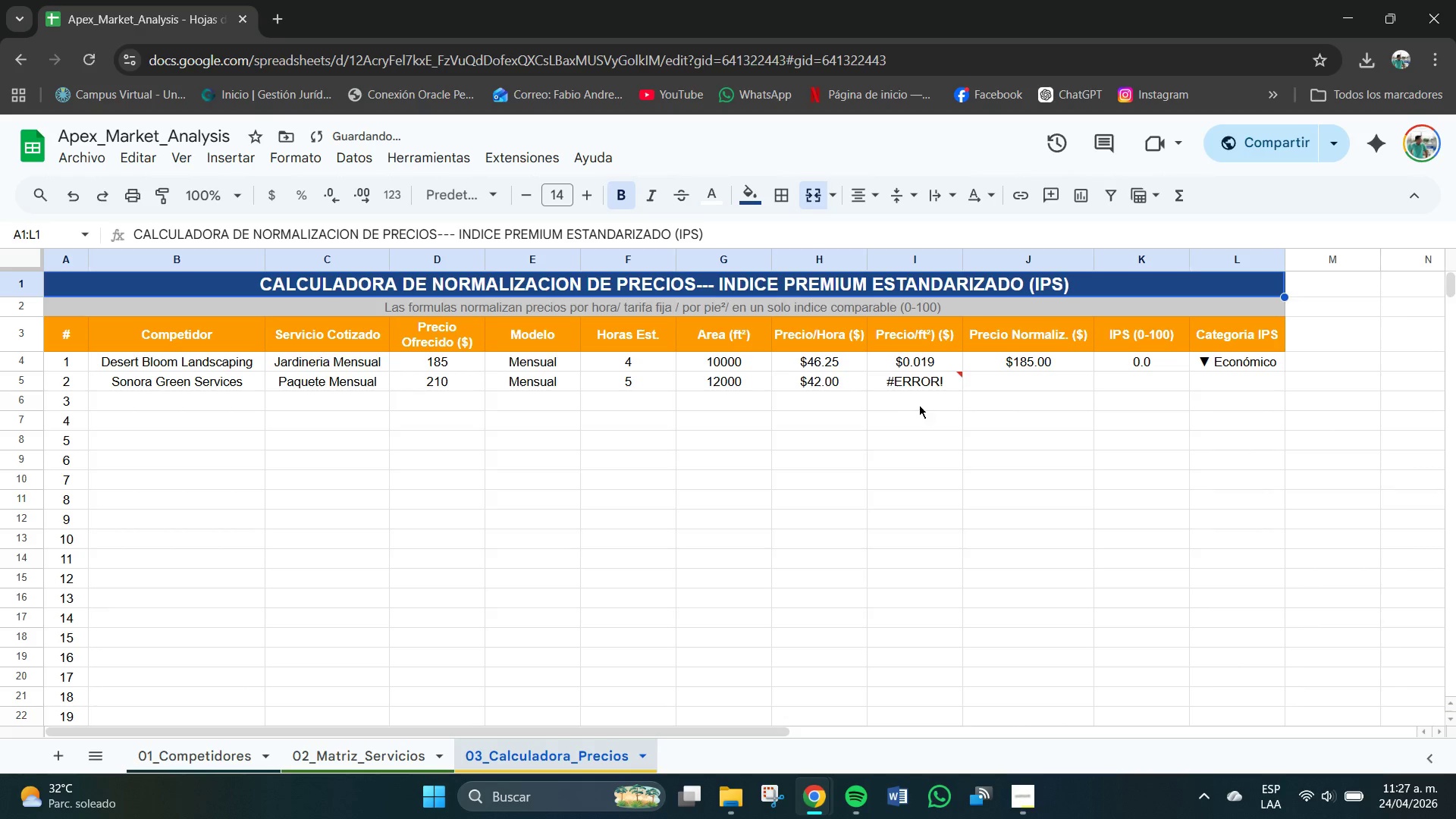 
left_click([930, 382])
 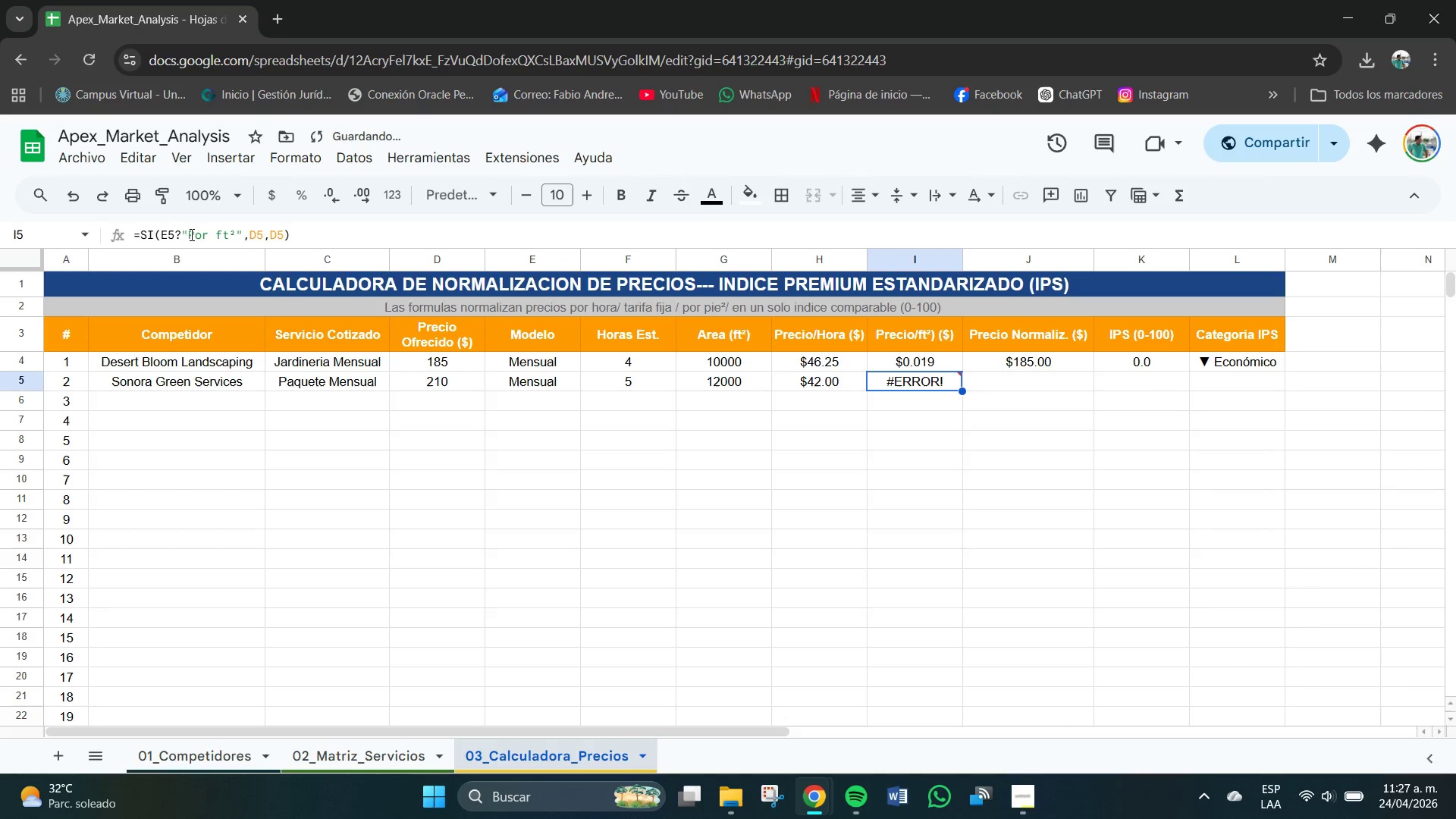 
left_click([184, 235])
 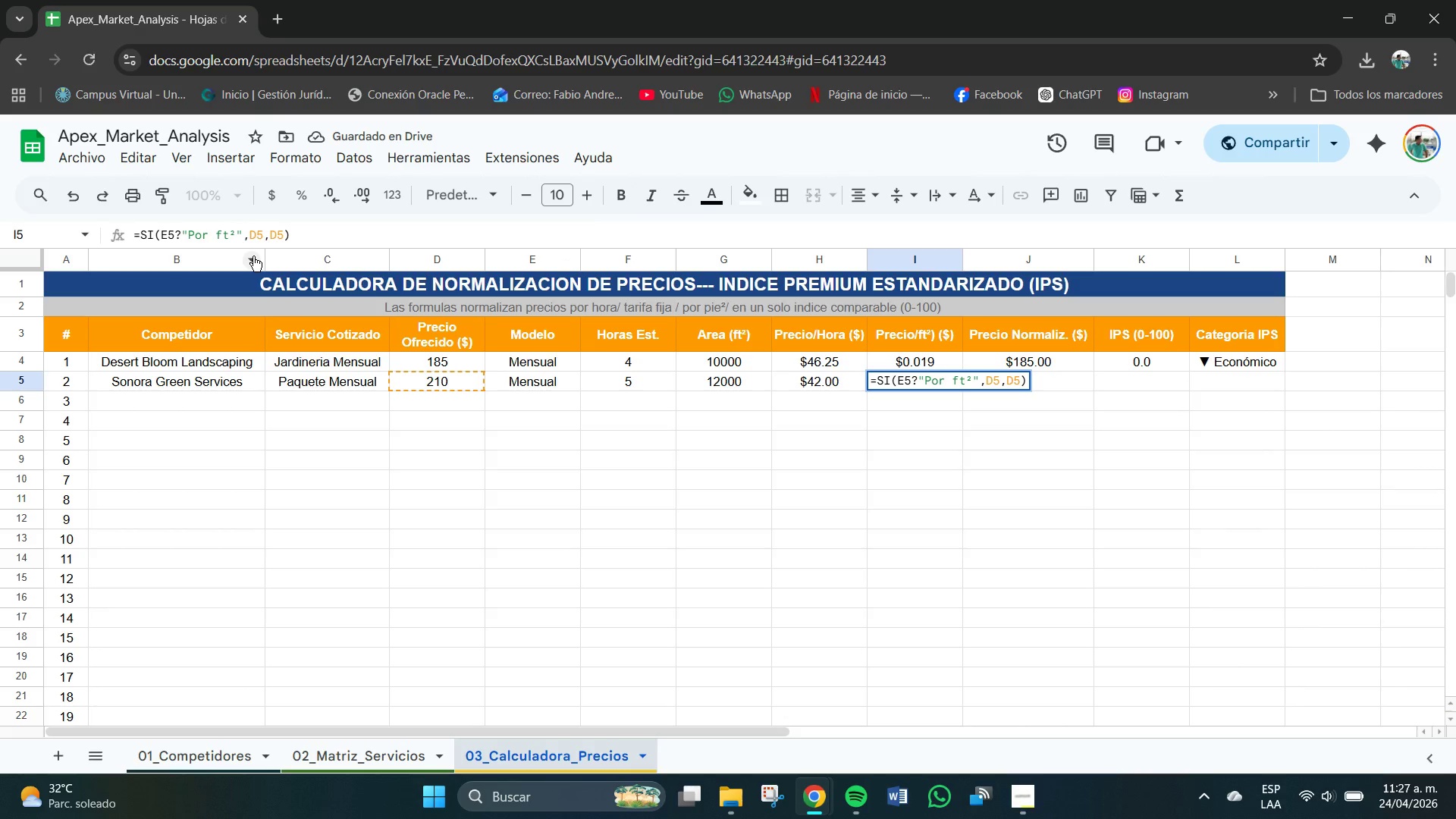 
key(Backspace)
 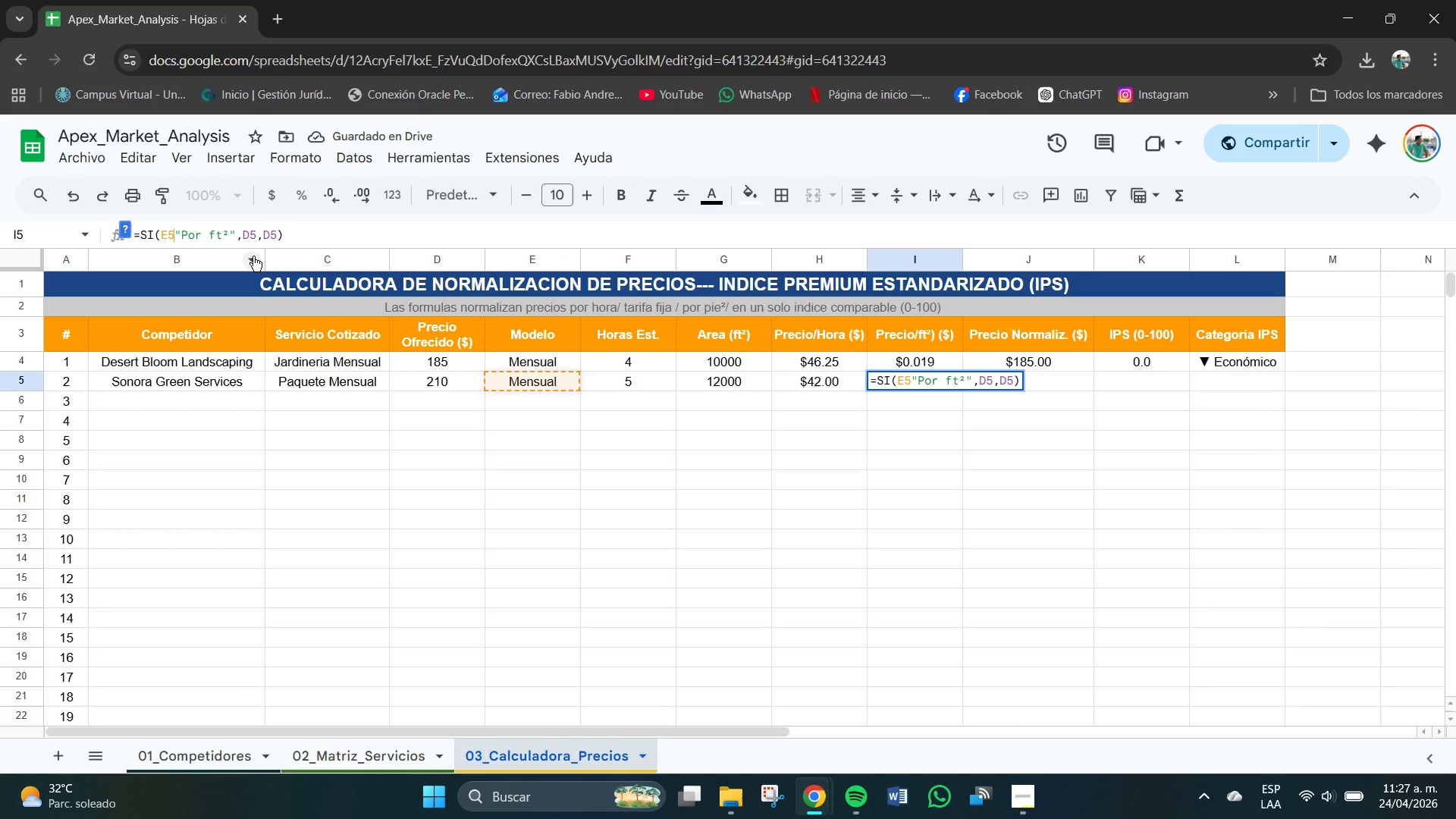 
key(Shift+0)
 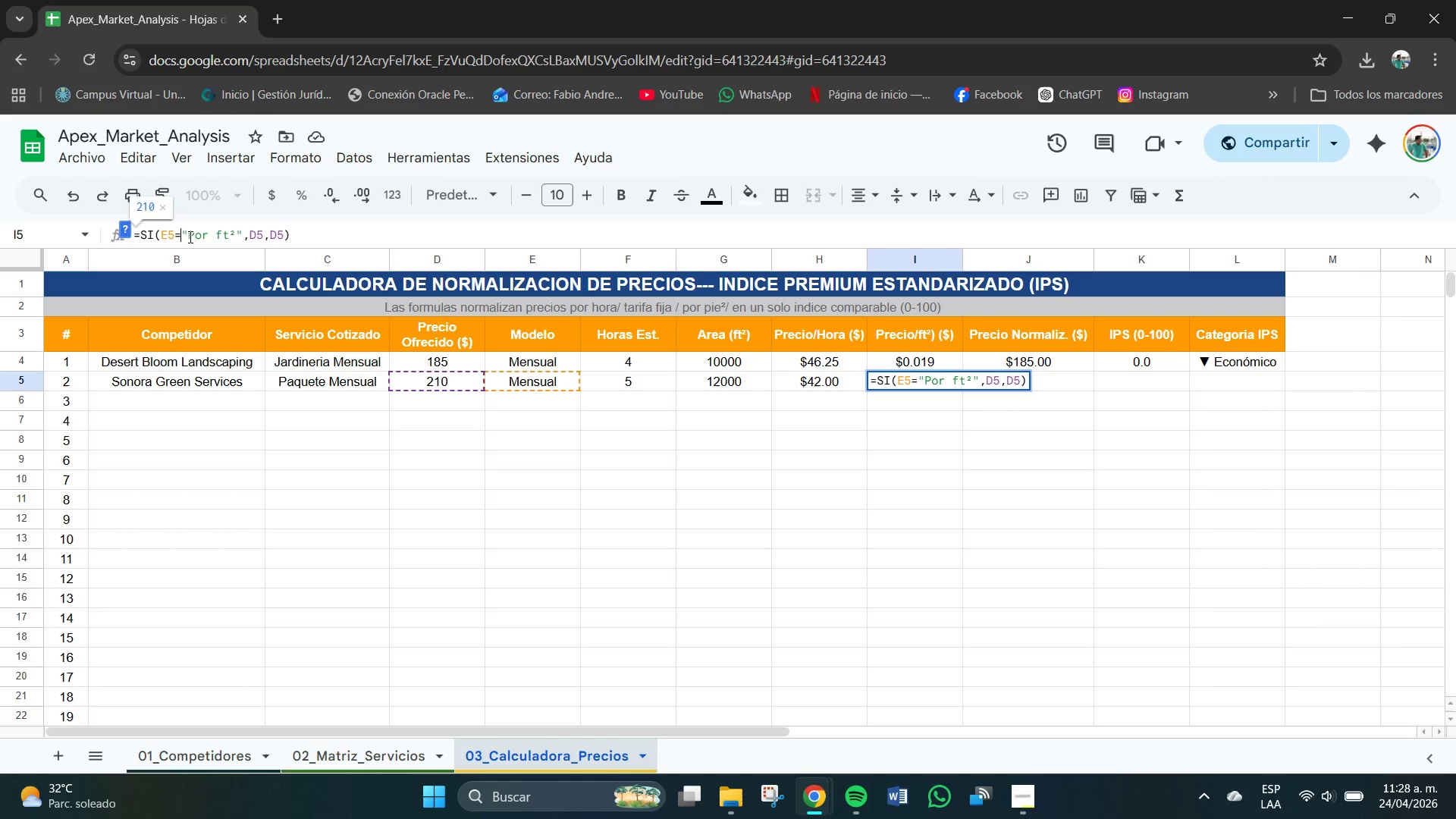 
wait(41.38)
 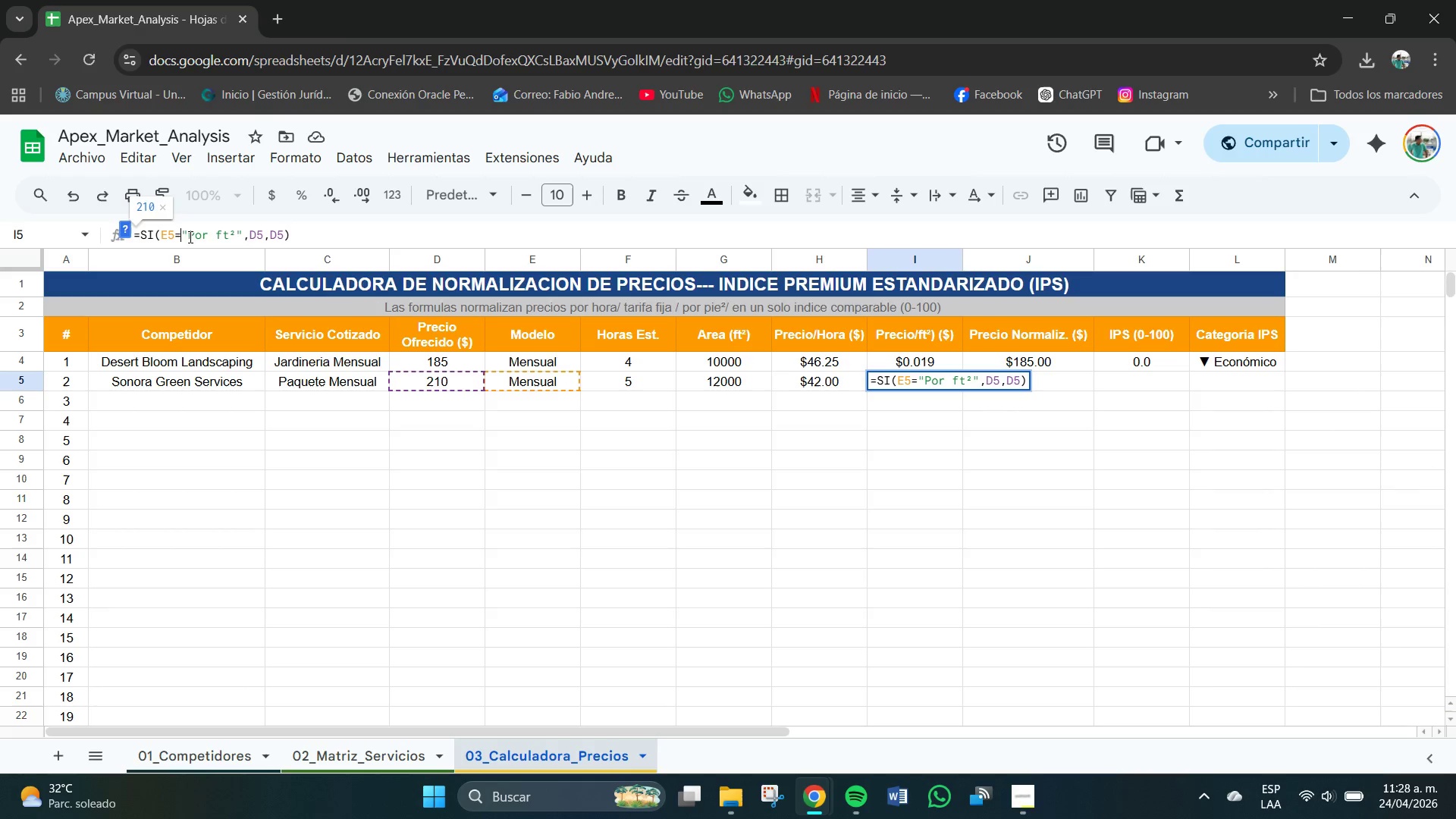 
key(Backspace)
 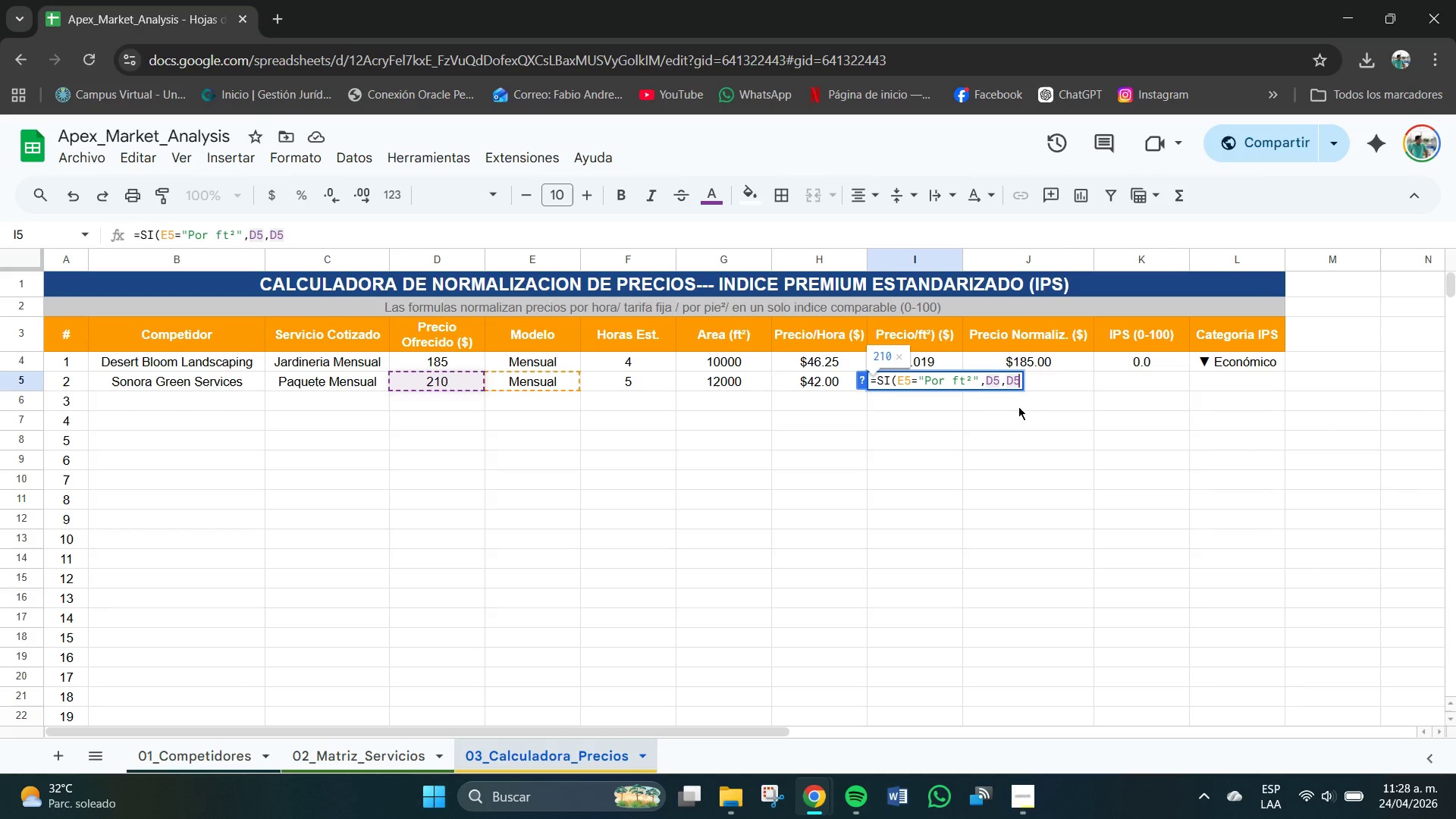 
wait(8.28)
 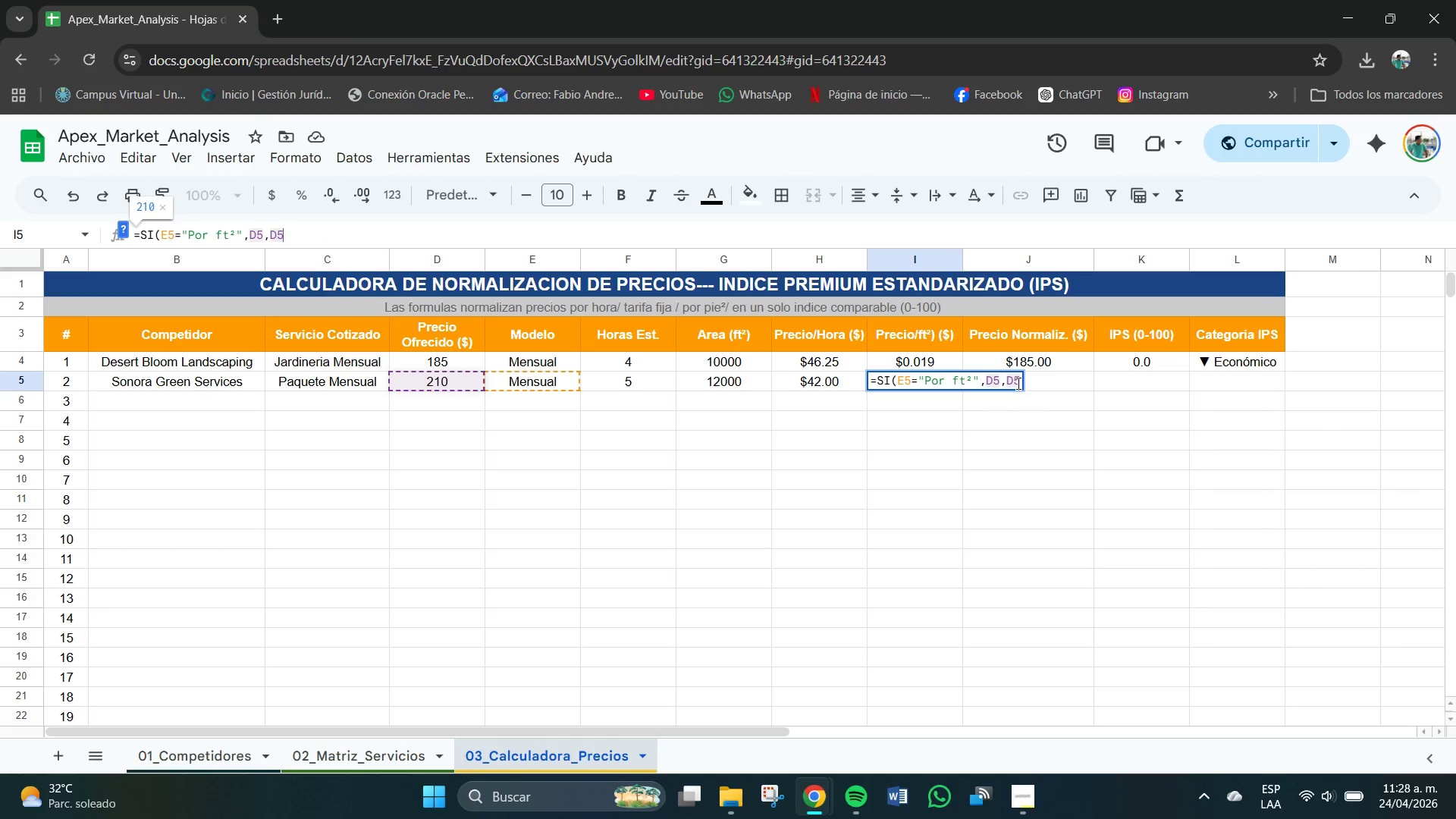 
type(&G5)
 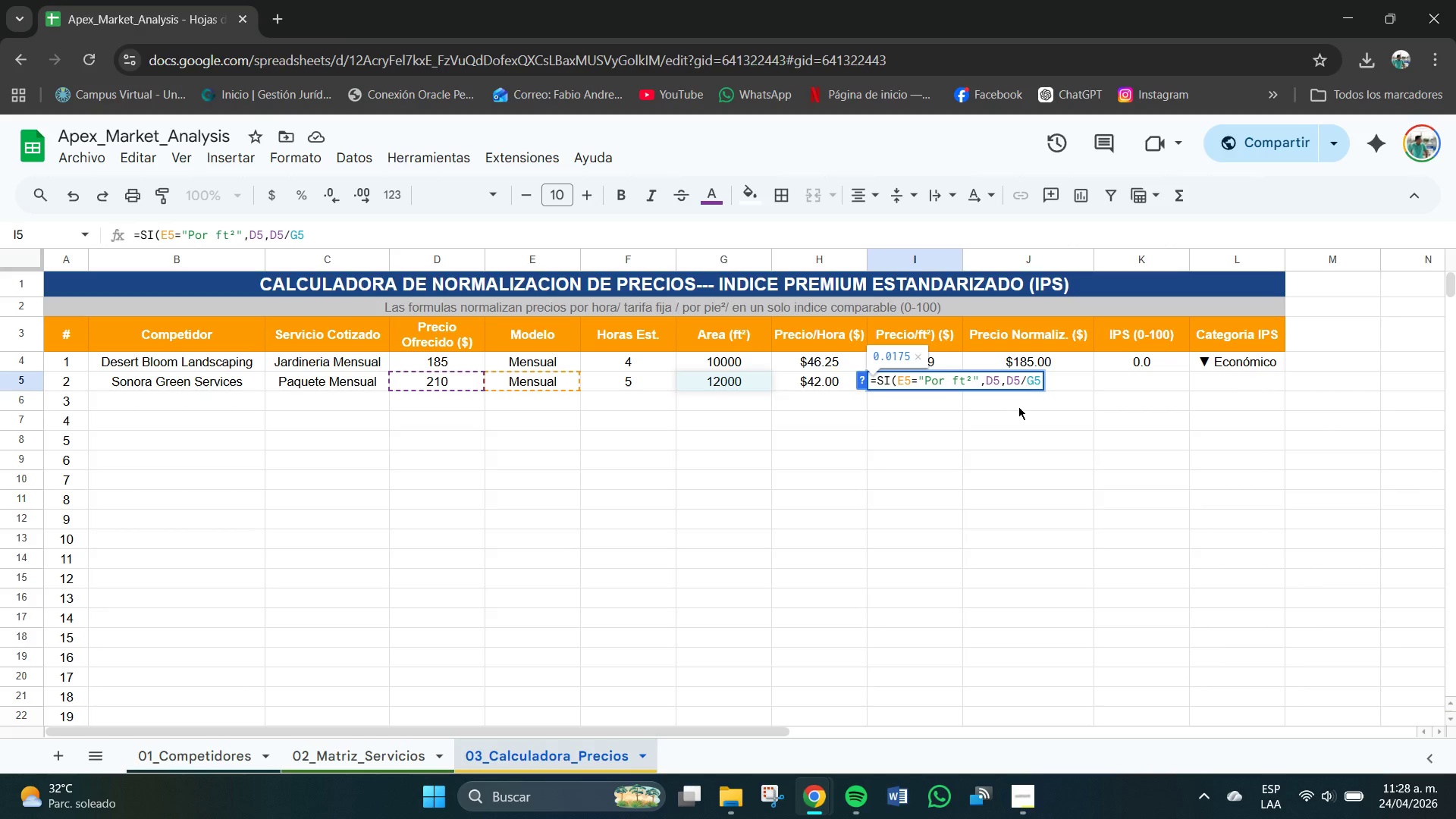 
key(Shift+9)
 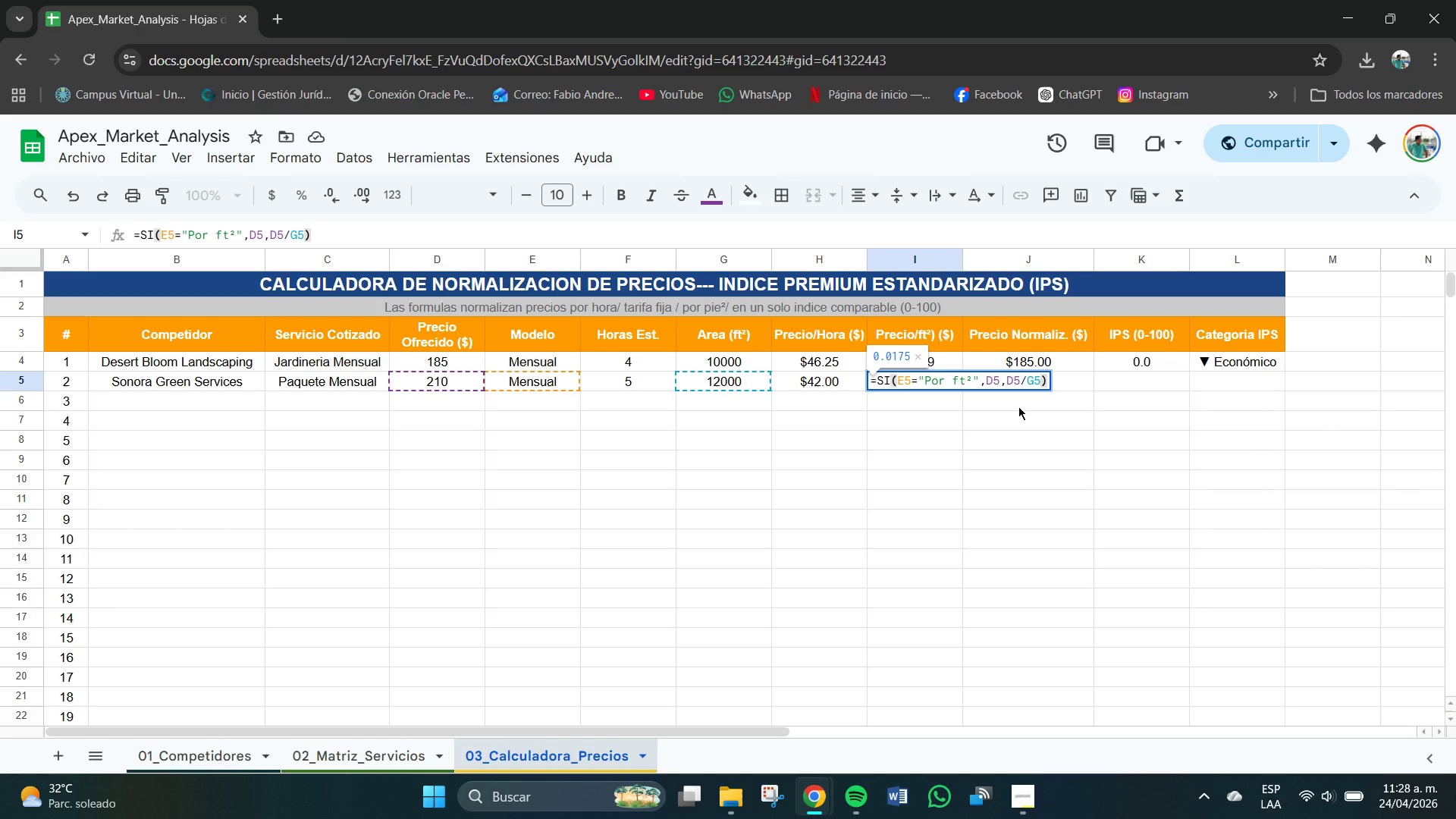 
key(Enter)
 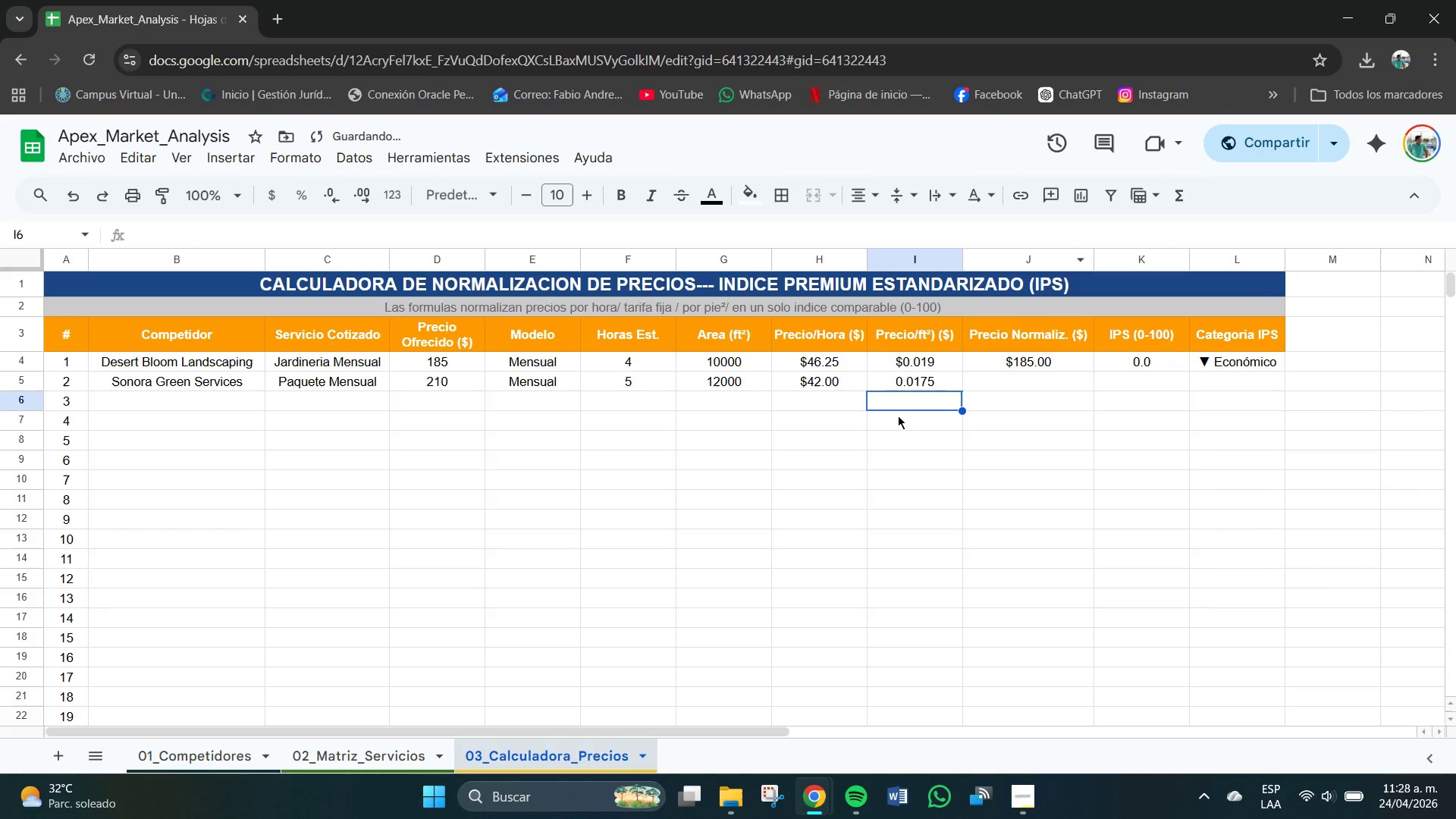 
left_click([930, 380])
 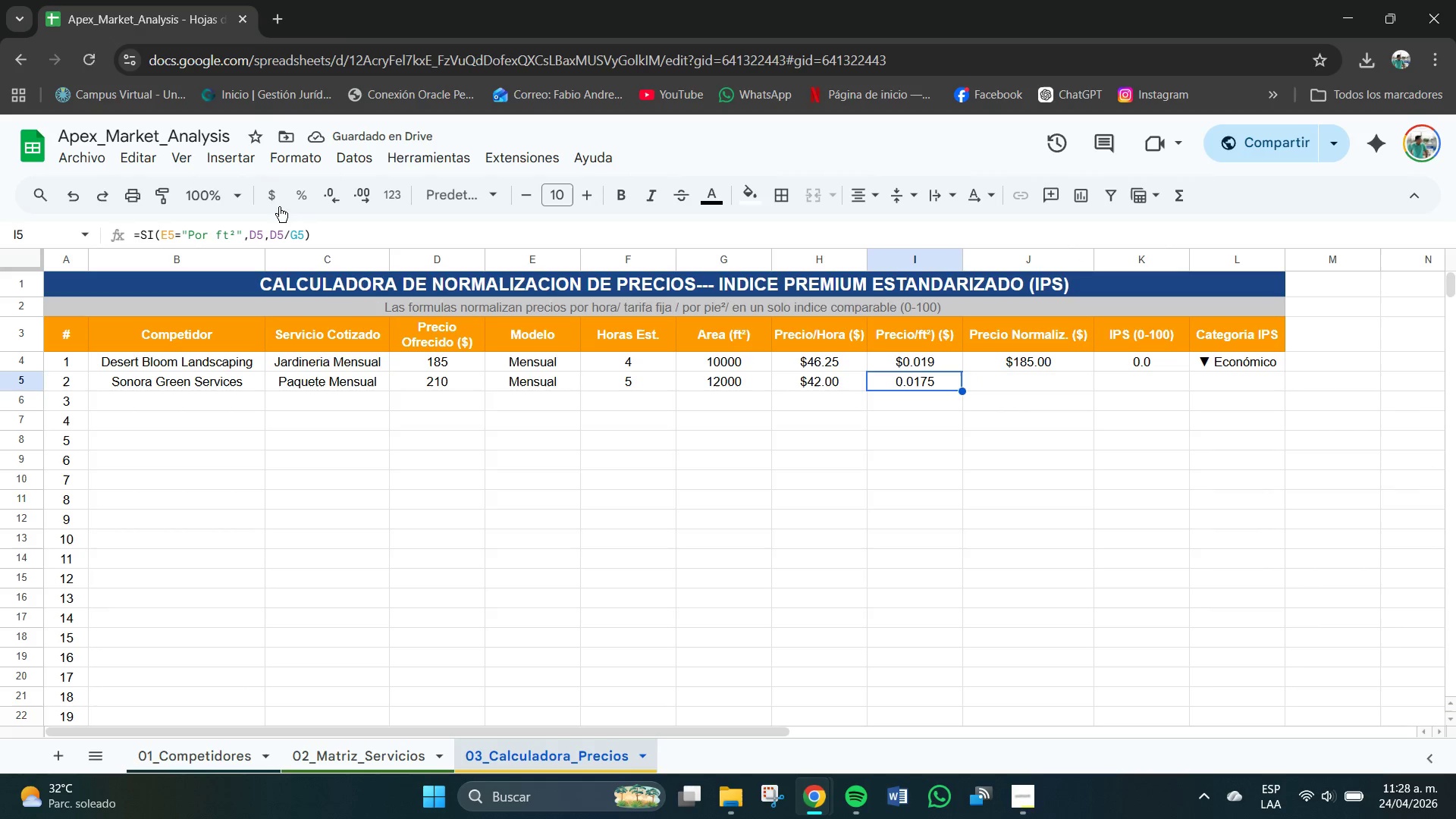 
left_click([271, 198])
 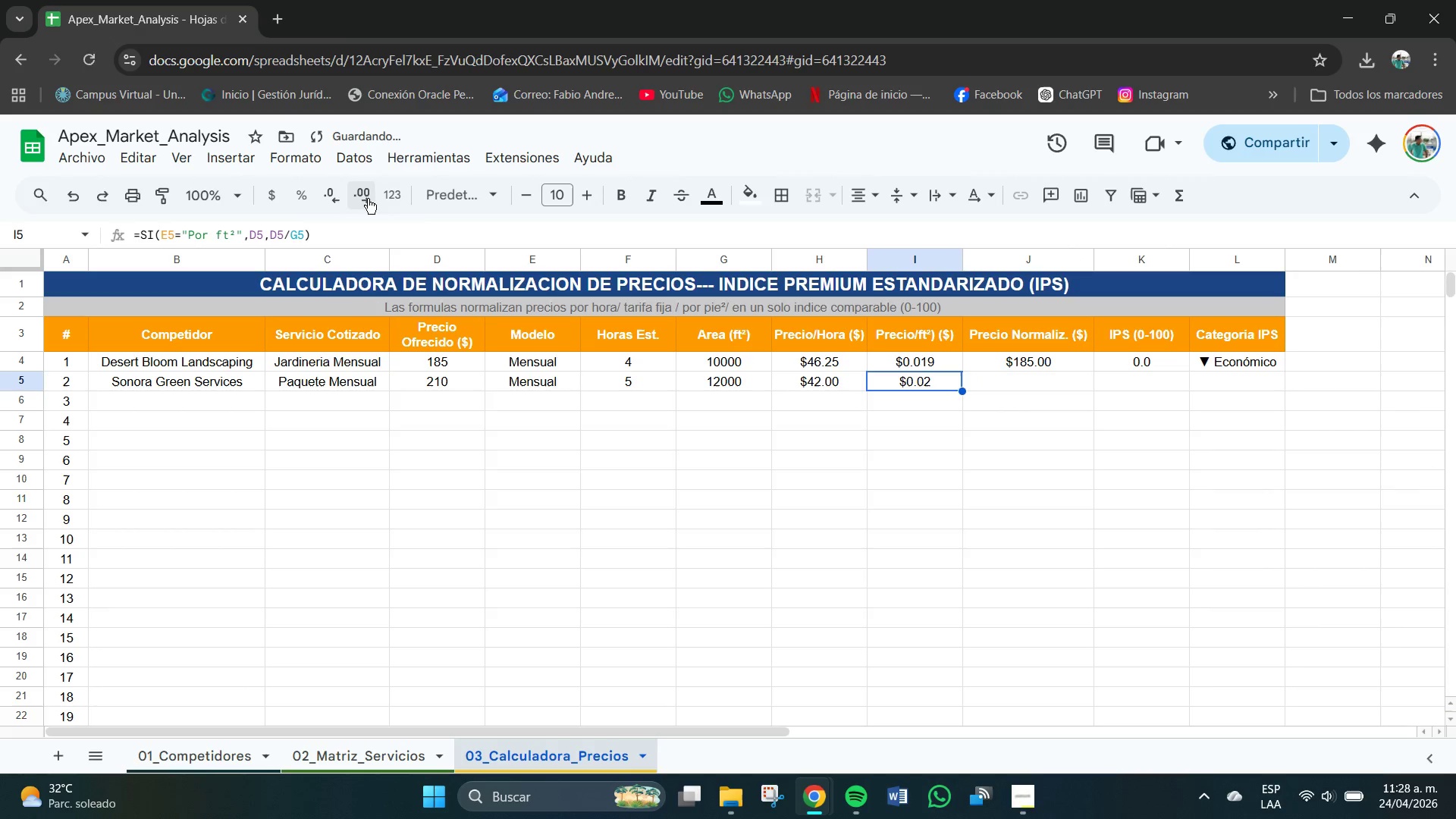 
double_click([366, 199])
 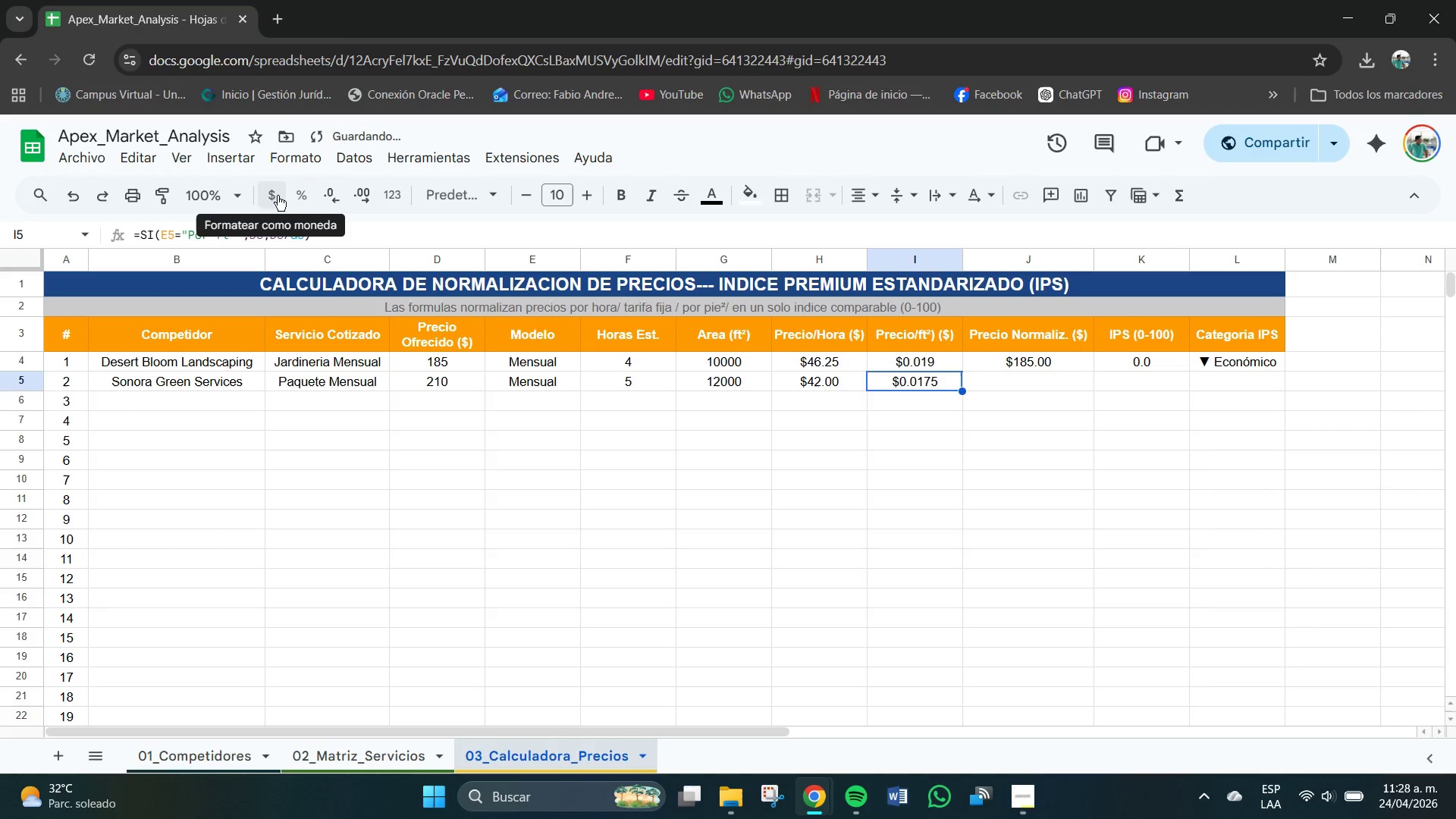 
left_click([331, 196])
 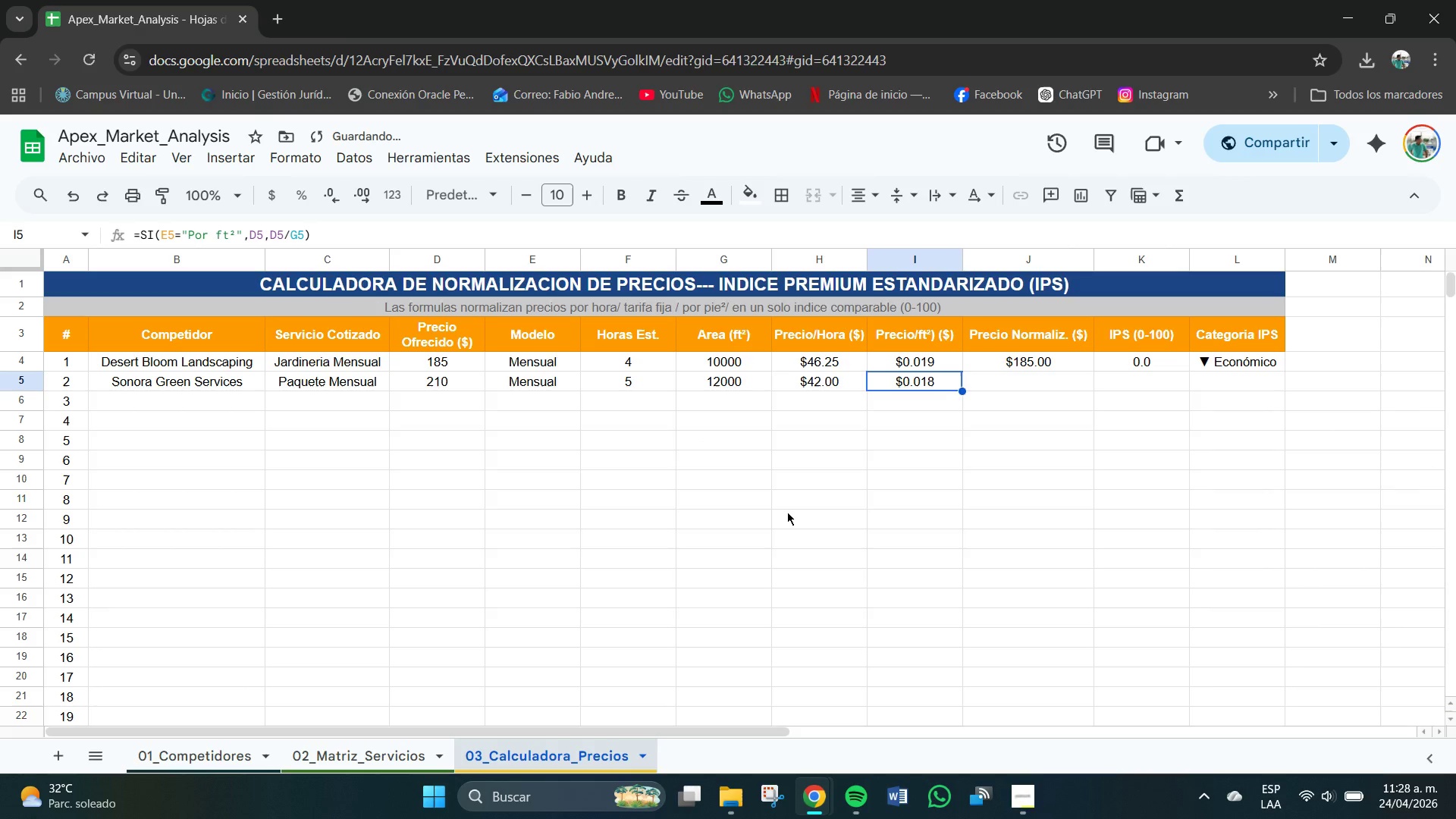 
left_click([1009, 396])
 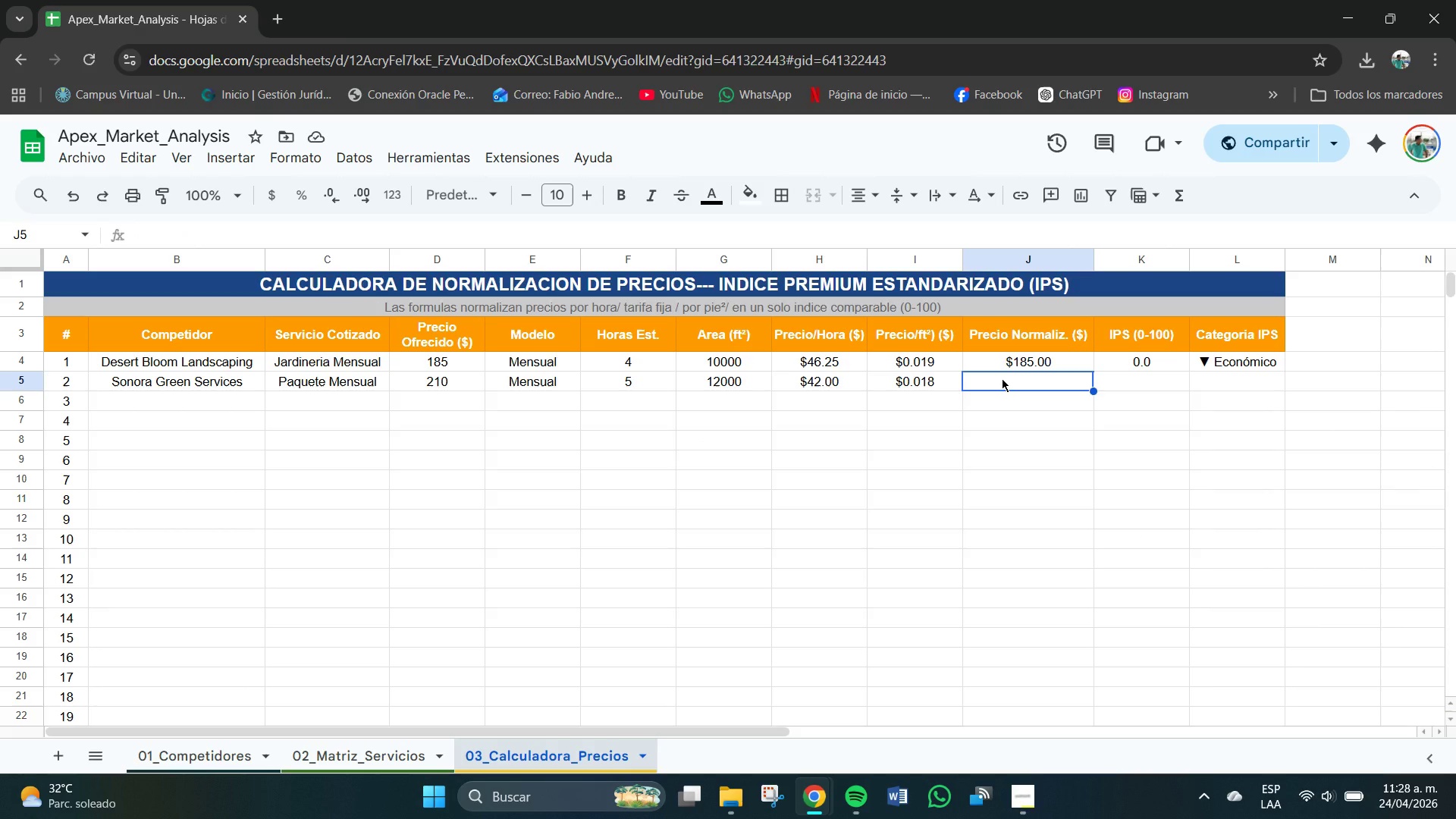 
wait(8.94)
 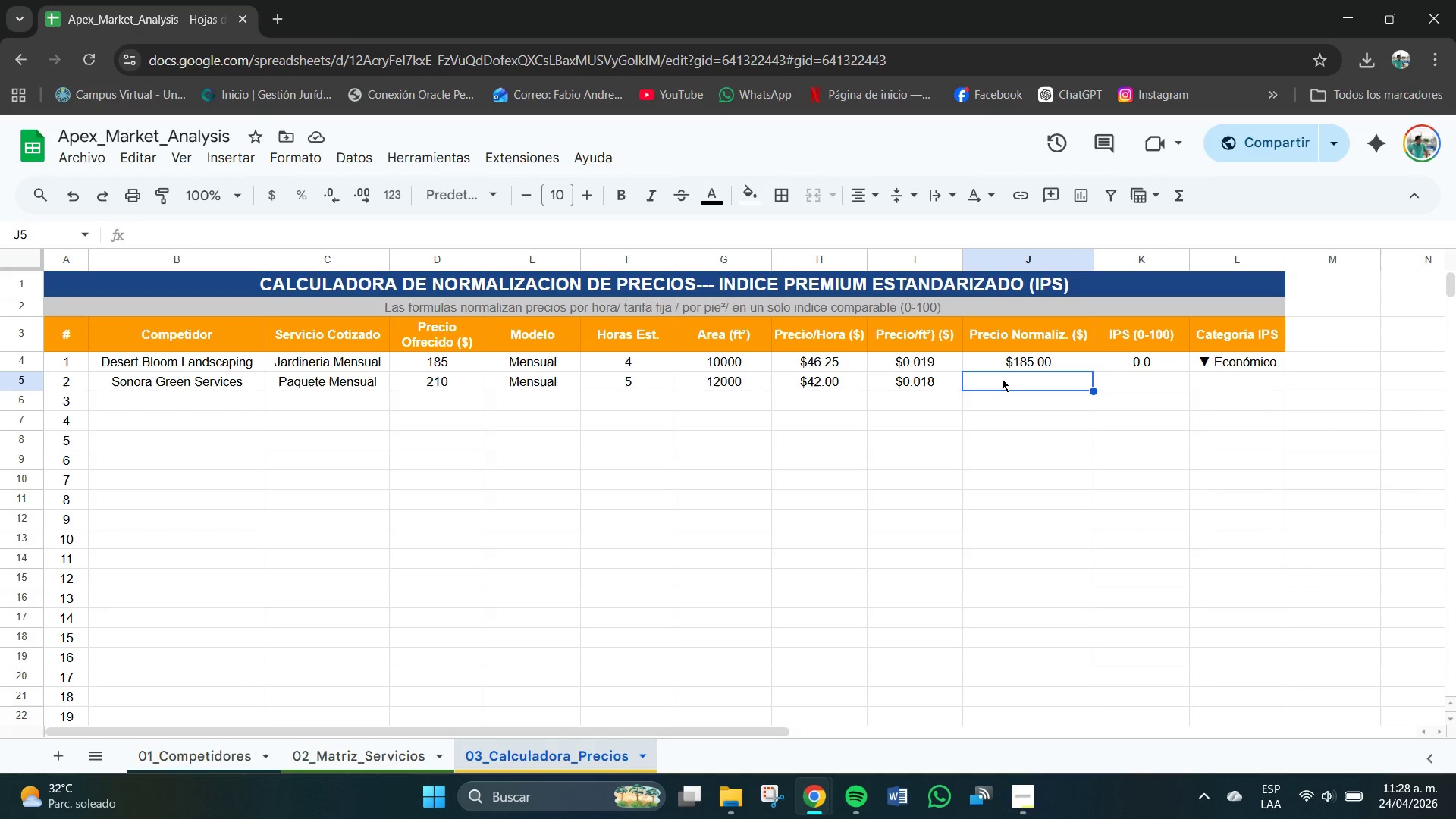 
left_click_drag(start_coordinate=[1038, 231], to_coordinate=[103, 234])
 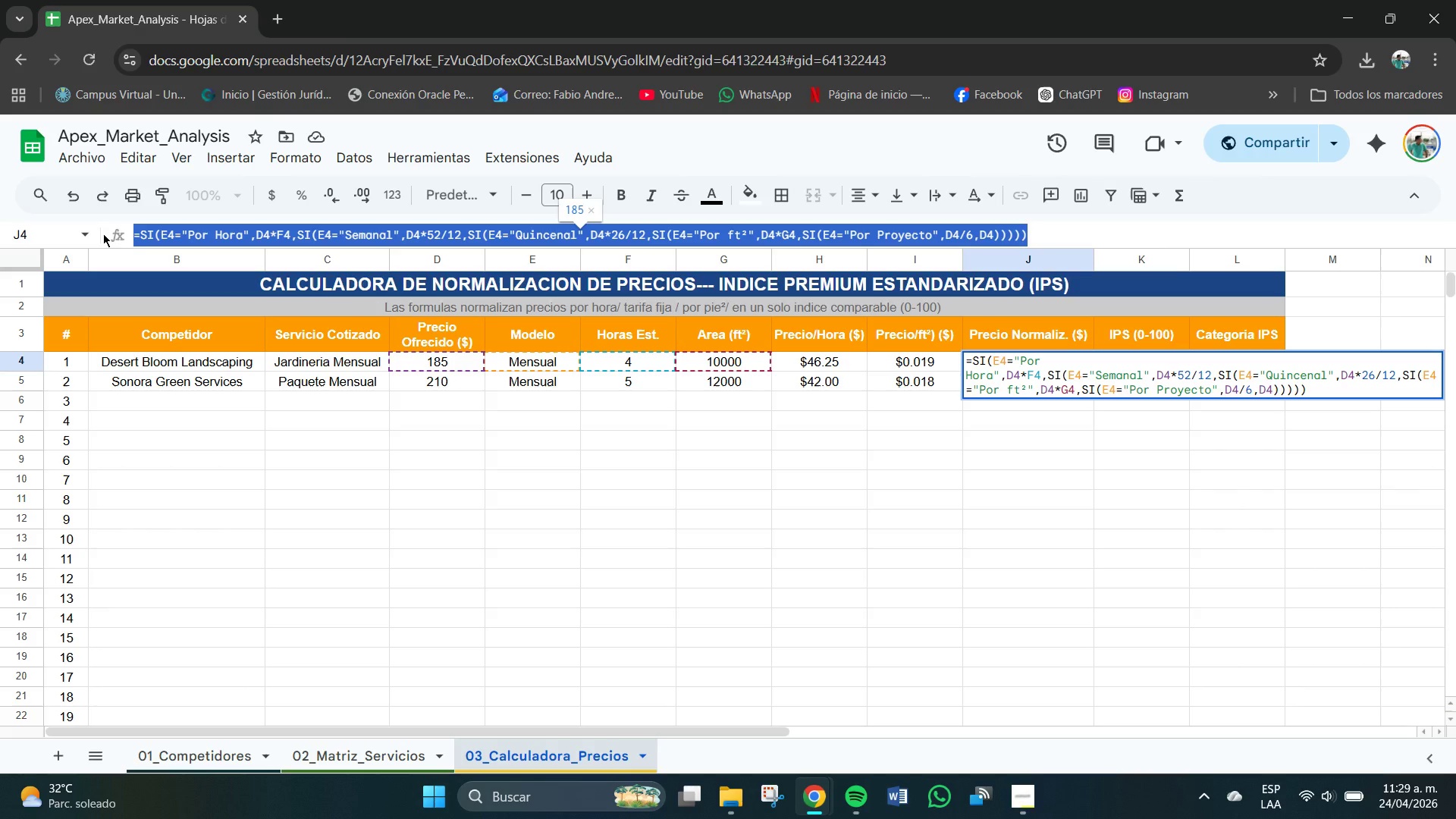 
key(Control+C)
 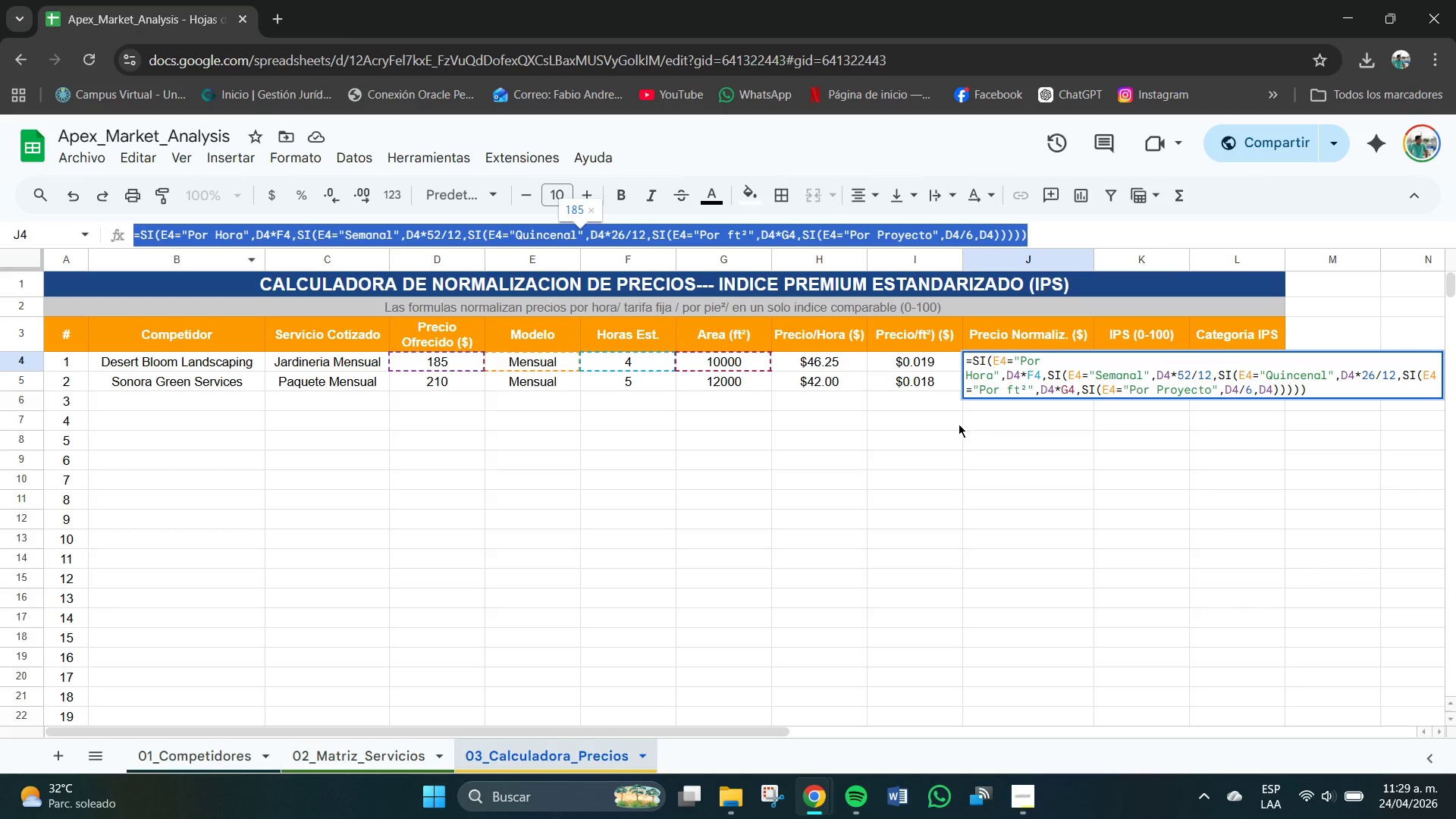 
left_click([1018, 425])
 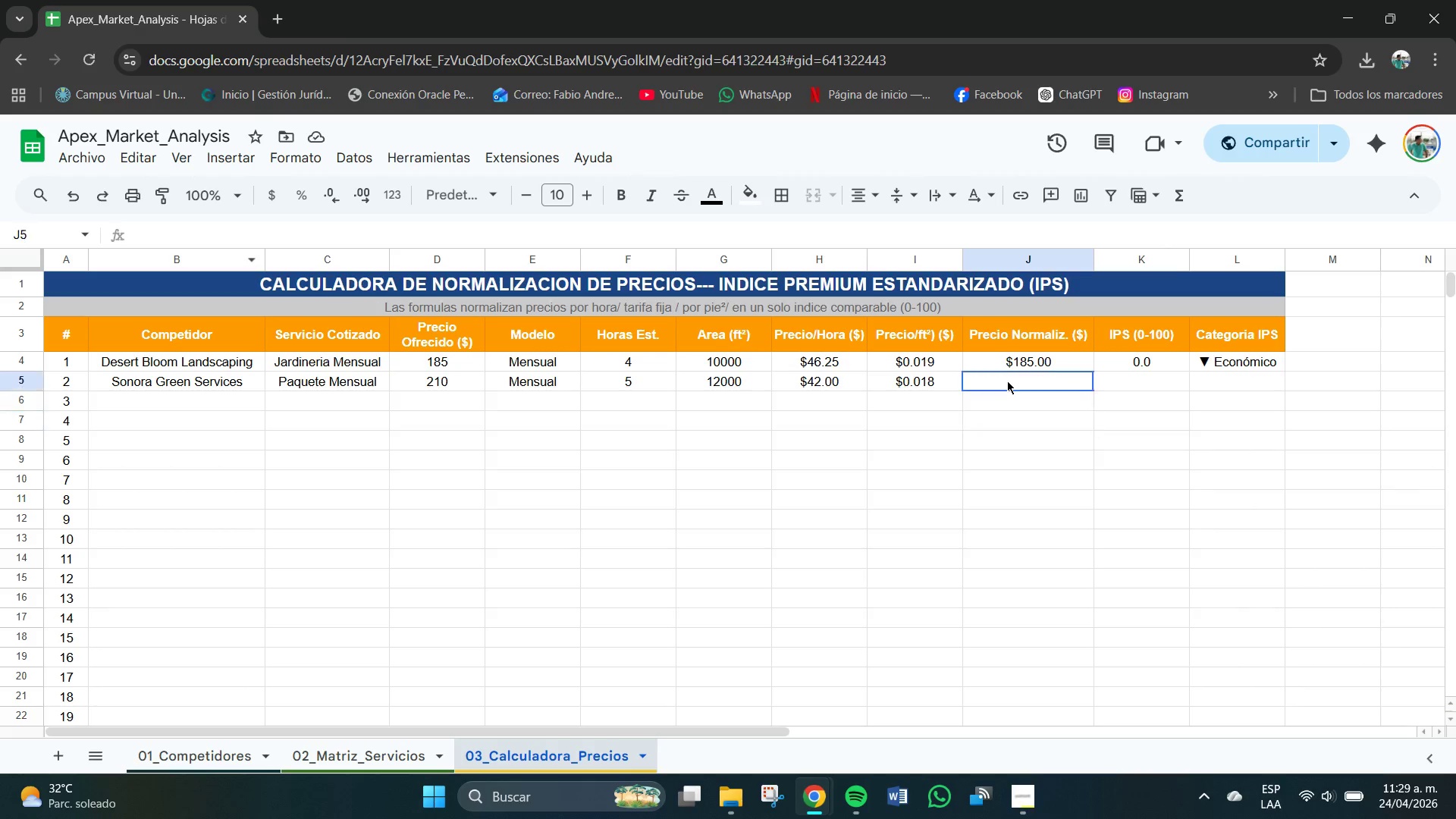 
key(Control+V)
 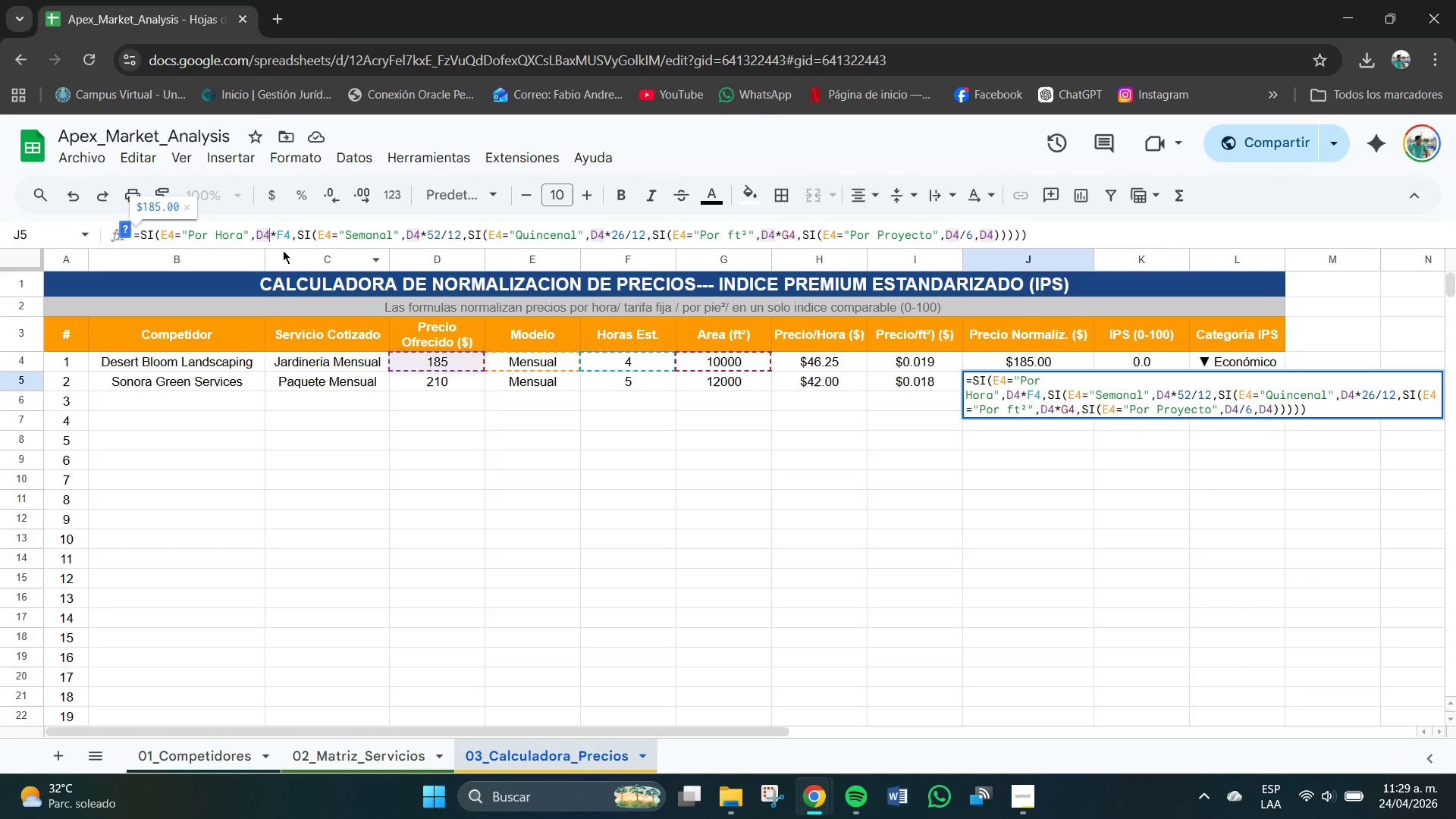 
wait(7.95)
 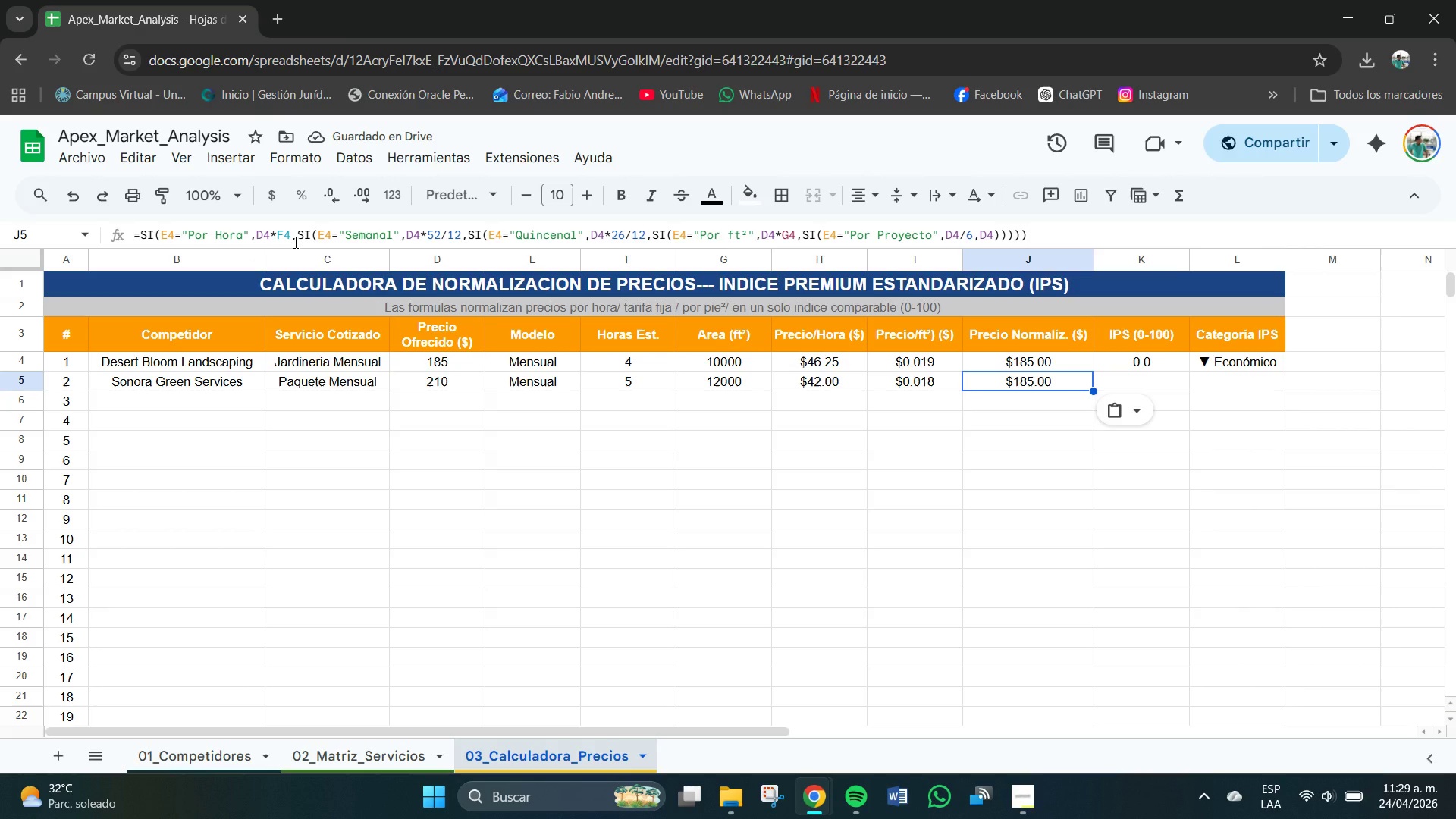 
key(Backspace)
 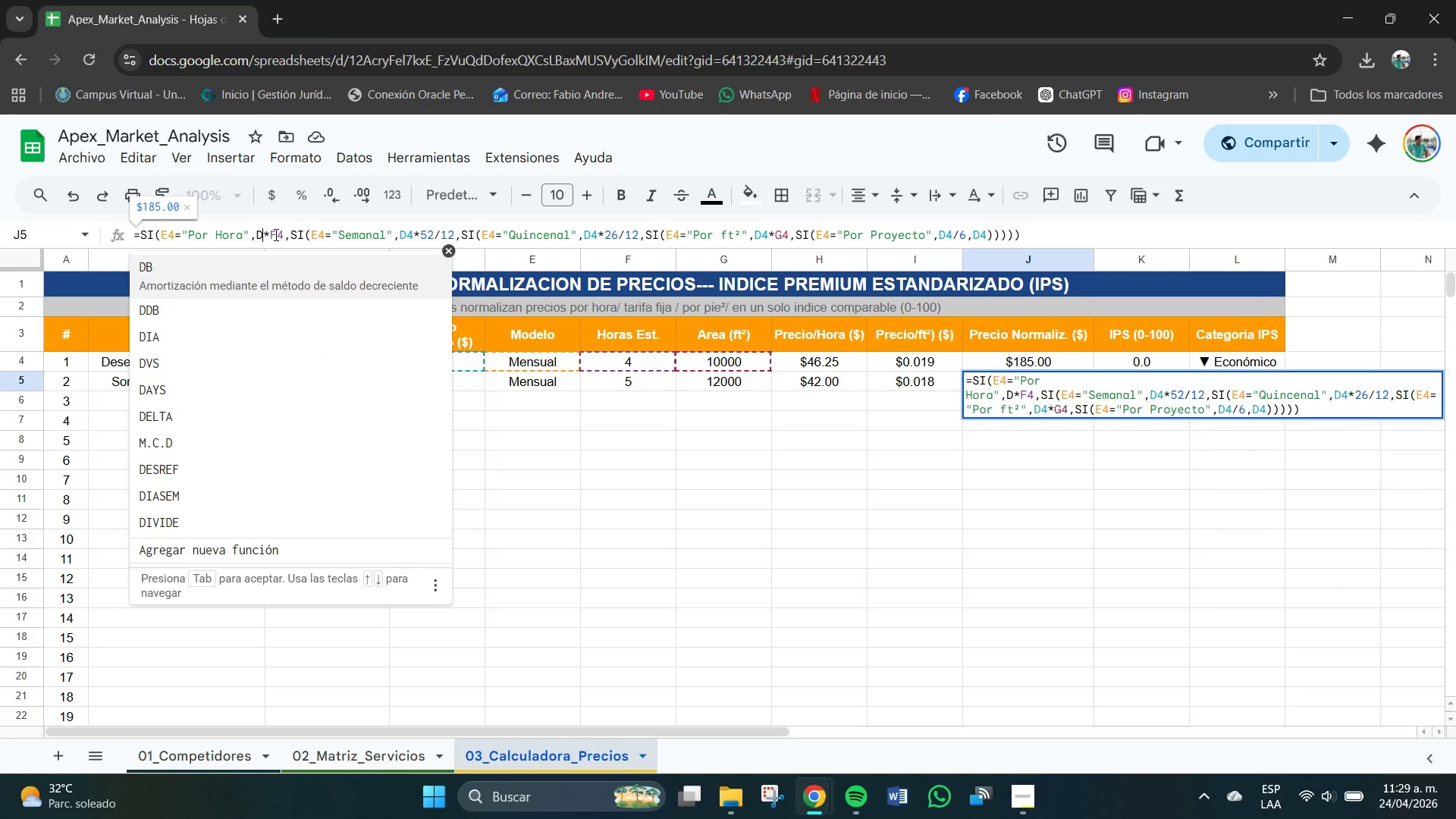 
key(Numpad5)
 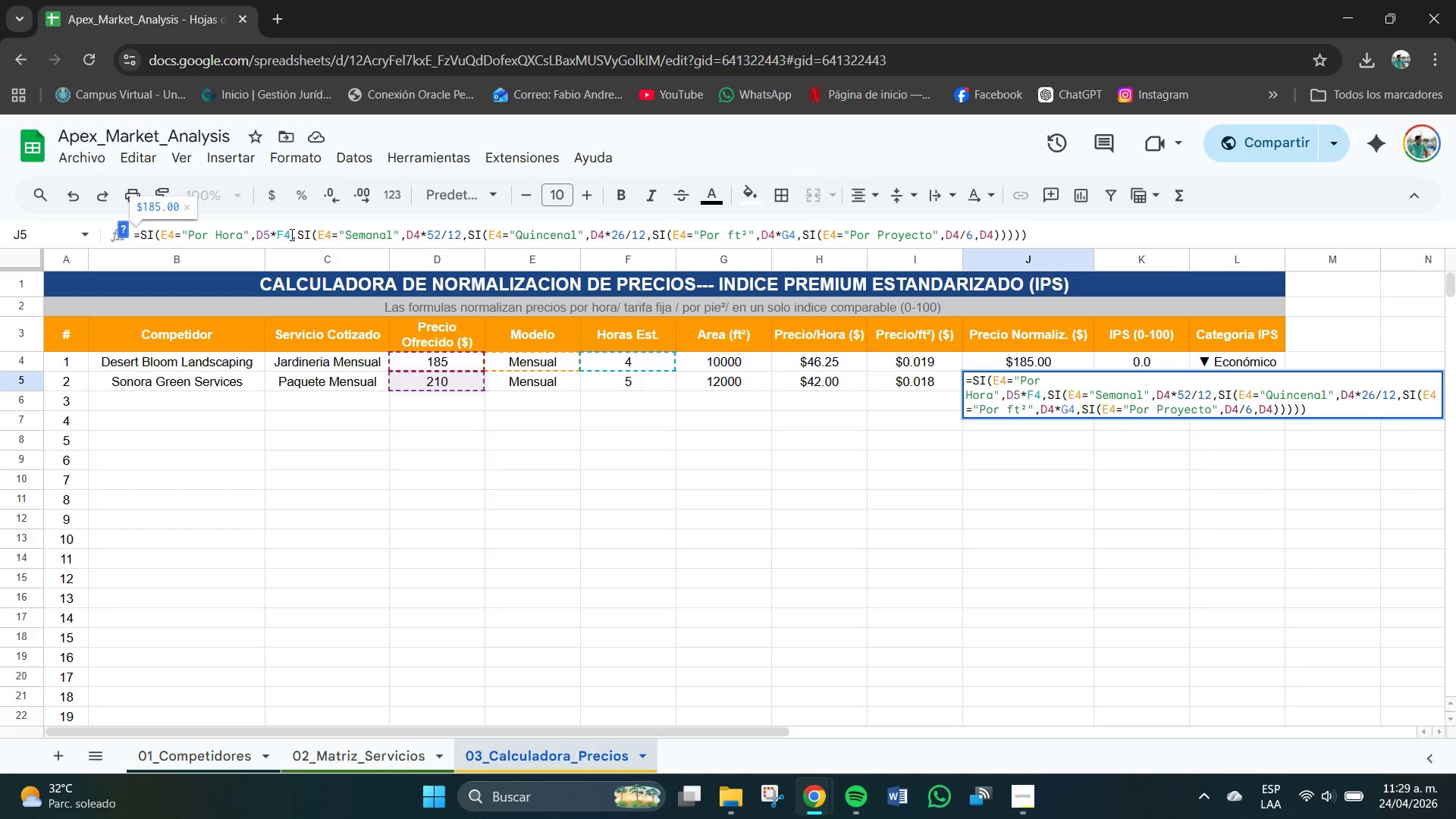 
left_click([292, 235])
 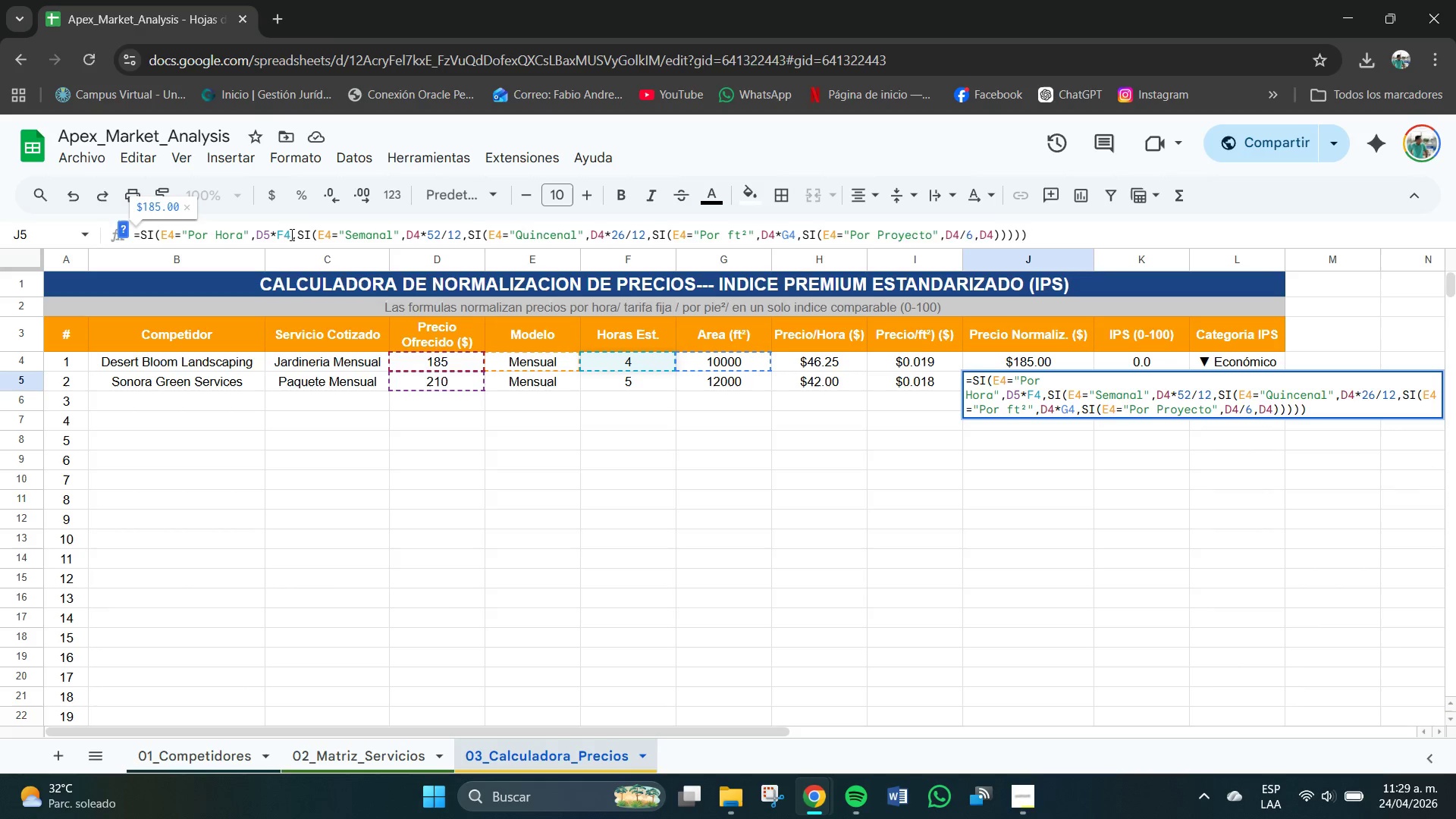 
key(Backspace)
 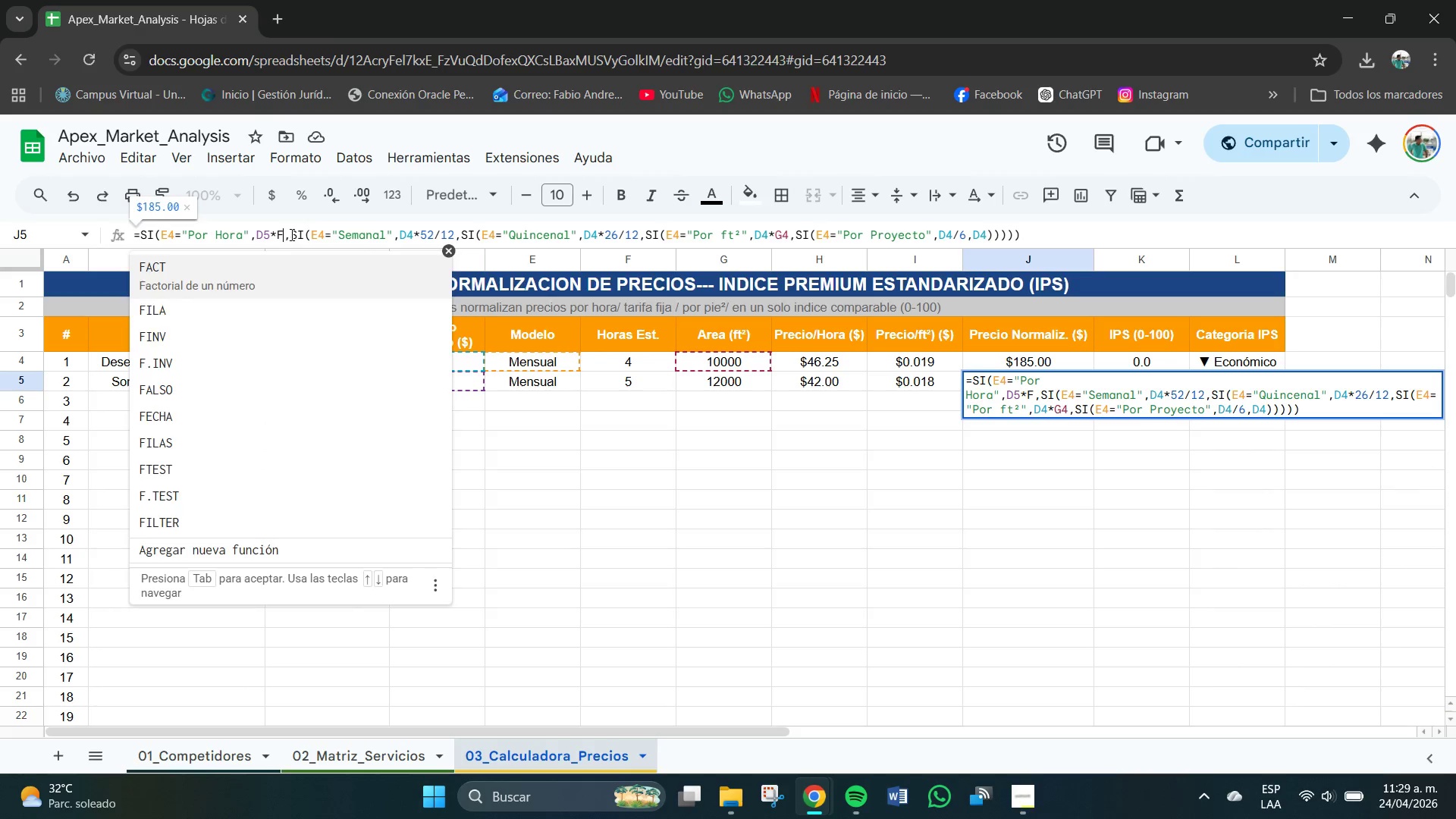 
key(Numpad5)
 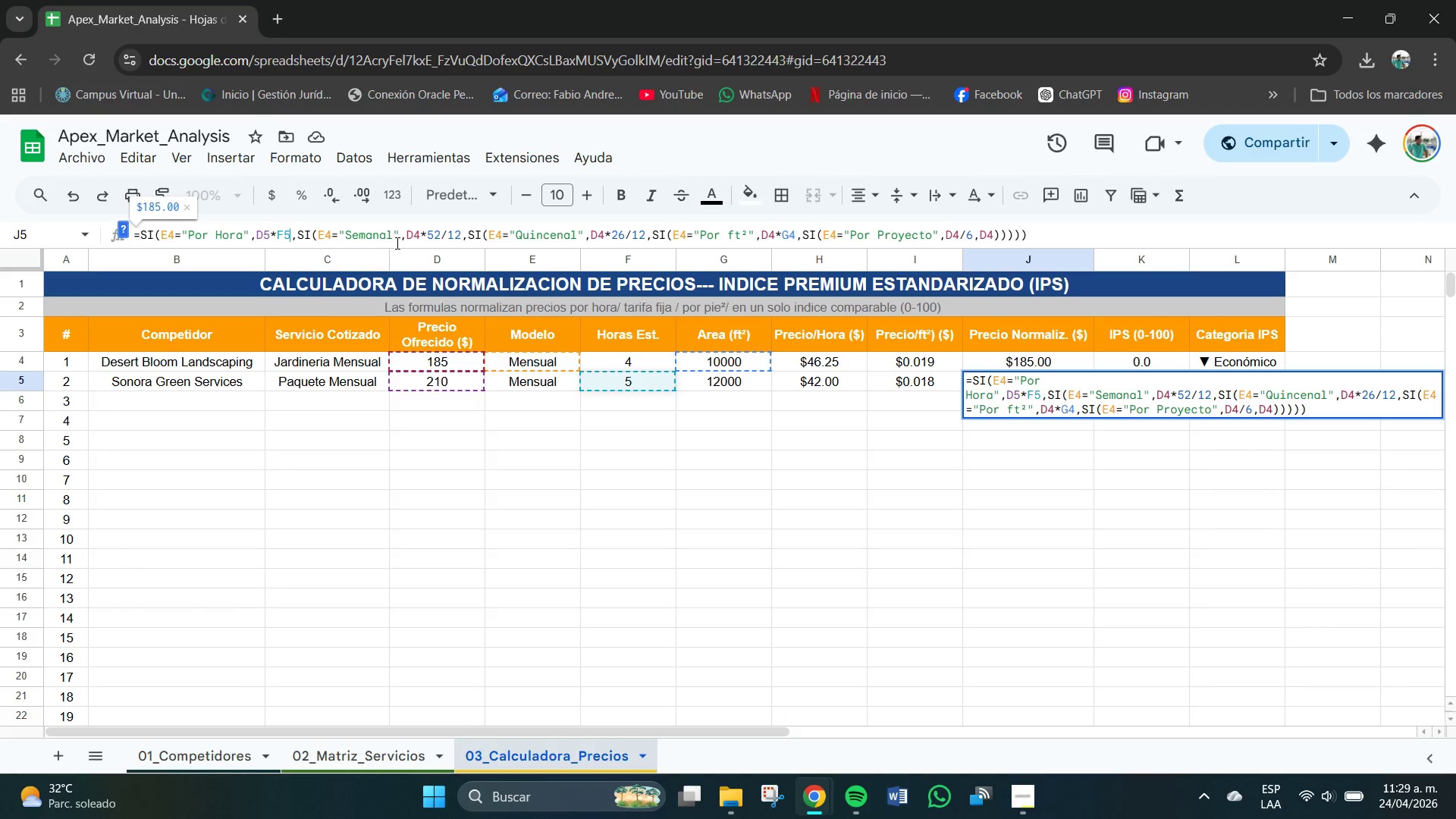 
left_click([421, 235])
 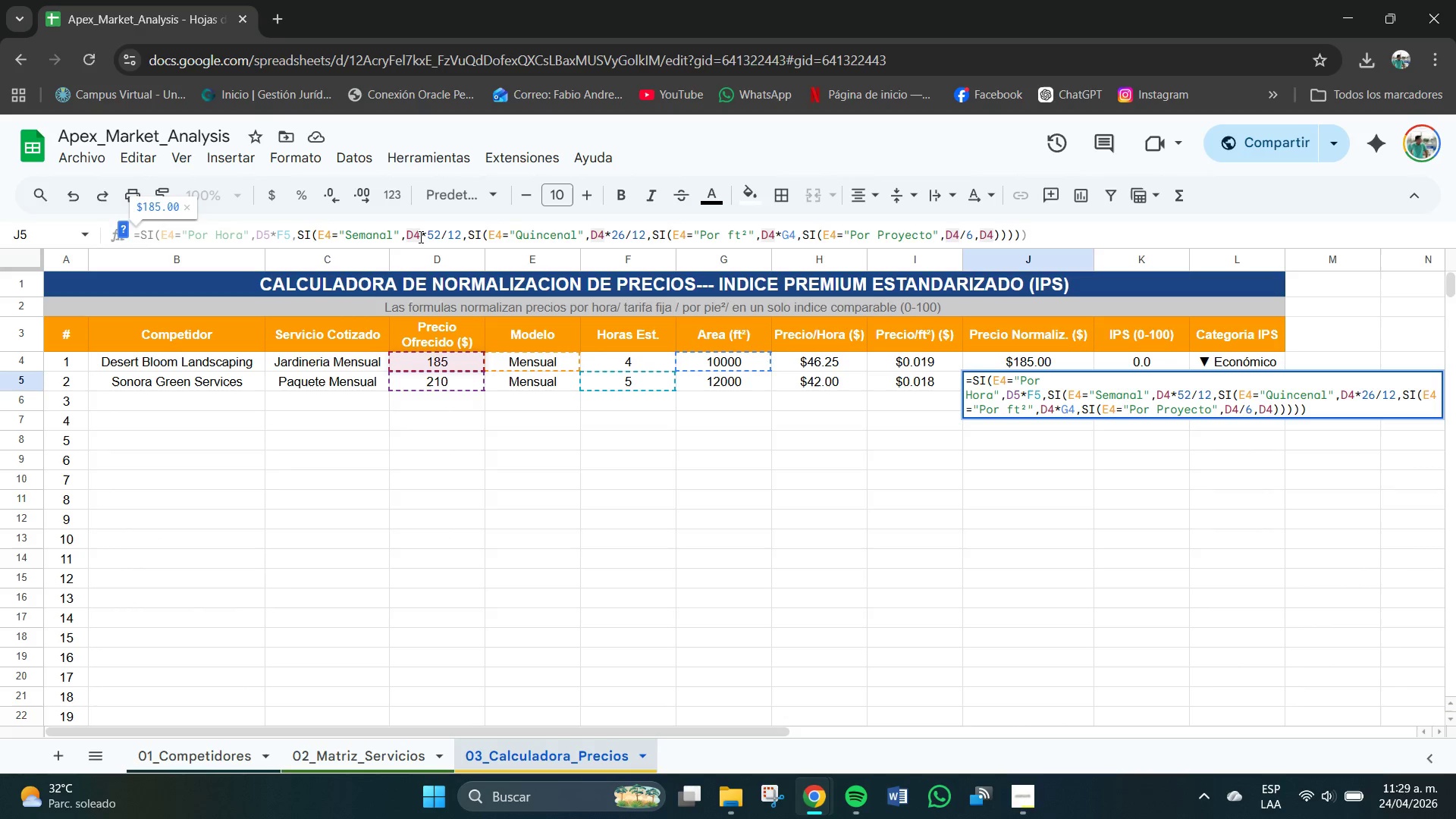 
key(Backspace)
 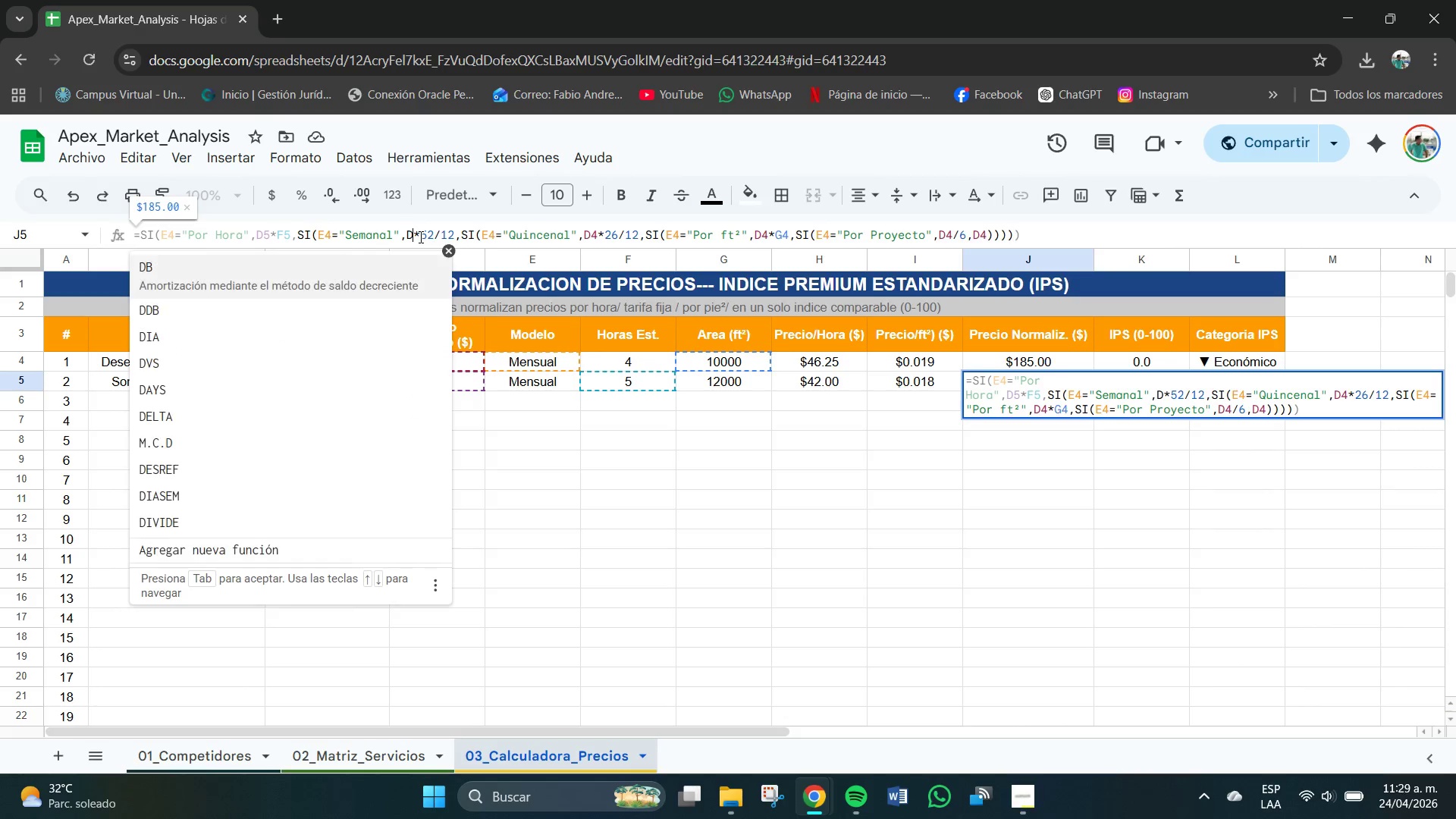 
key(Numpad5)
 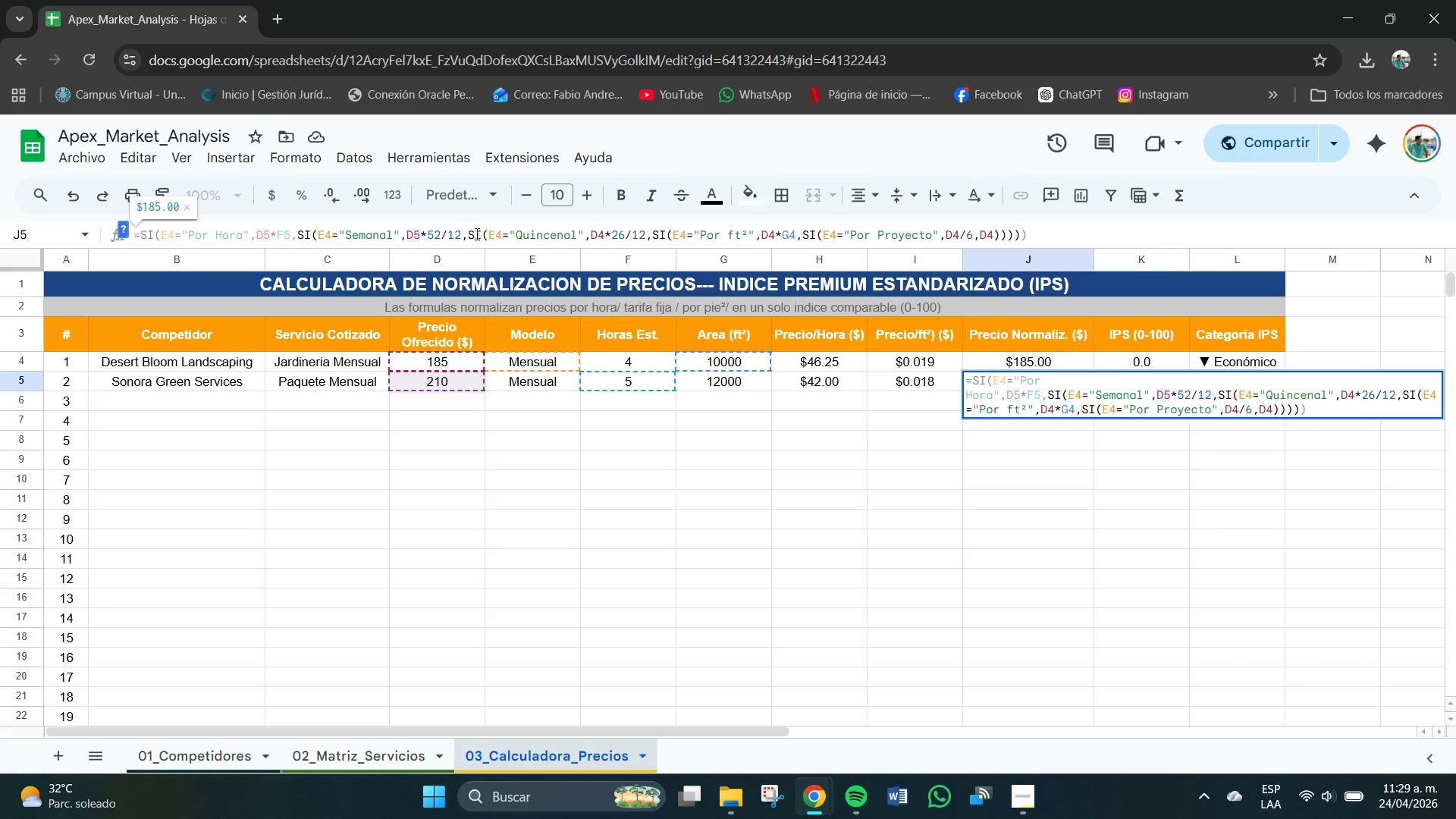 
wait(5.67)
 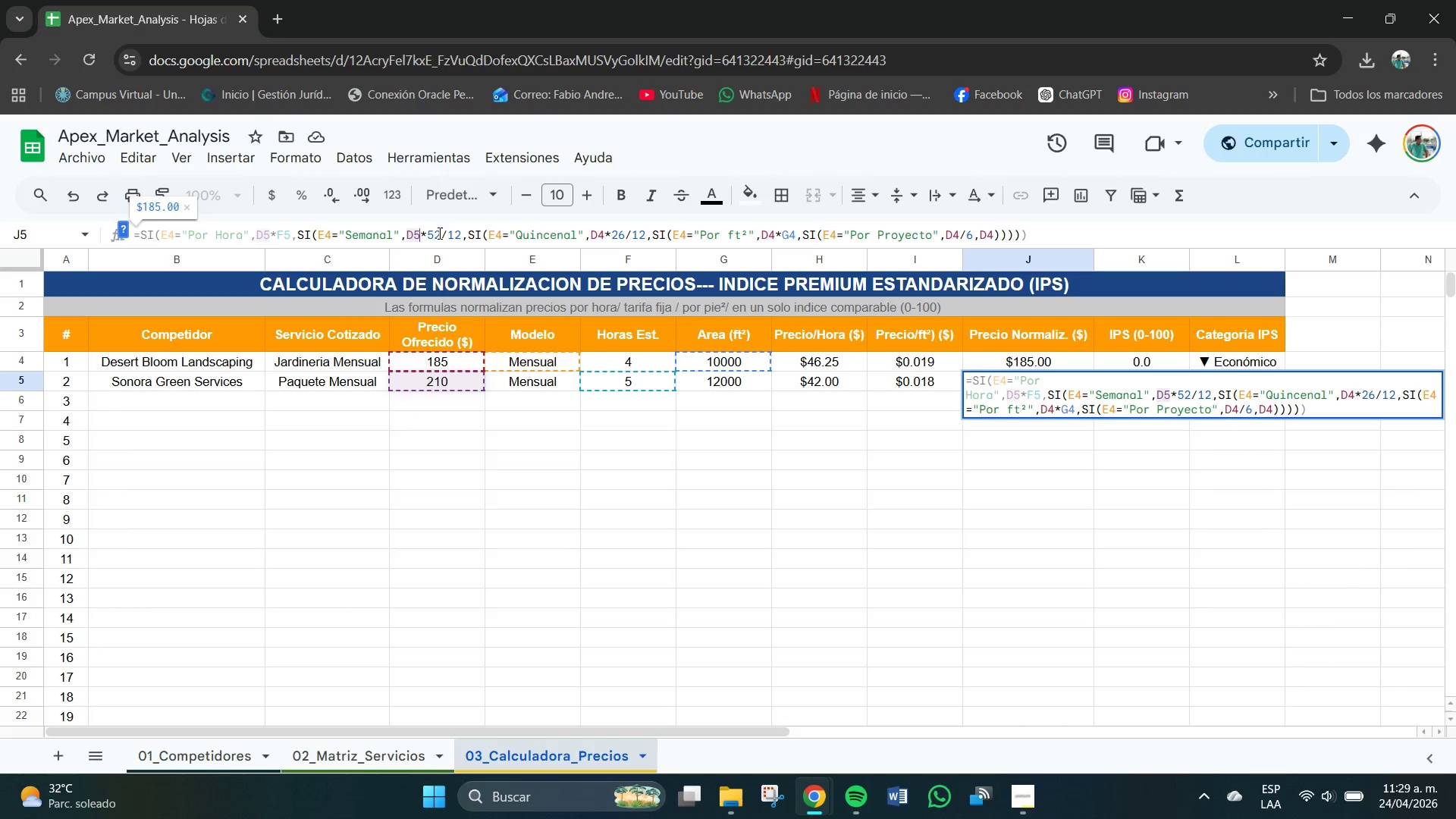 
left_click([500, 239])
 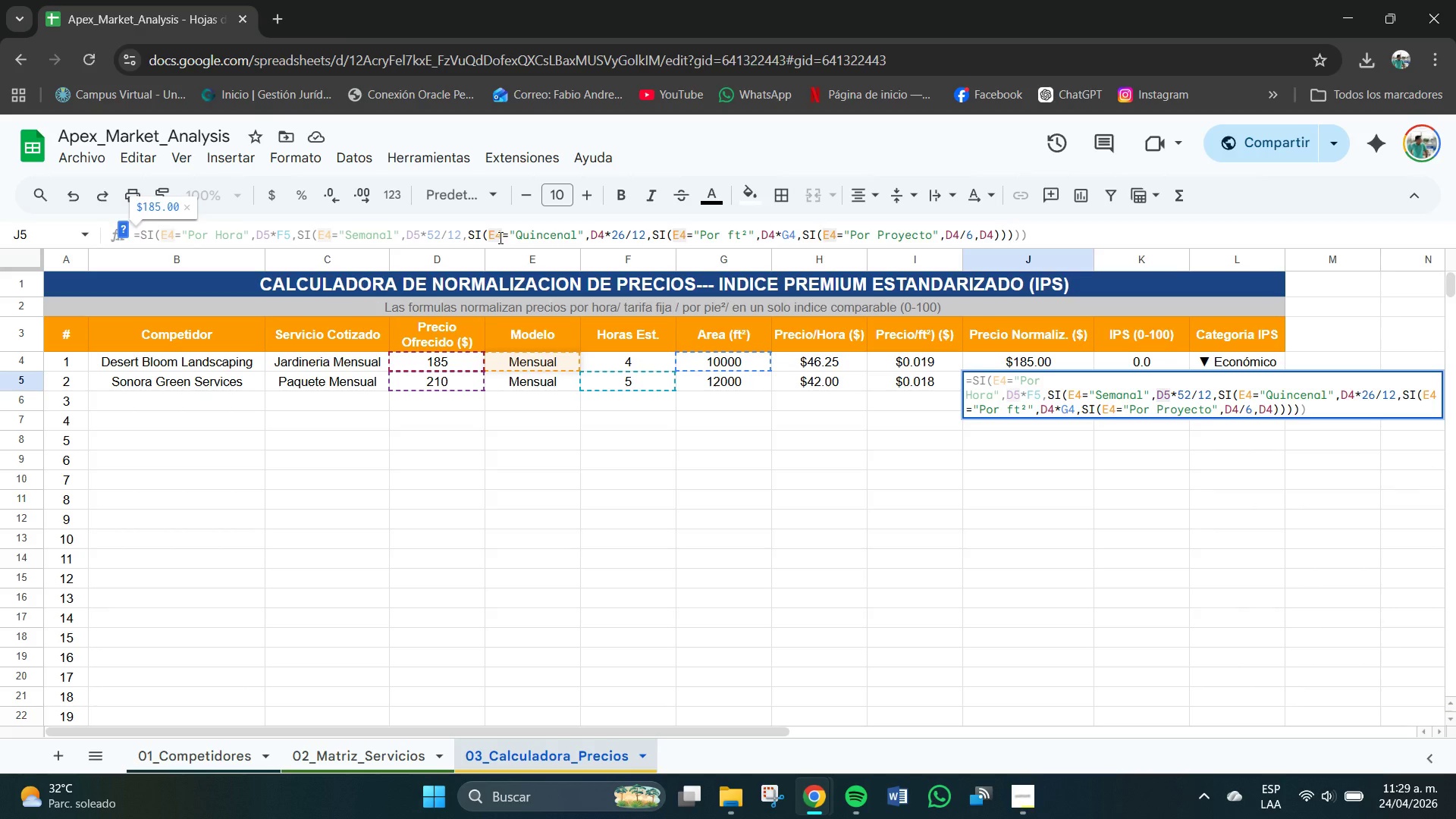 
key(Backspace)
 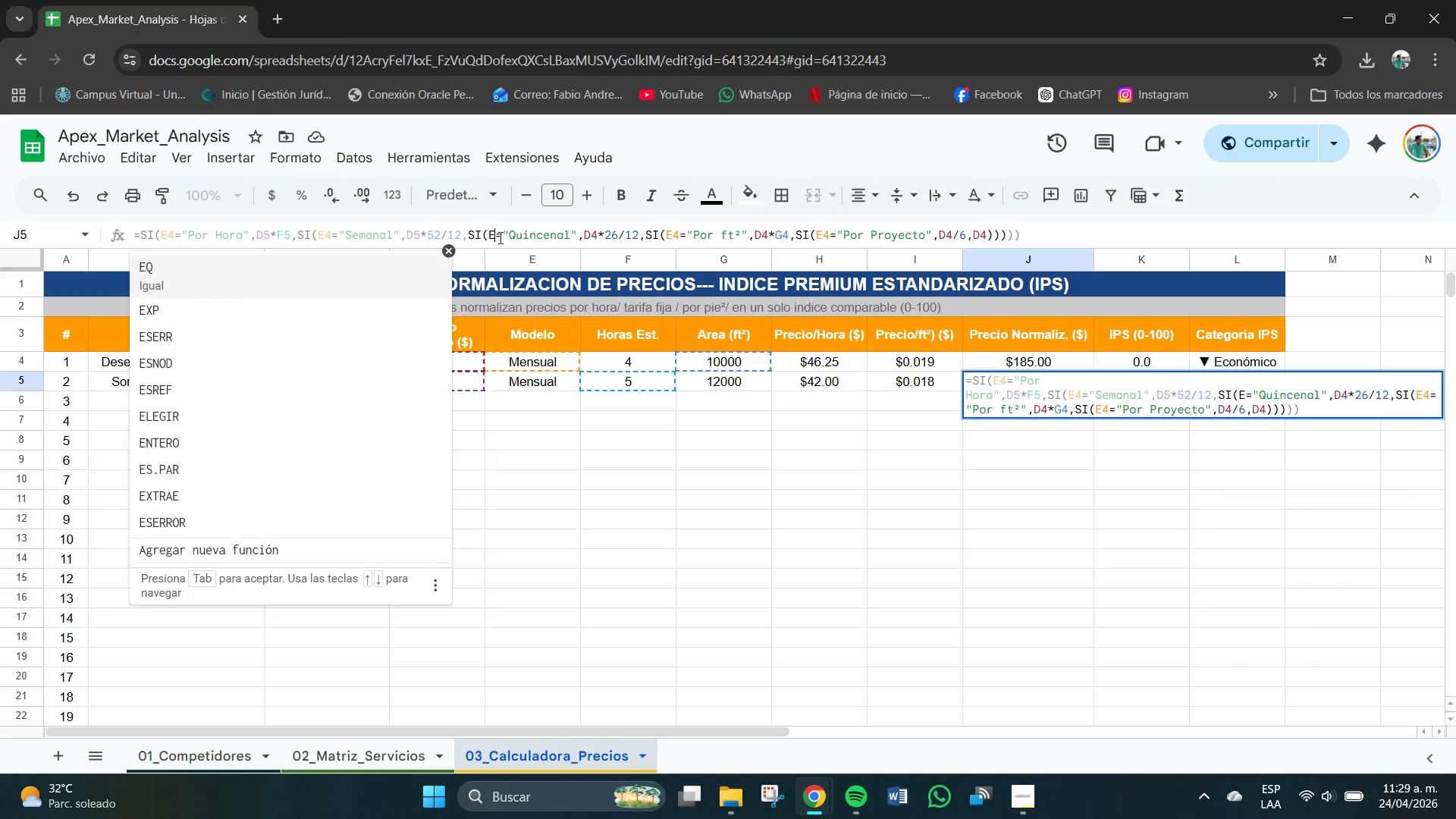 
key(Numpad5)
 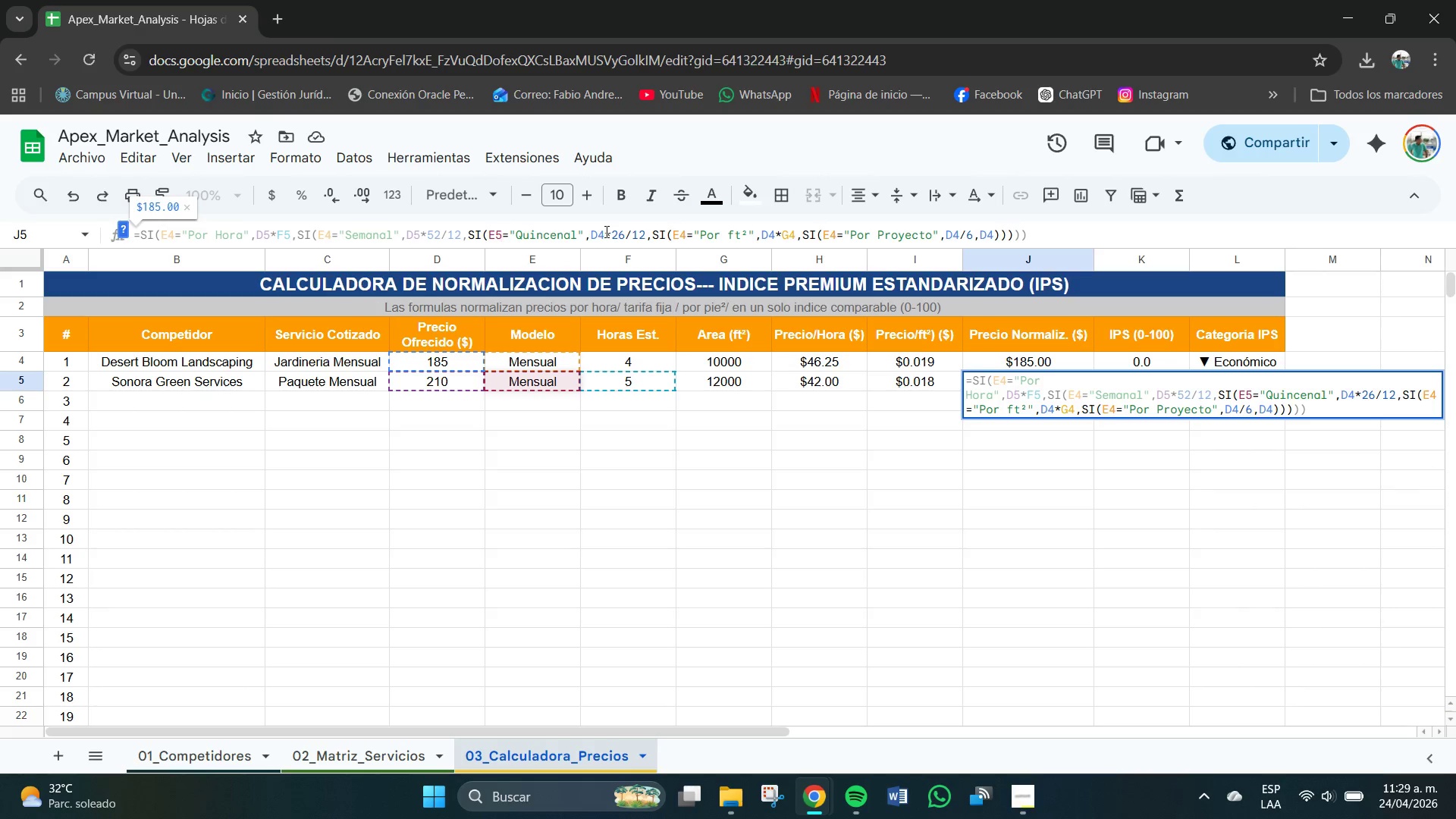 
key(Backspace)
 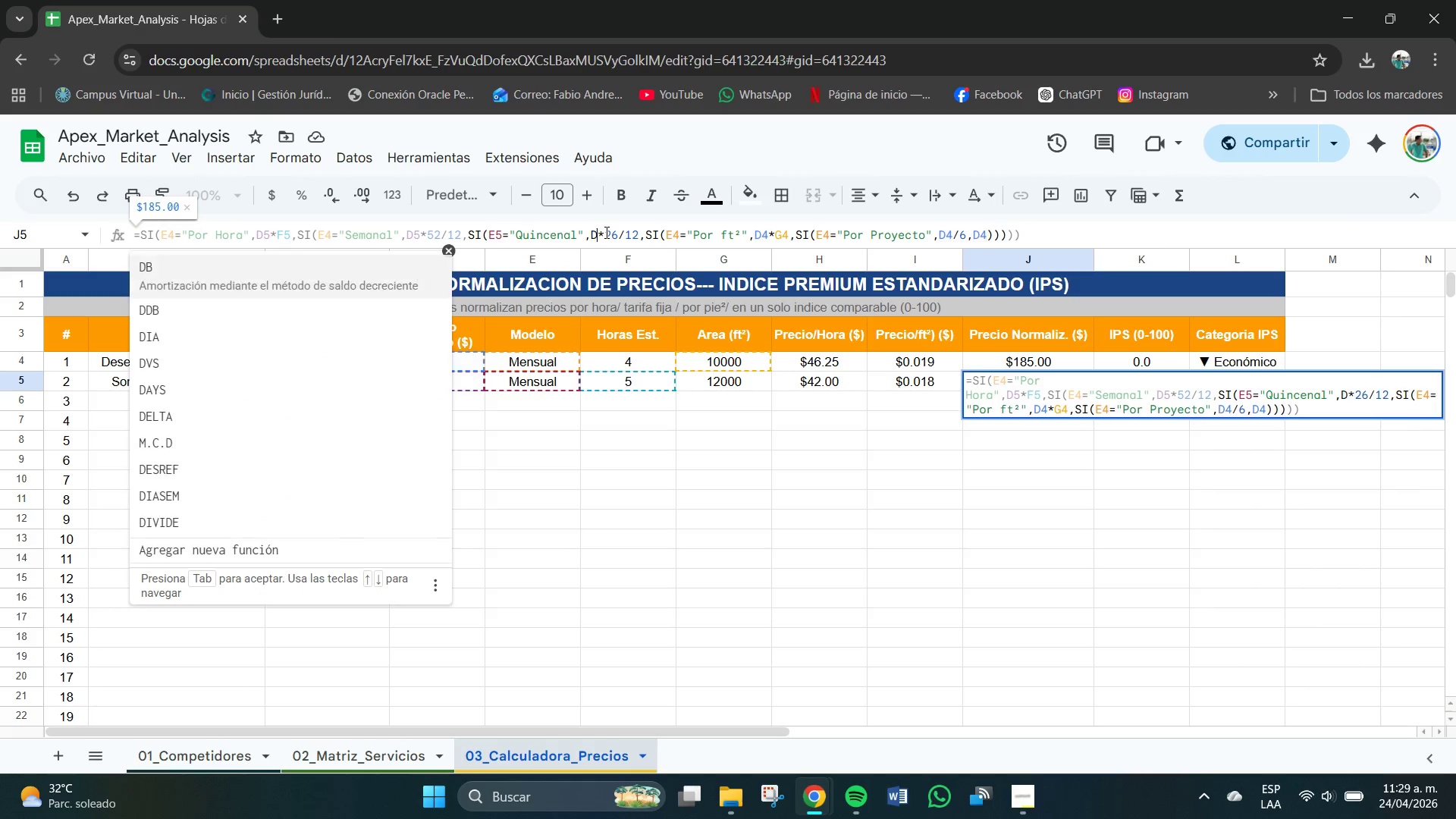 
key(Numpad5)
 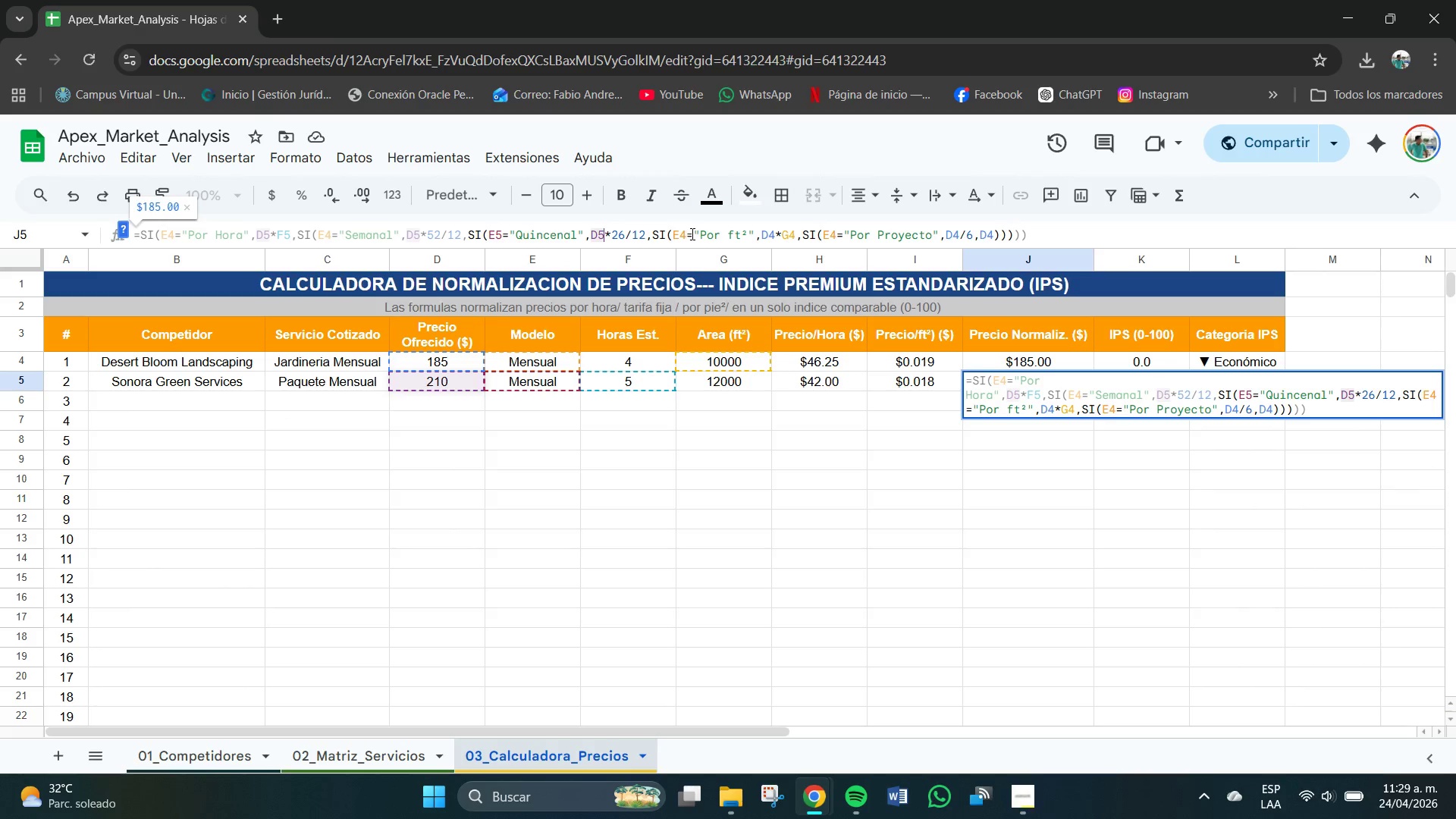 
left_click([686, 232])
 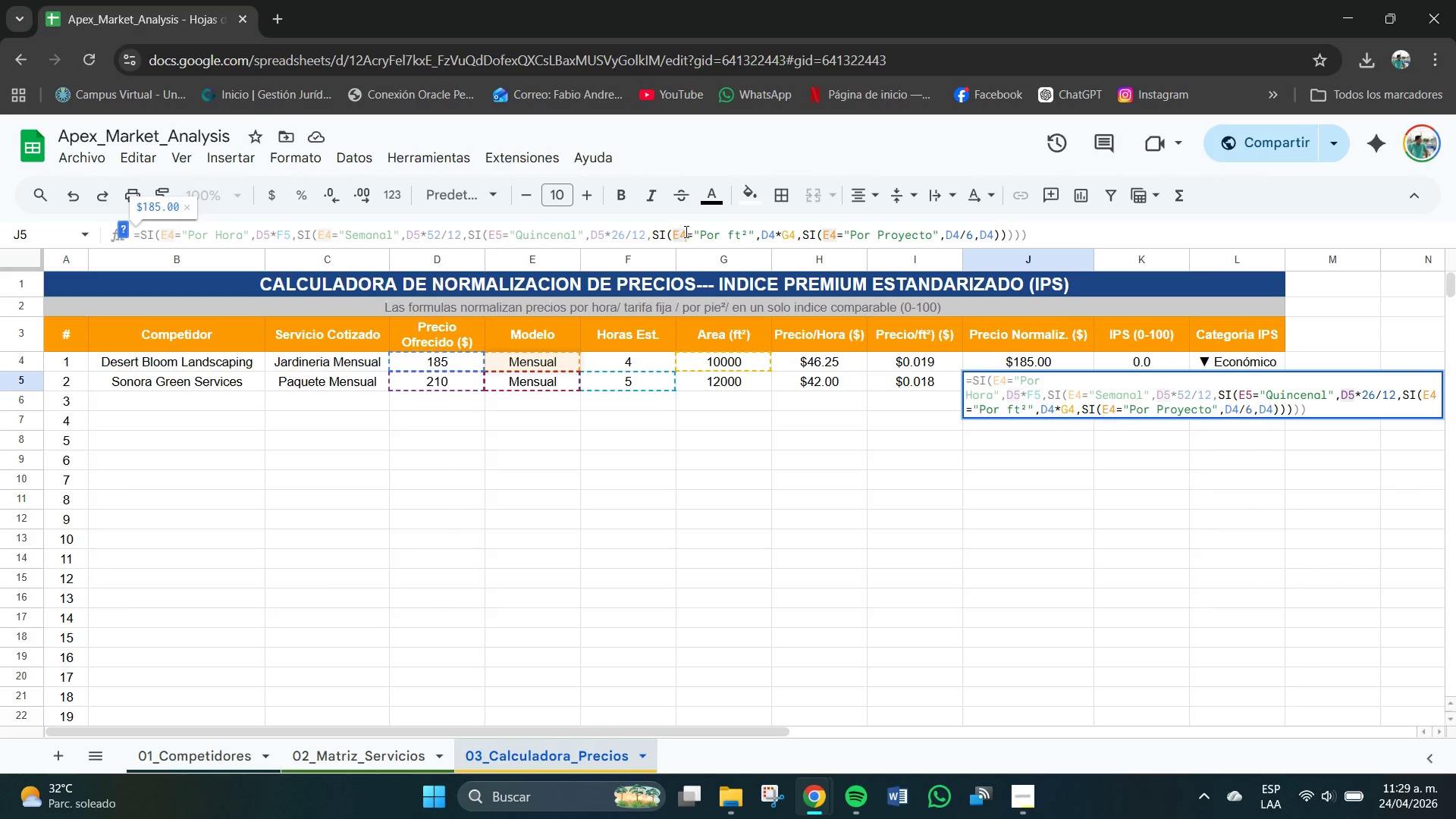 
key(Backspace)
 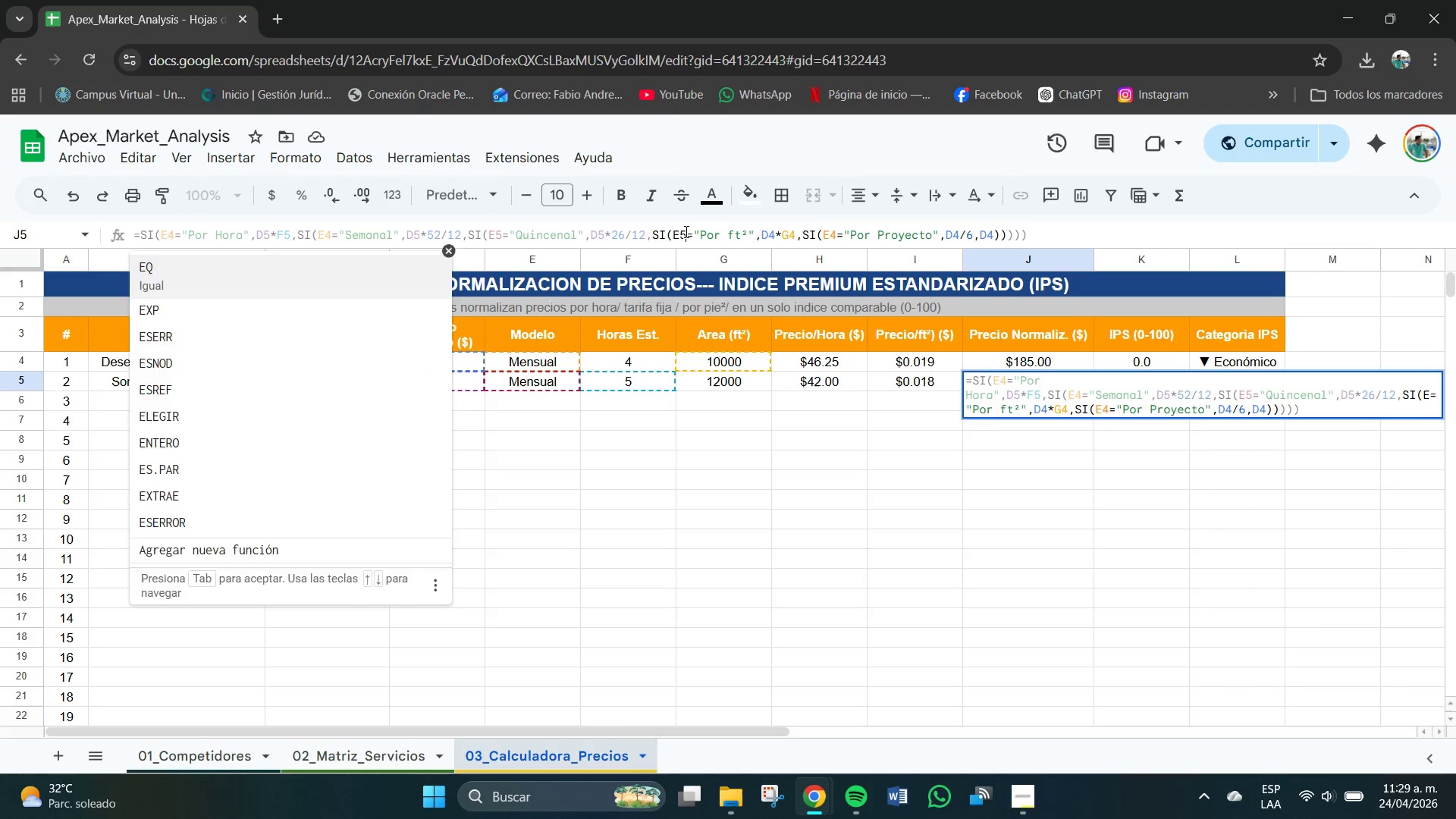 
key(Numpad5)
 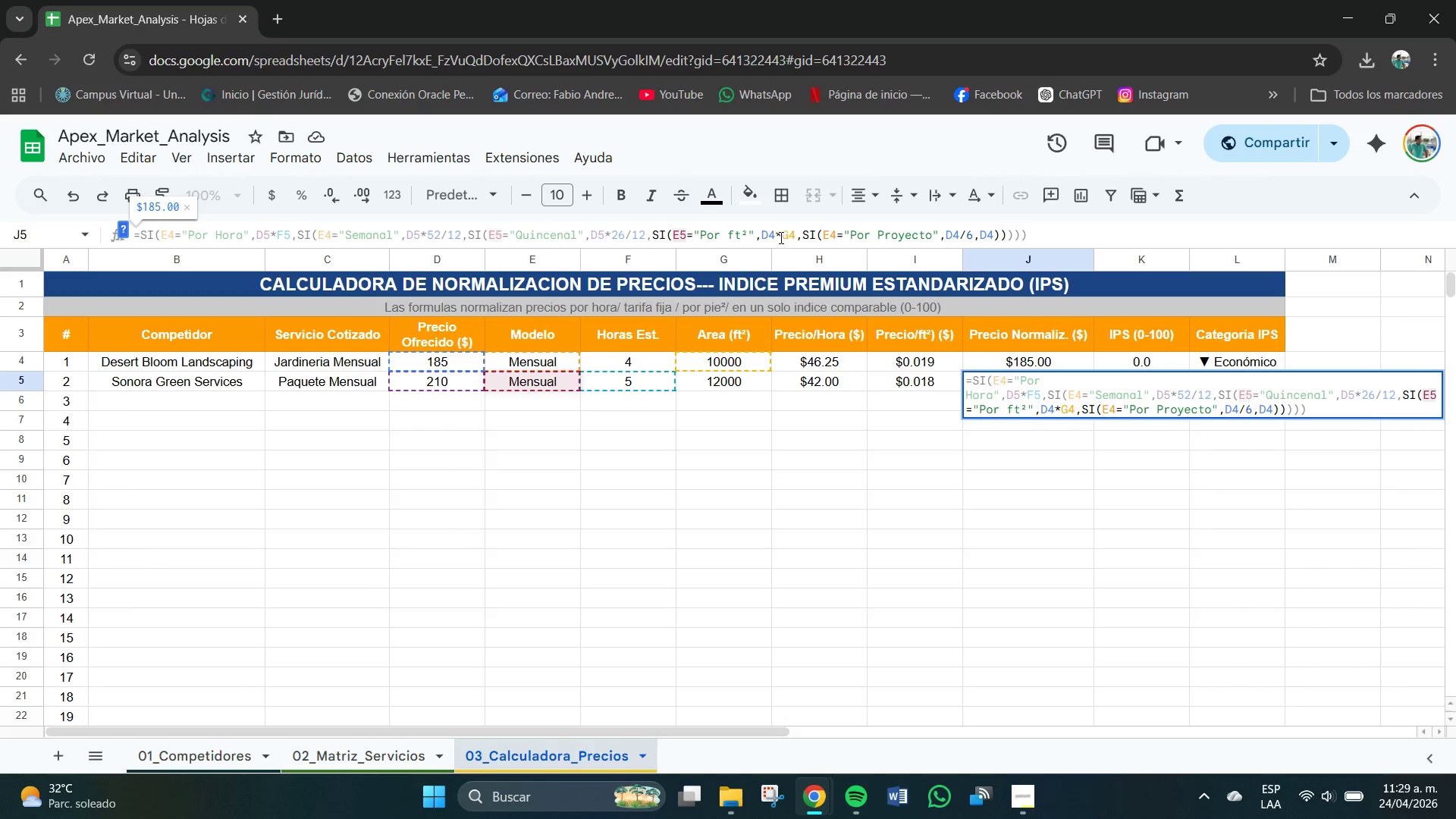 
left_click([777, 234])
 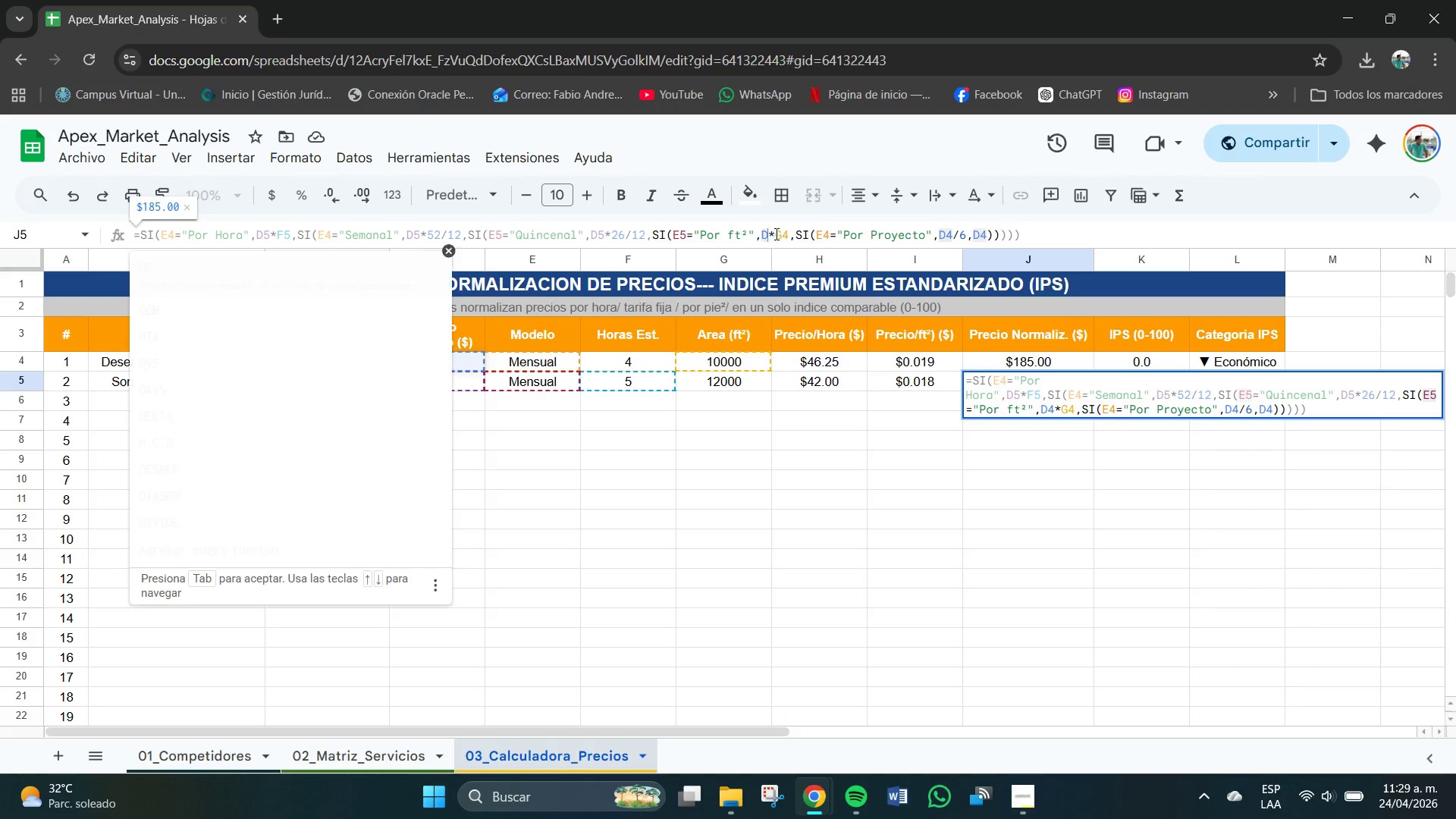 
key(Backspace)
 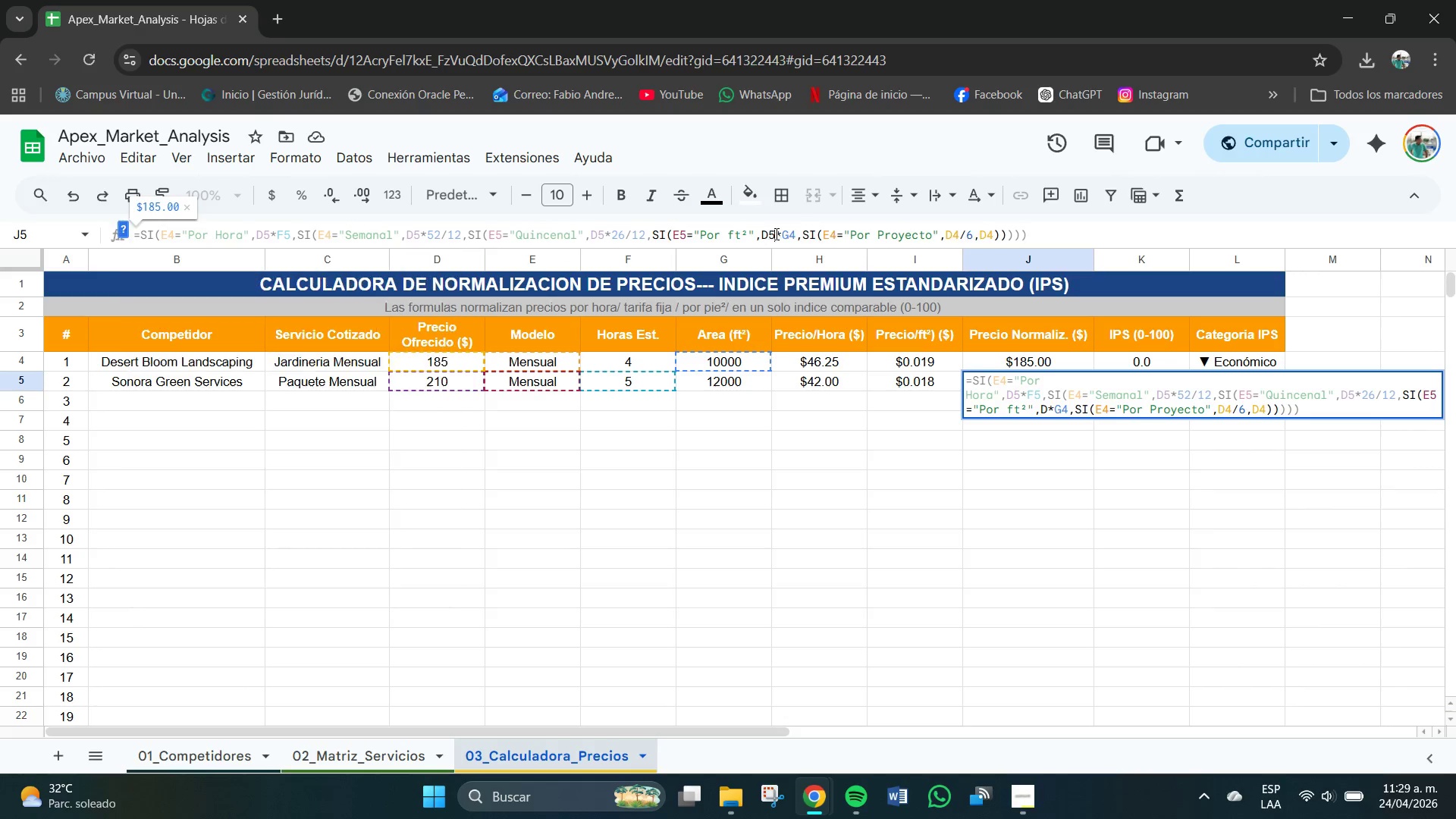 
key(Numpad5)
 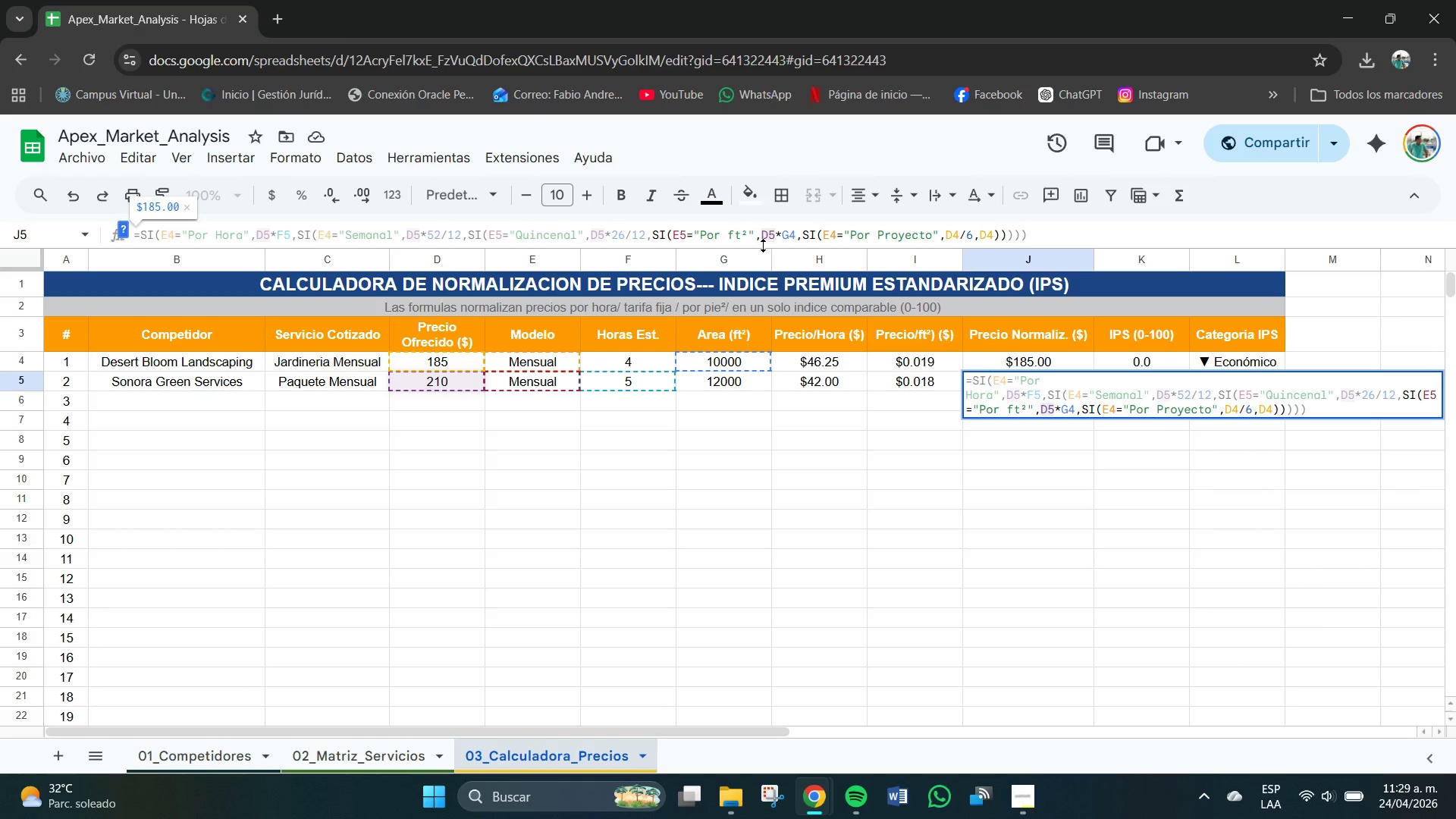 
wait(6.61)
 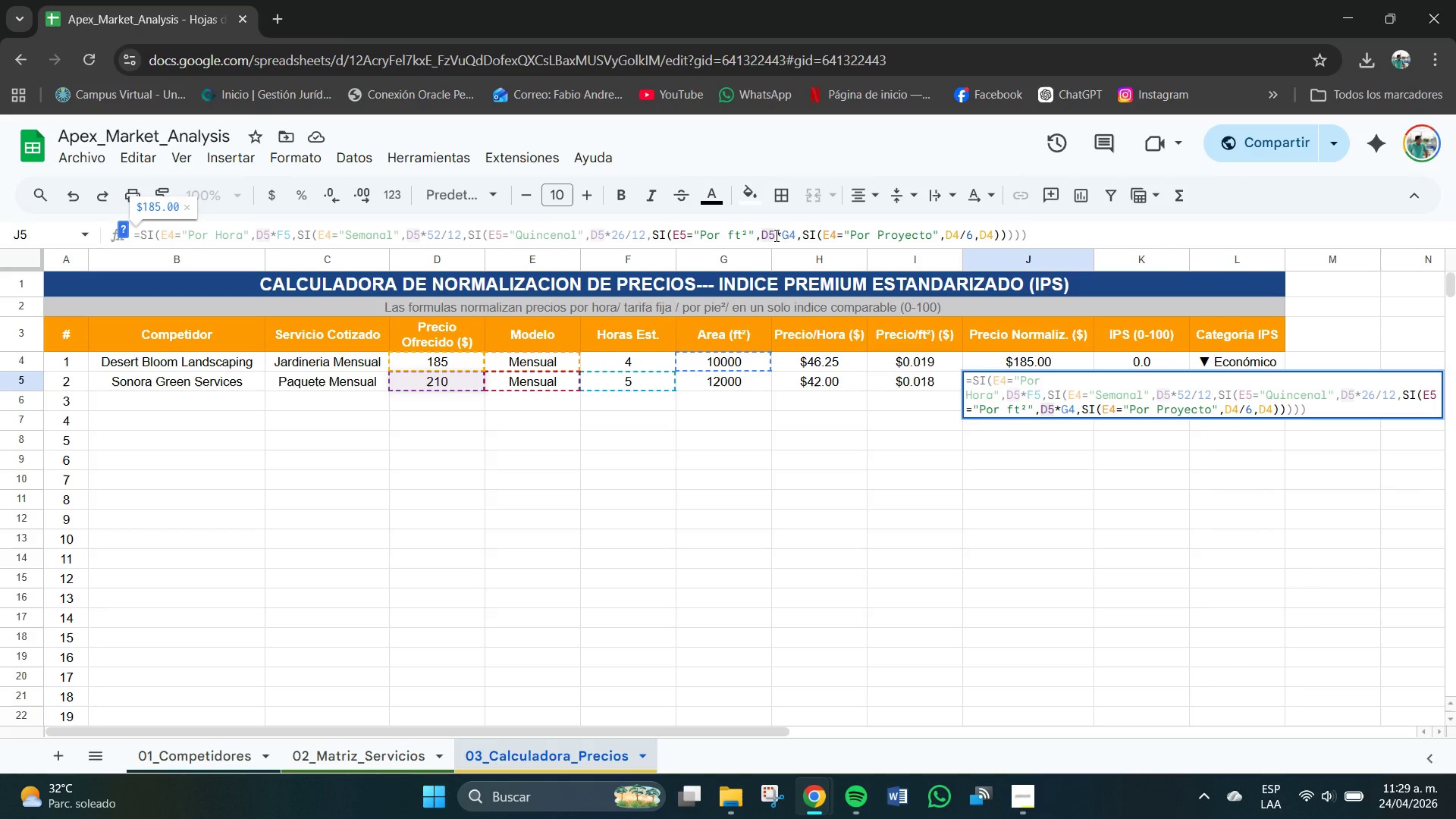 
left_click([793, 238])
 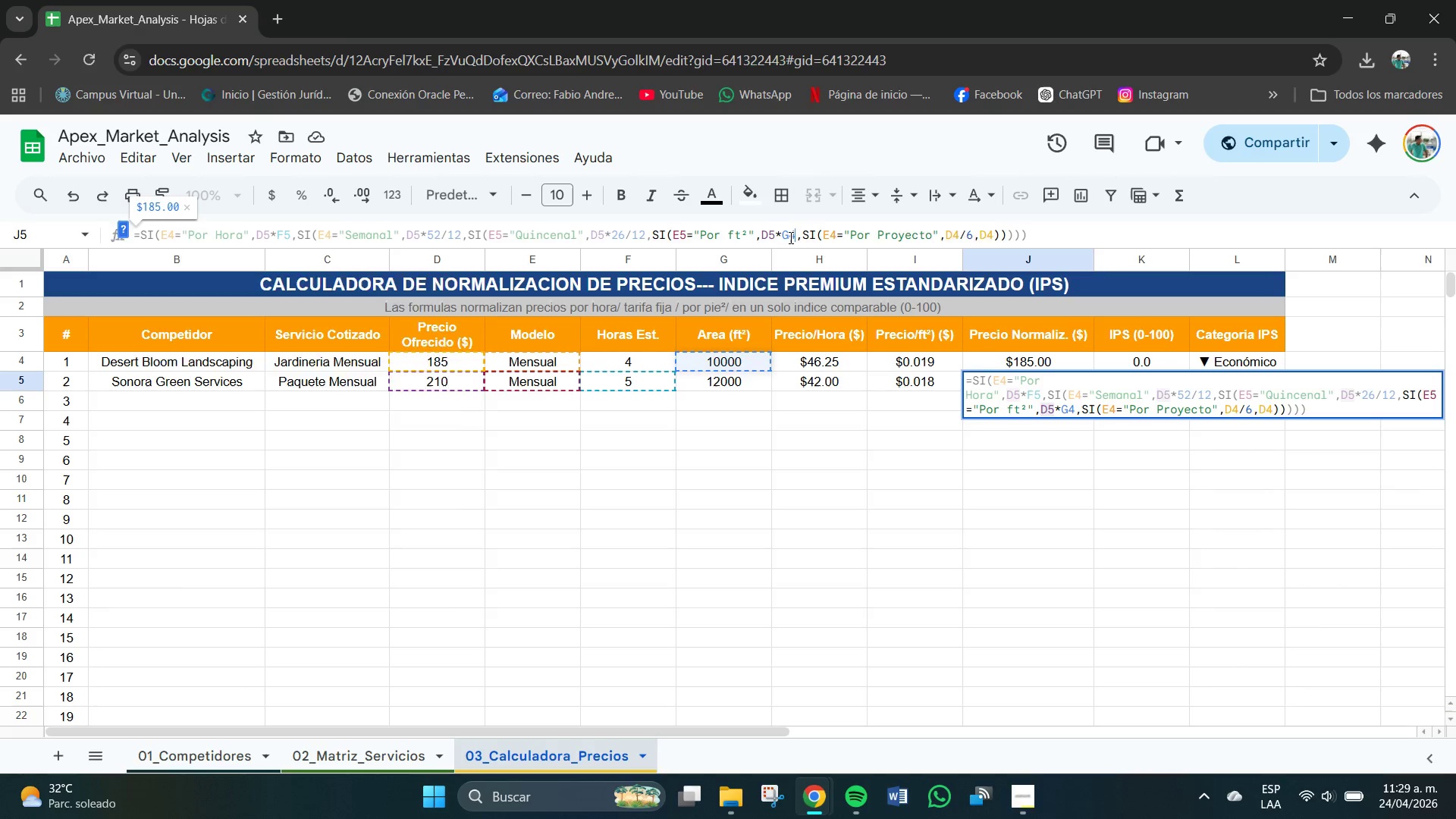 
key(Backspace)
 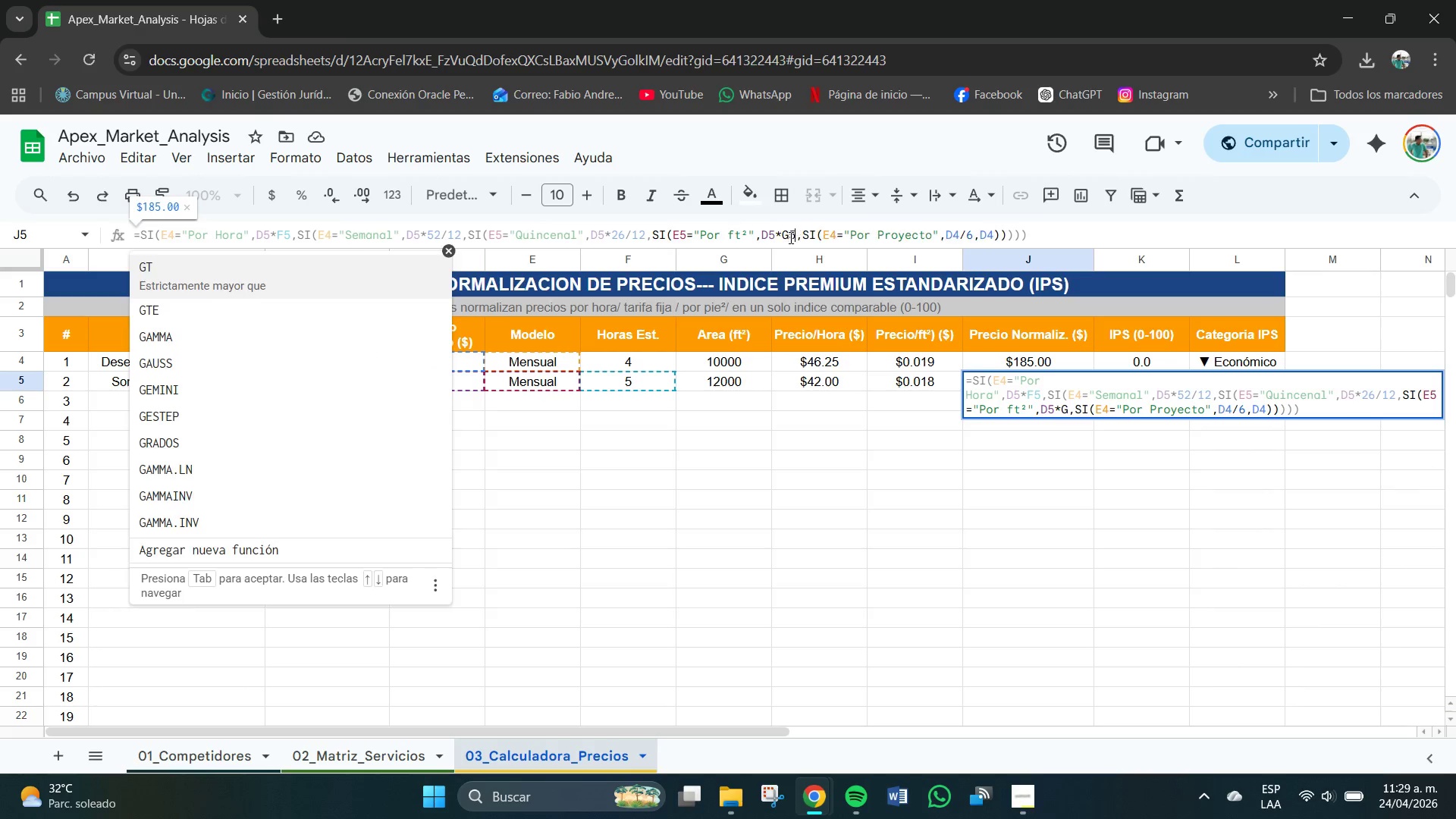 
key(Numpad5)
 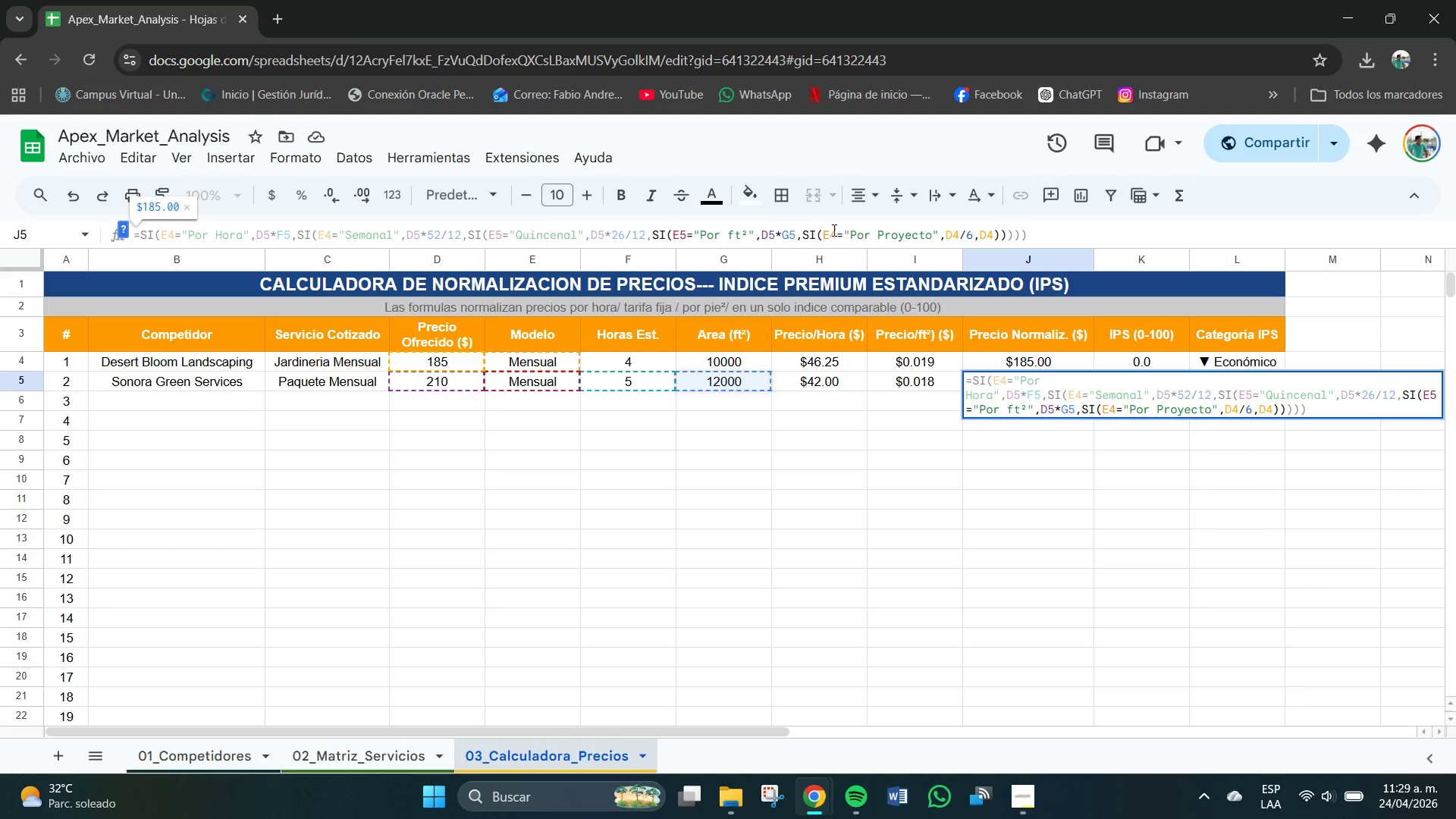 
left_click([833, 231])
 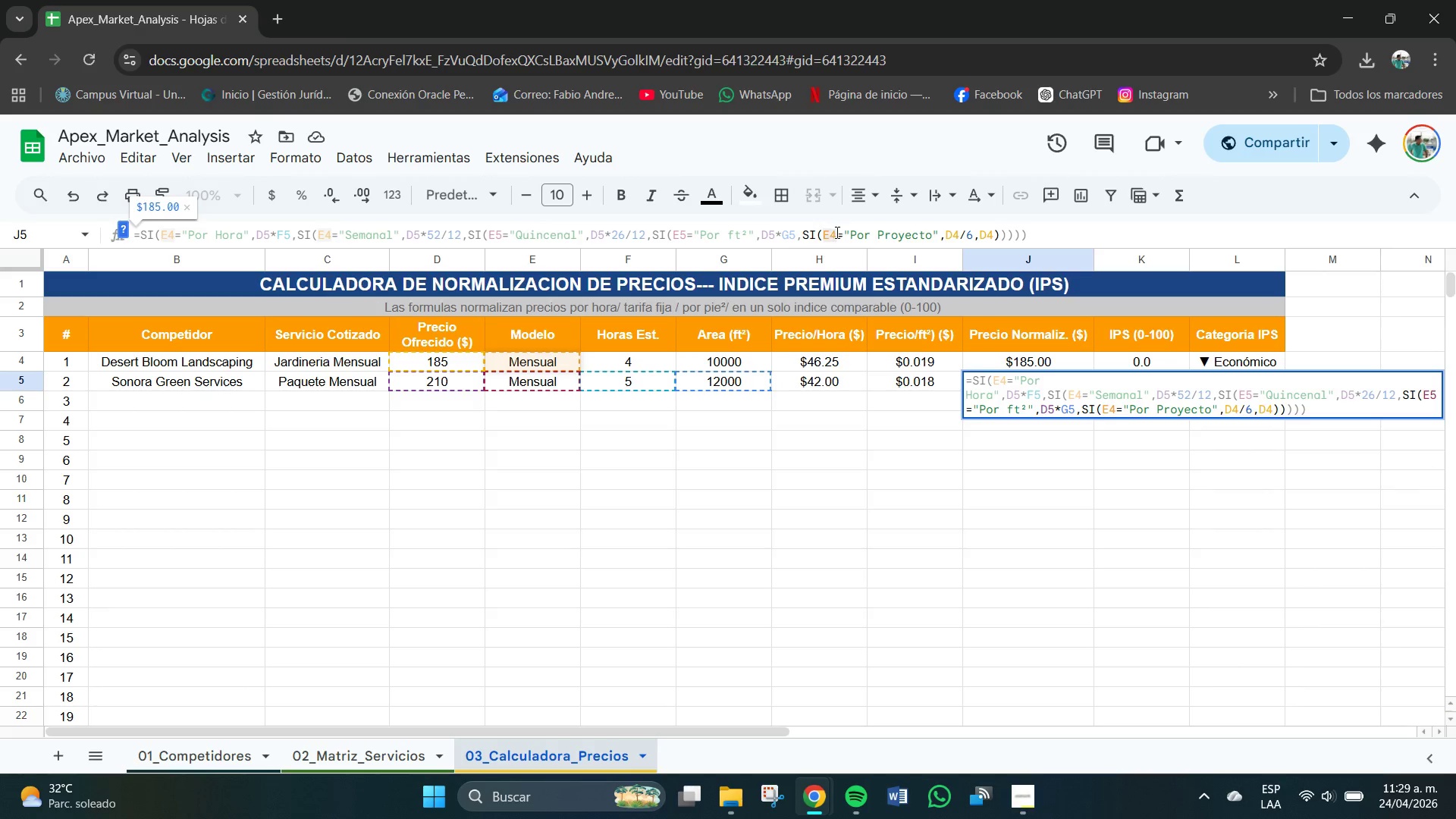 
left_click([837, 233])
 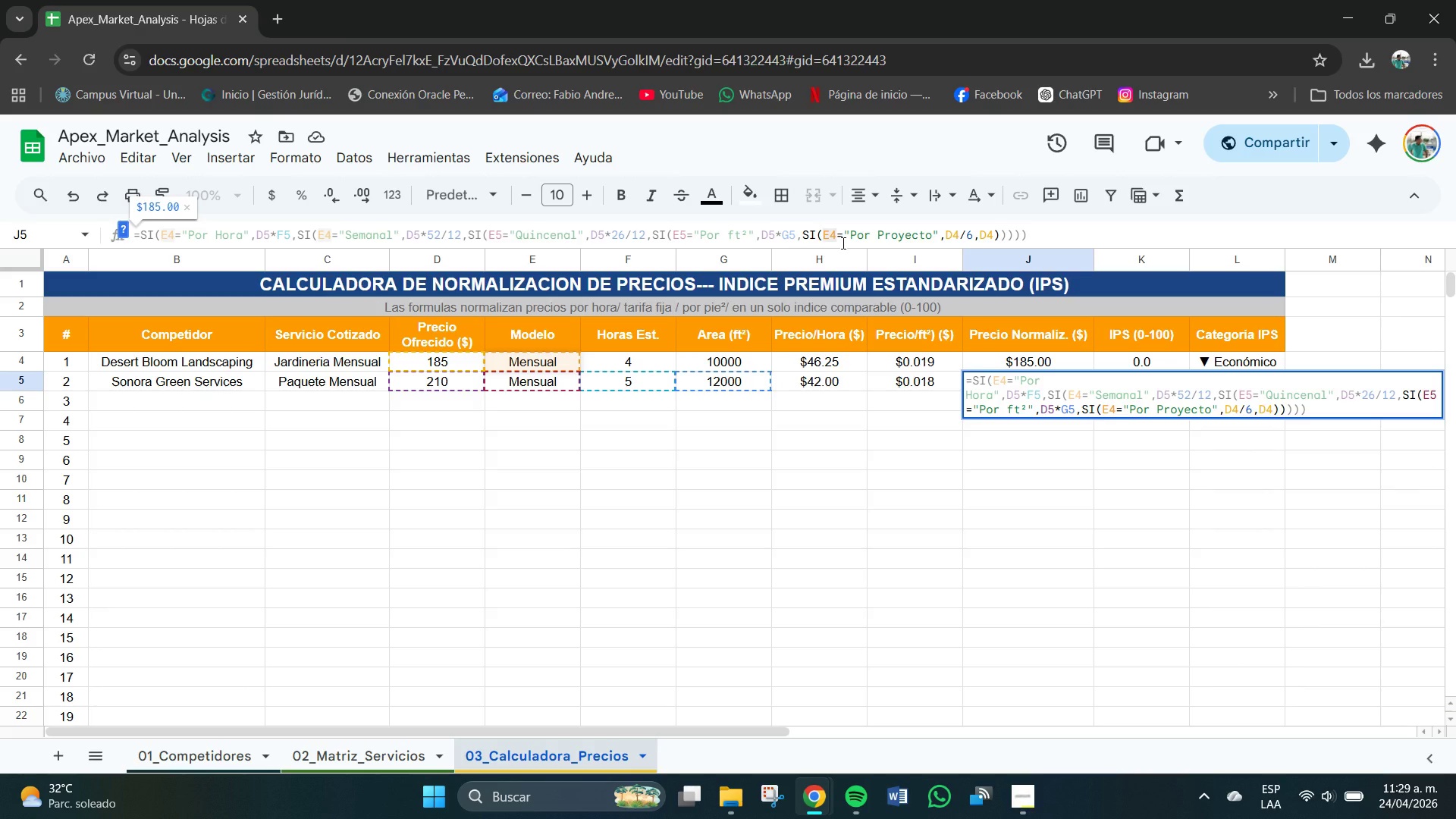 
key(Backspace)
 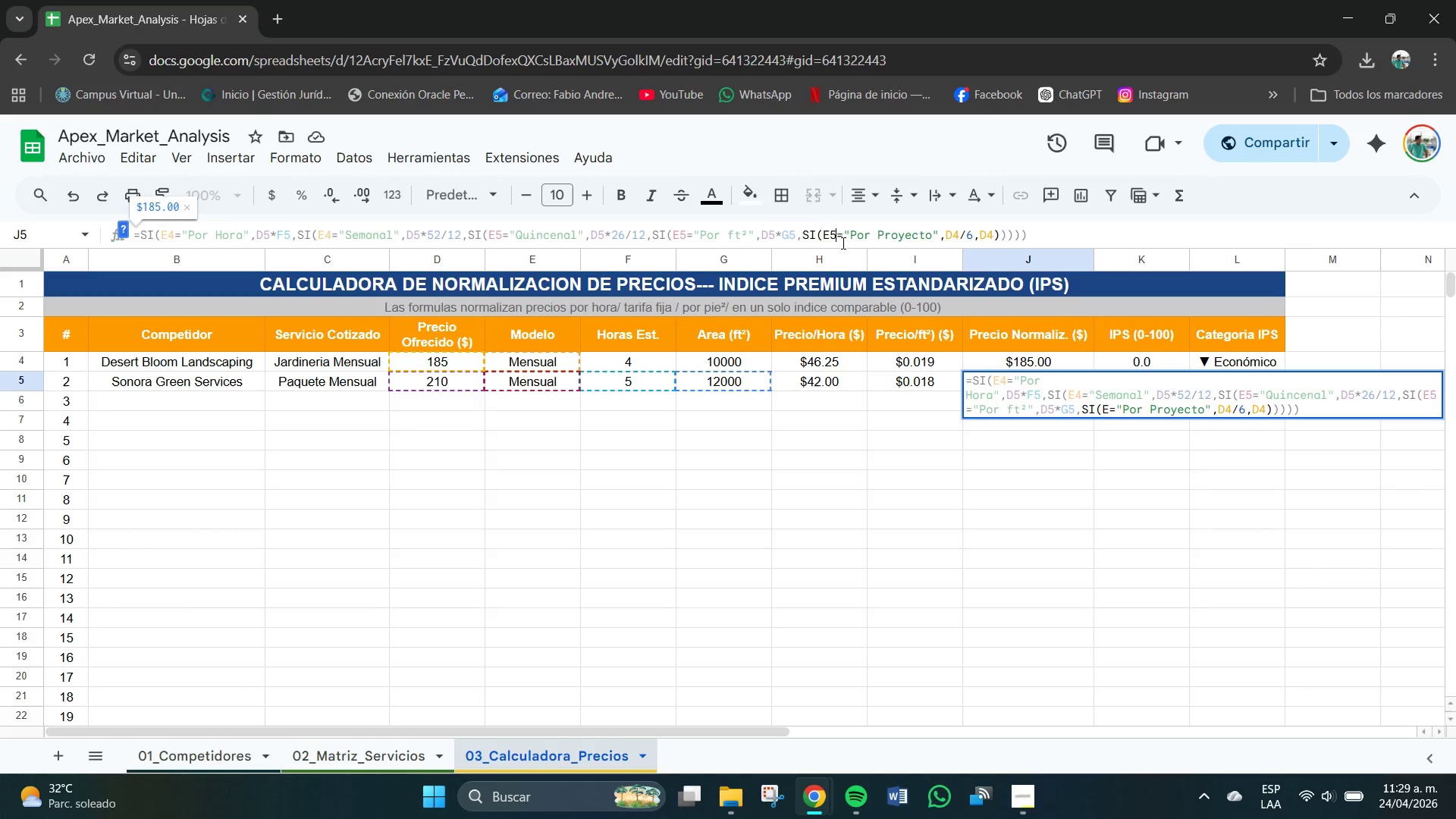 
key(Numpad5)
 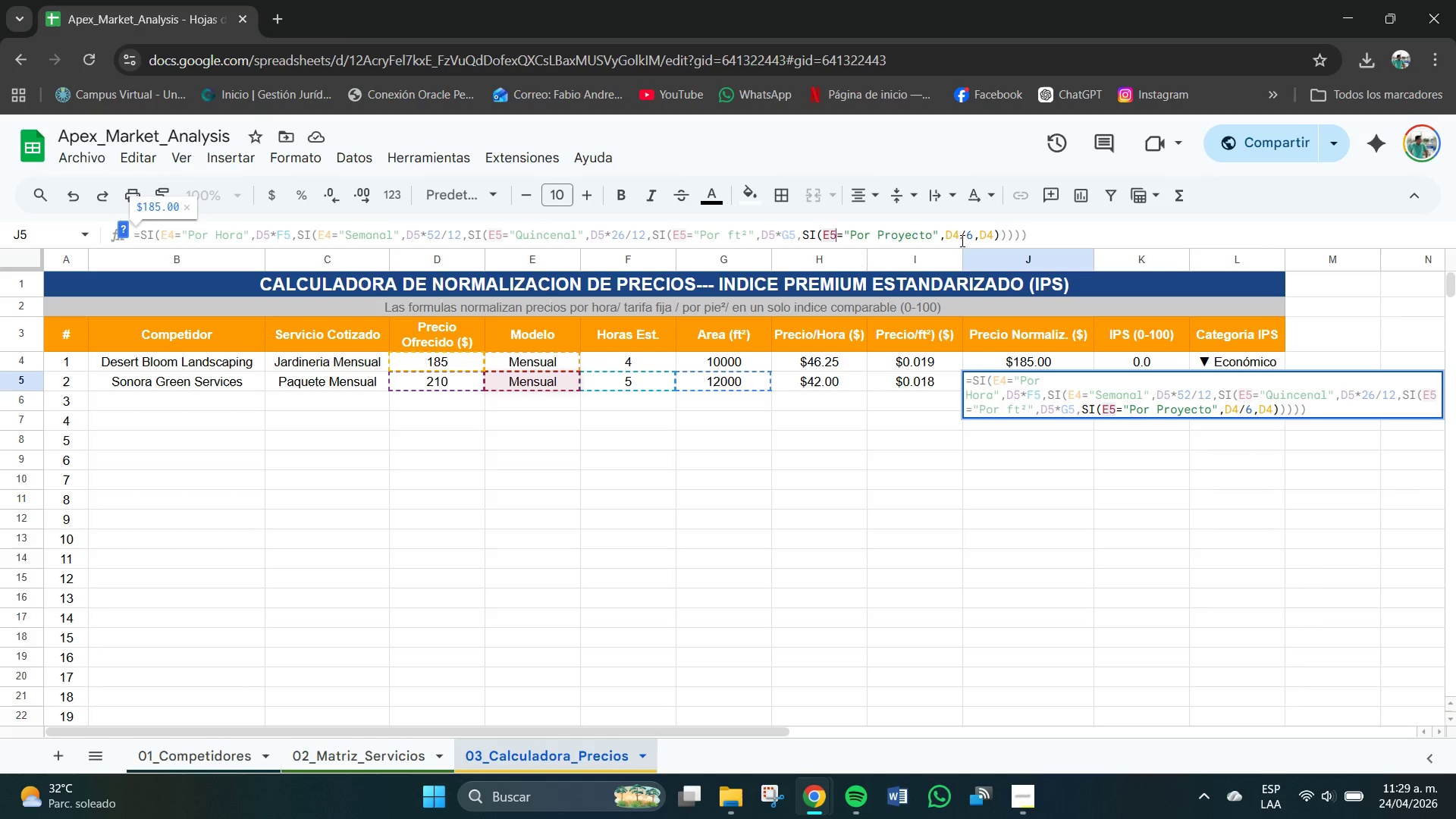 
left_click([959, 234])
 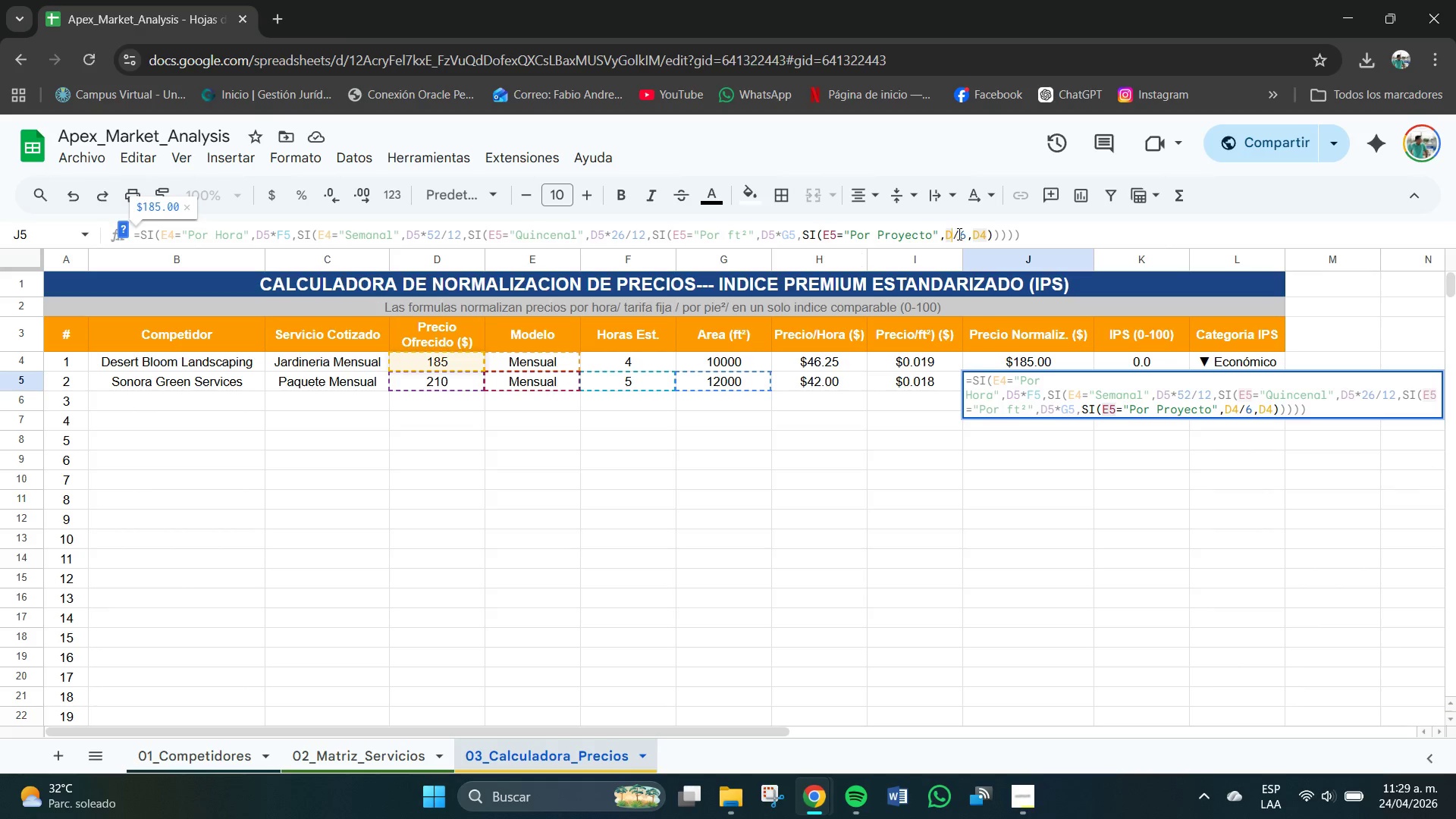 
key(Backspace)
 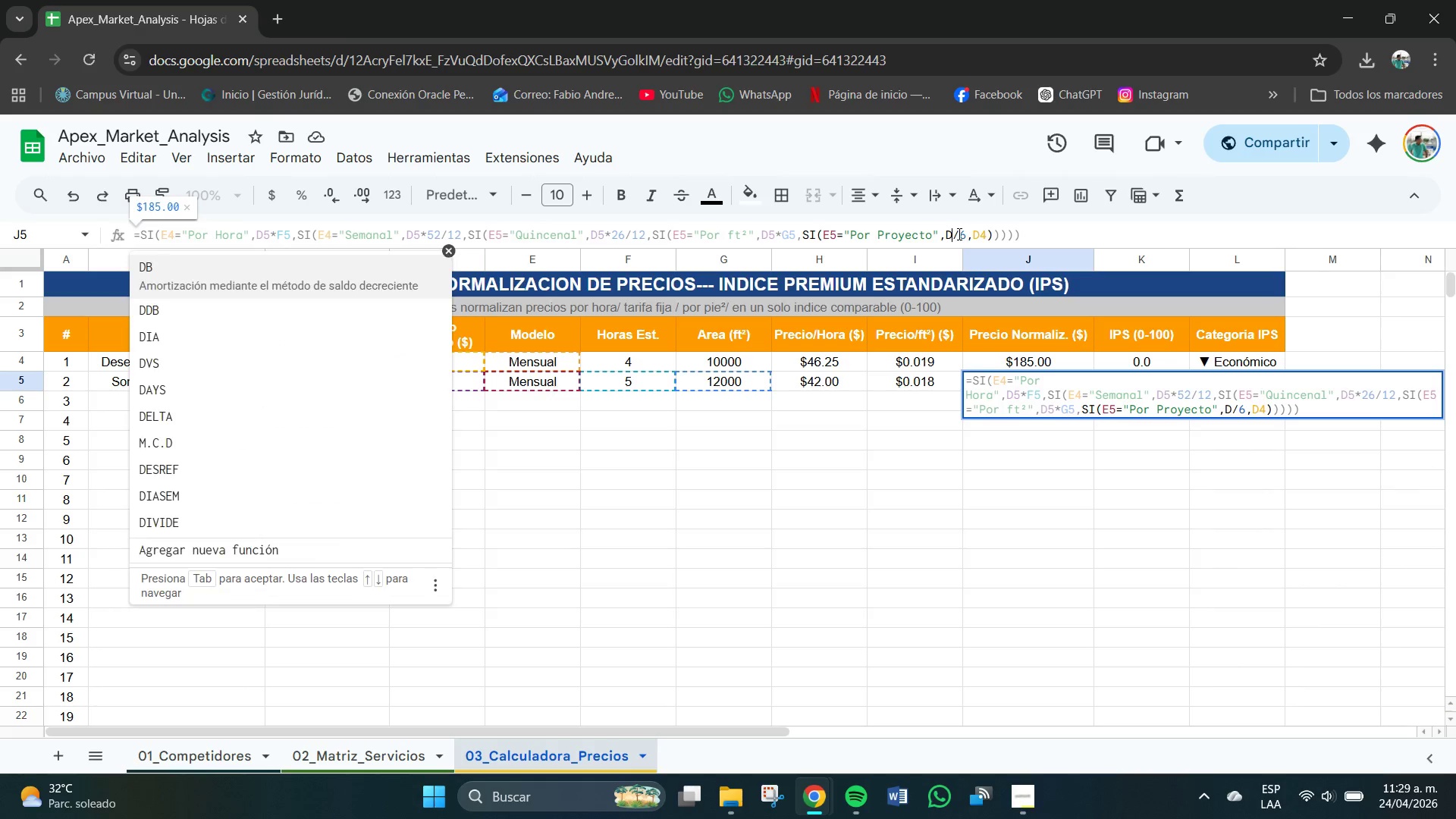 
key(Numpad5)
 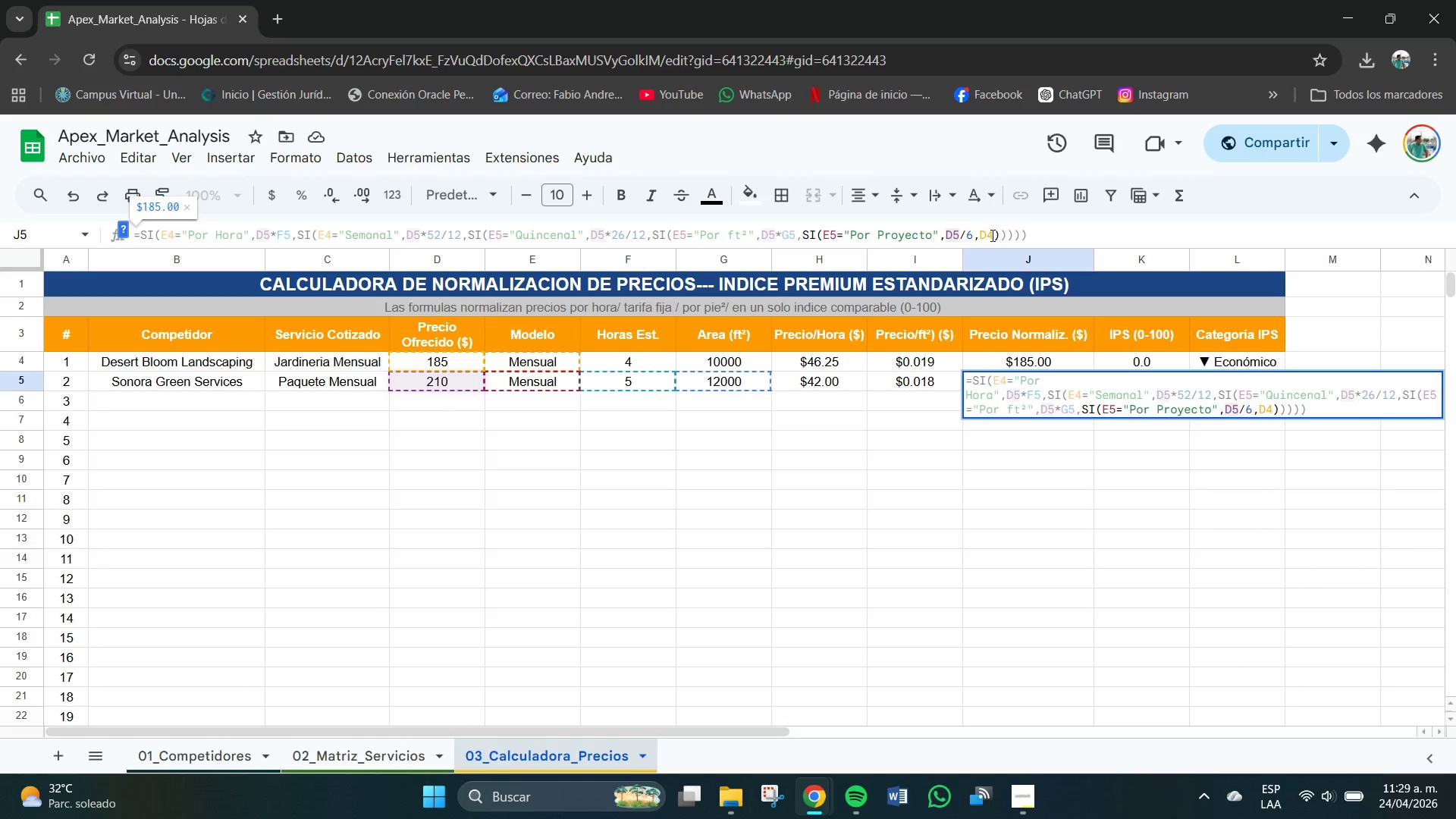 
left_click([993, 236])
 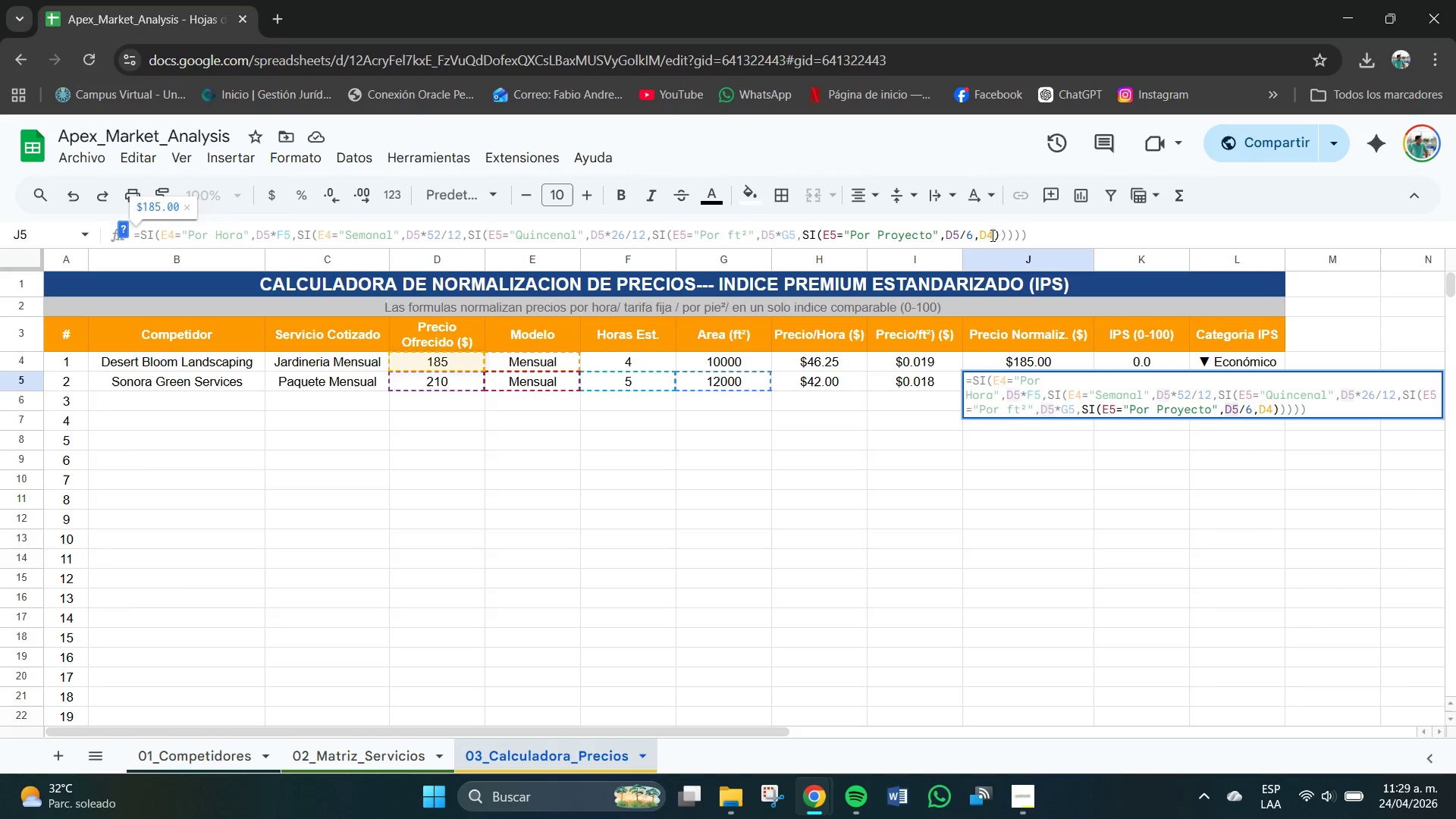 
key(Backspace)
 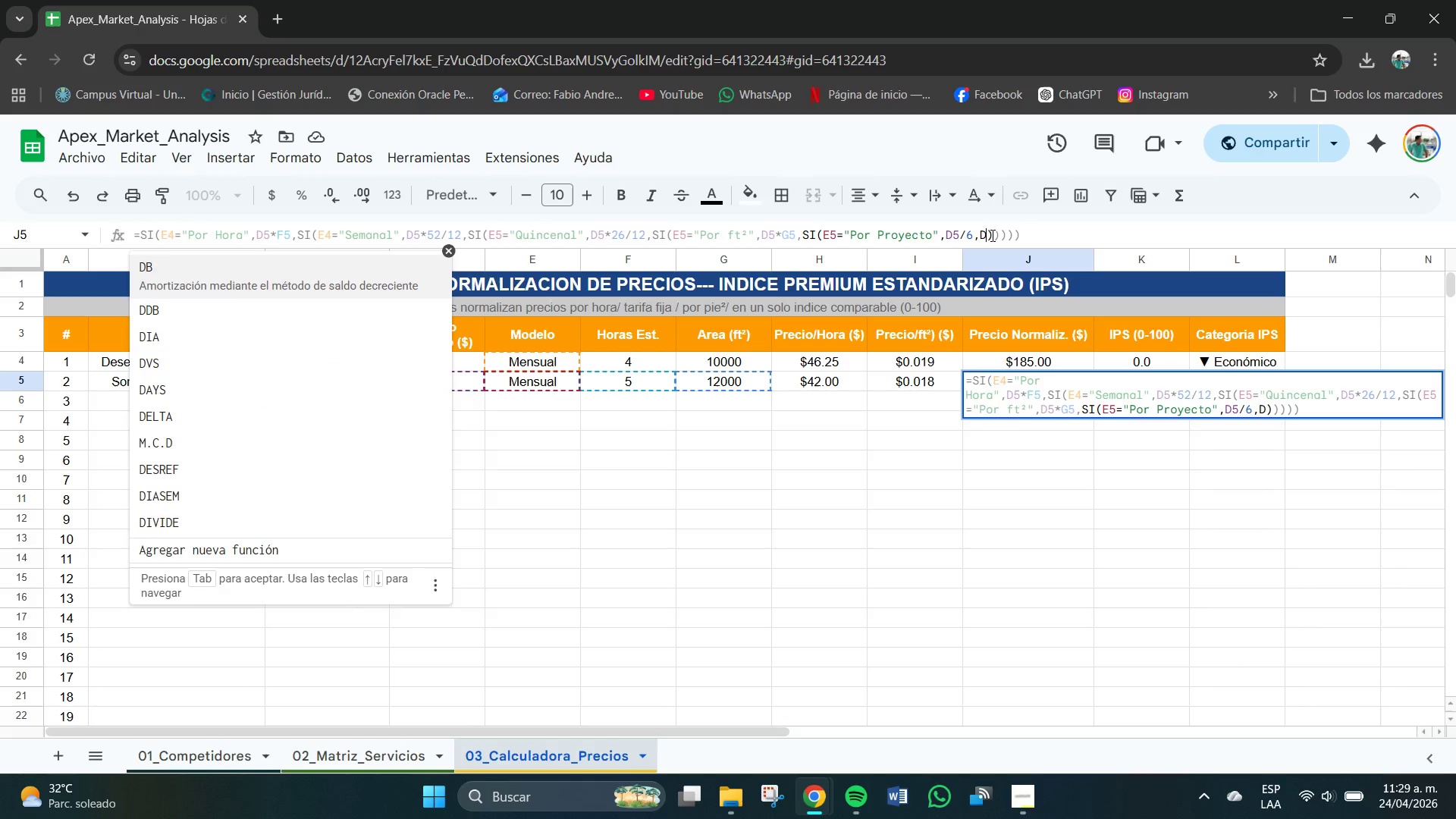 
key(Numpad5)
 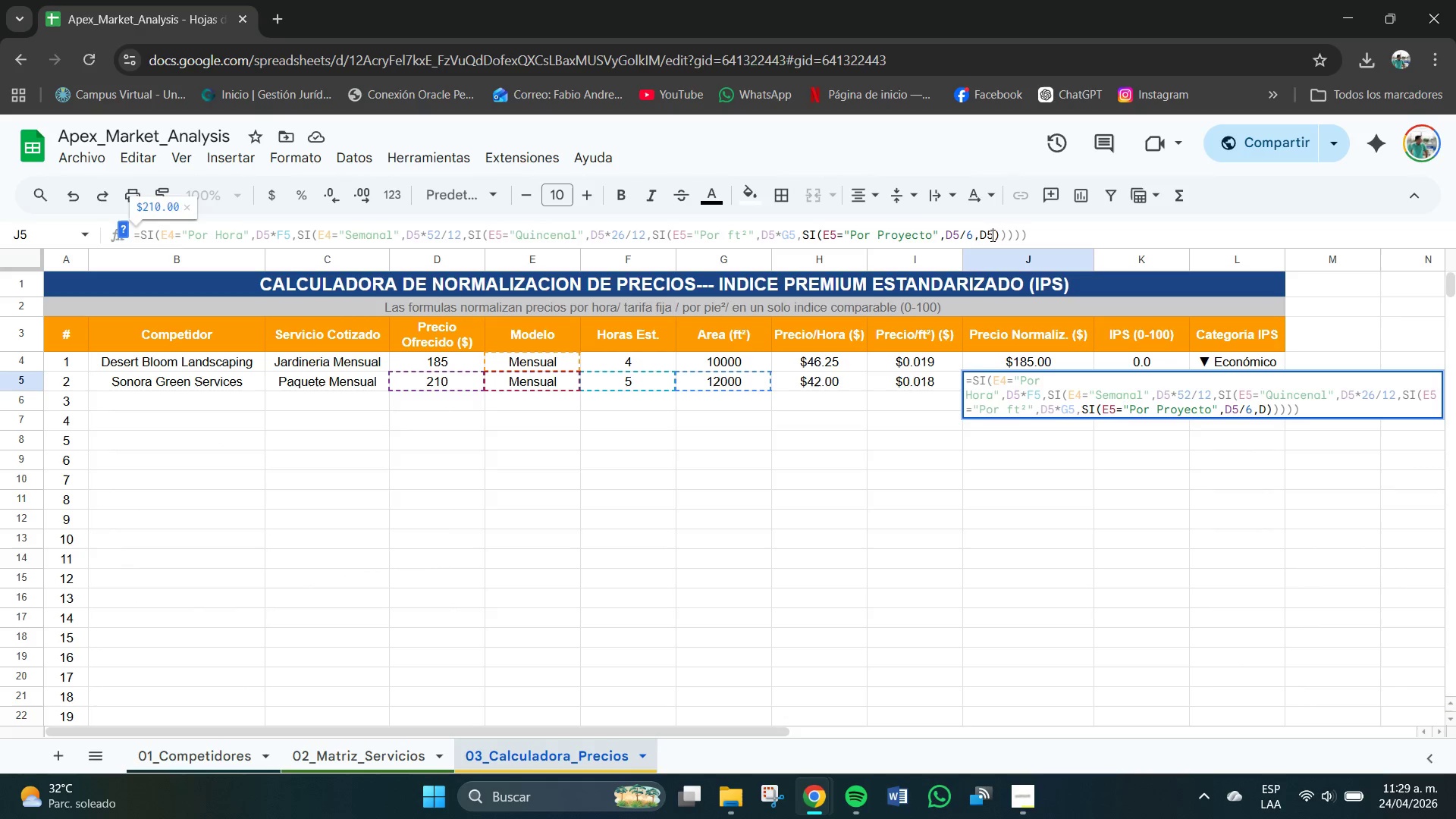 
key(Numpad5)
 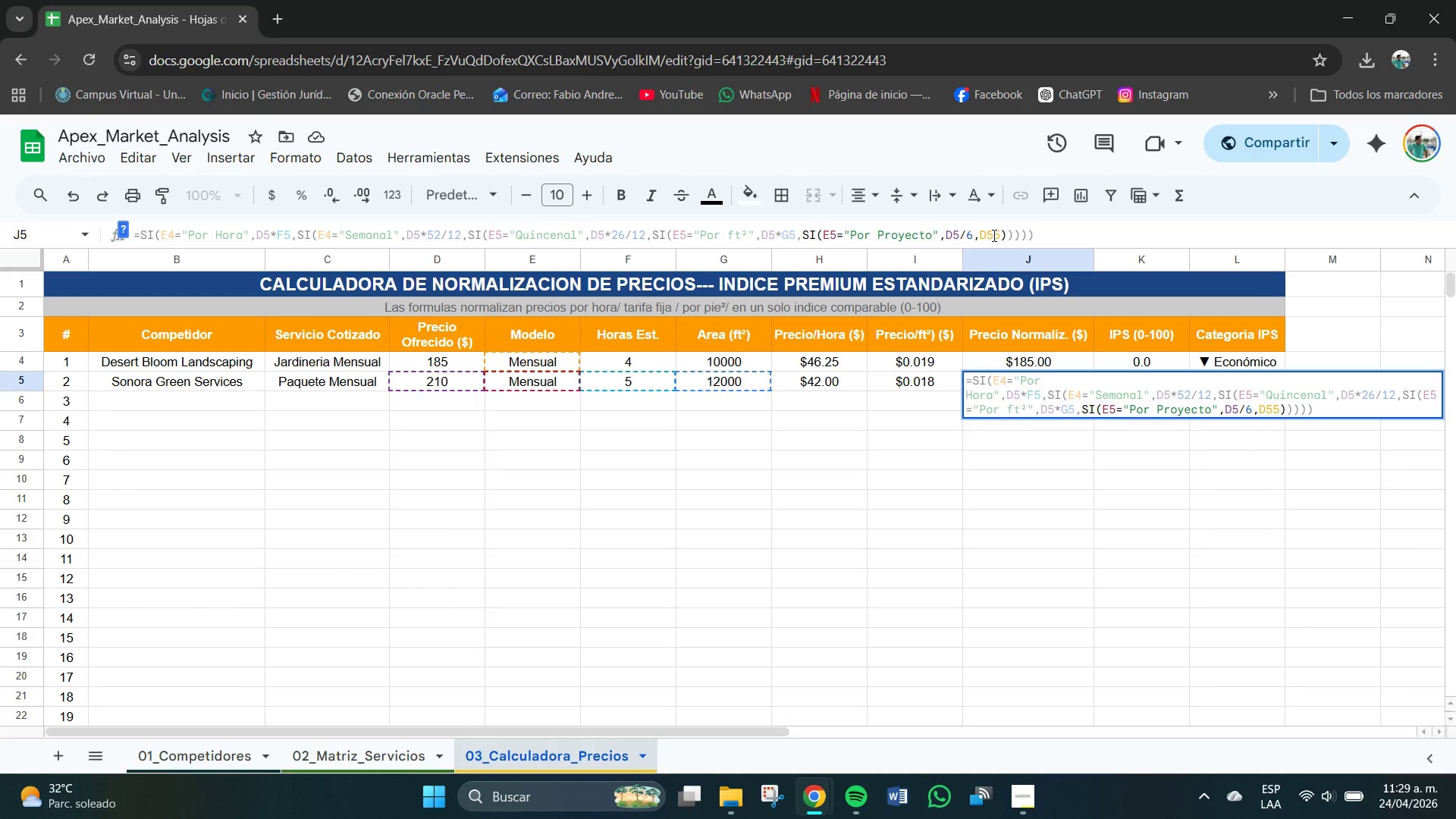 
key(Backspace)
 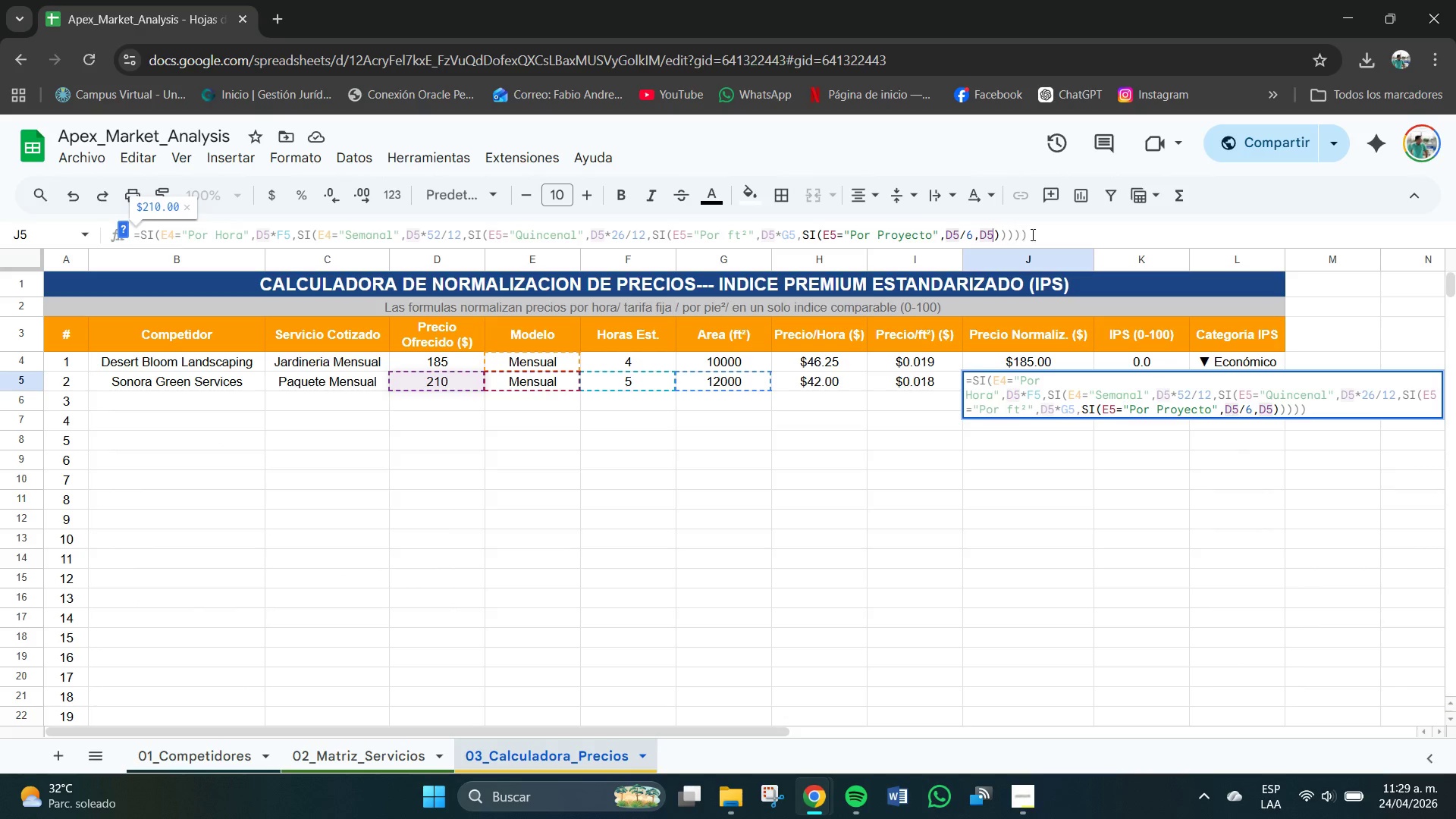 
left_click([1035, 235])
 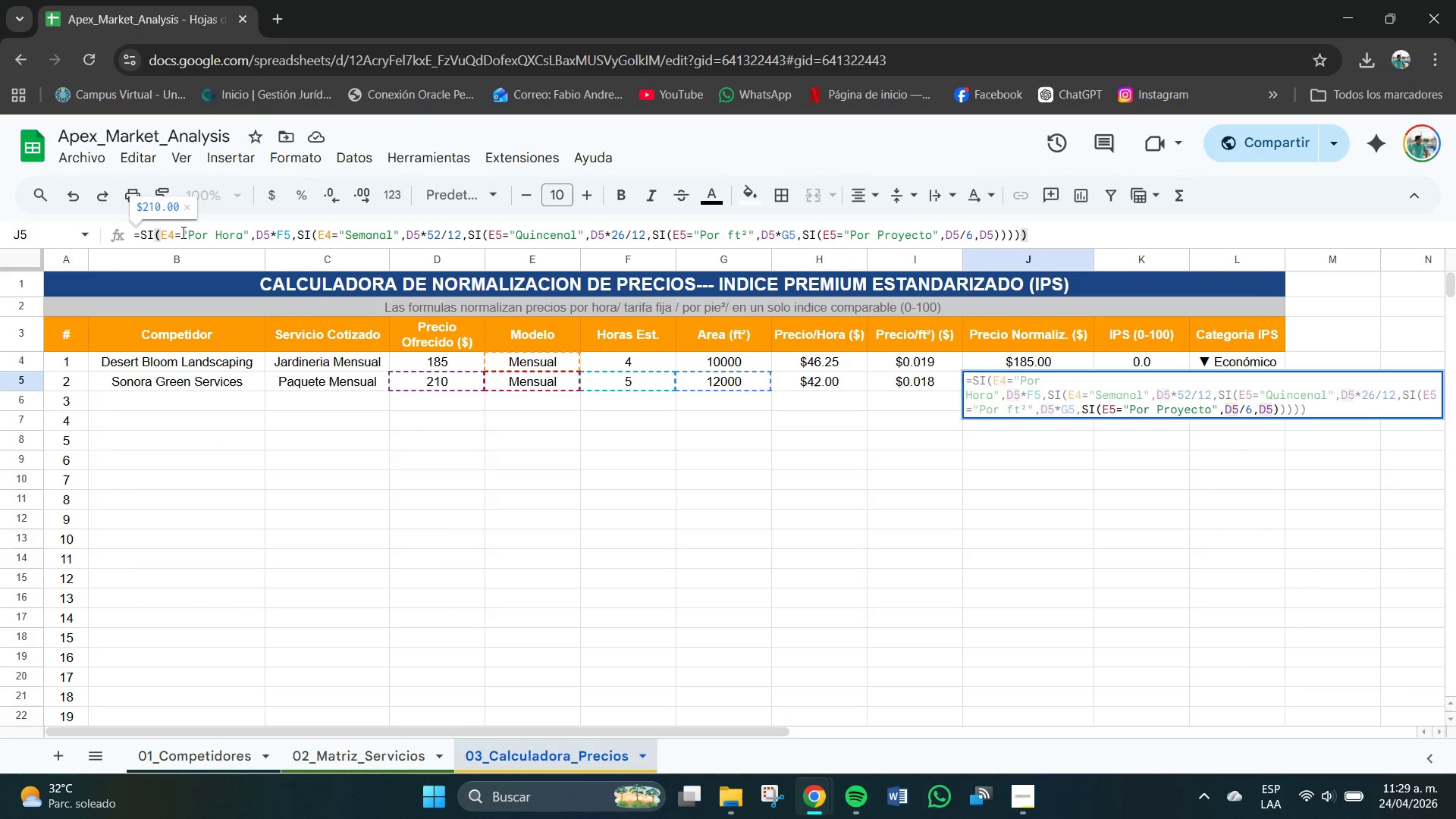 
left_click([174, 233])
 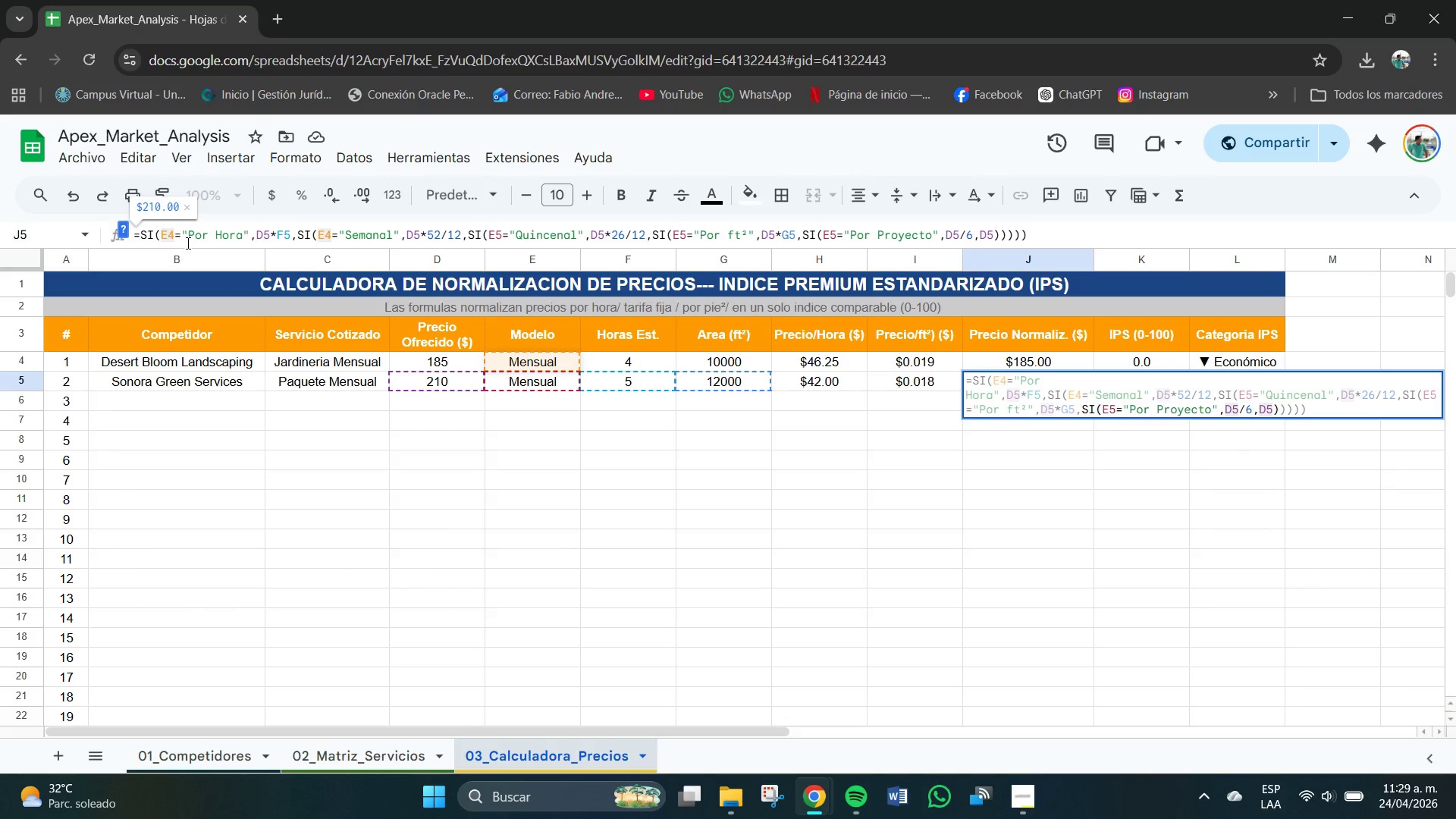 
key(Backspace)
 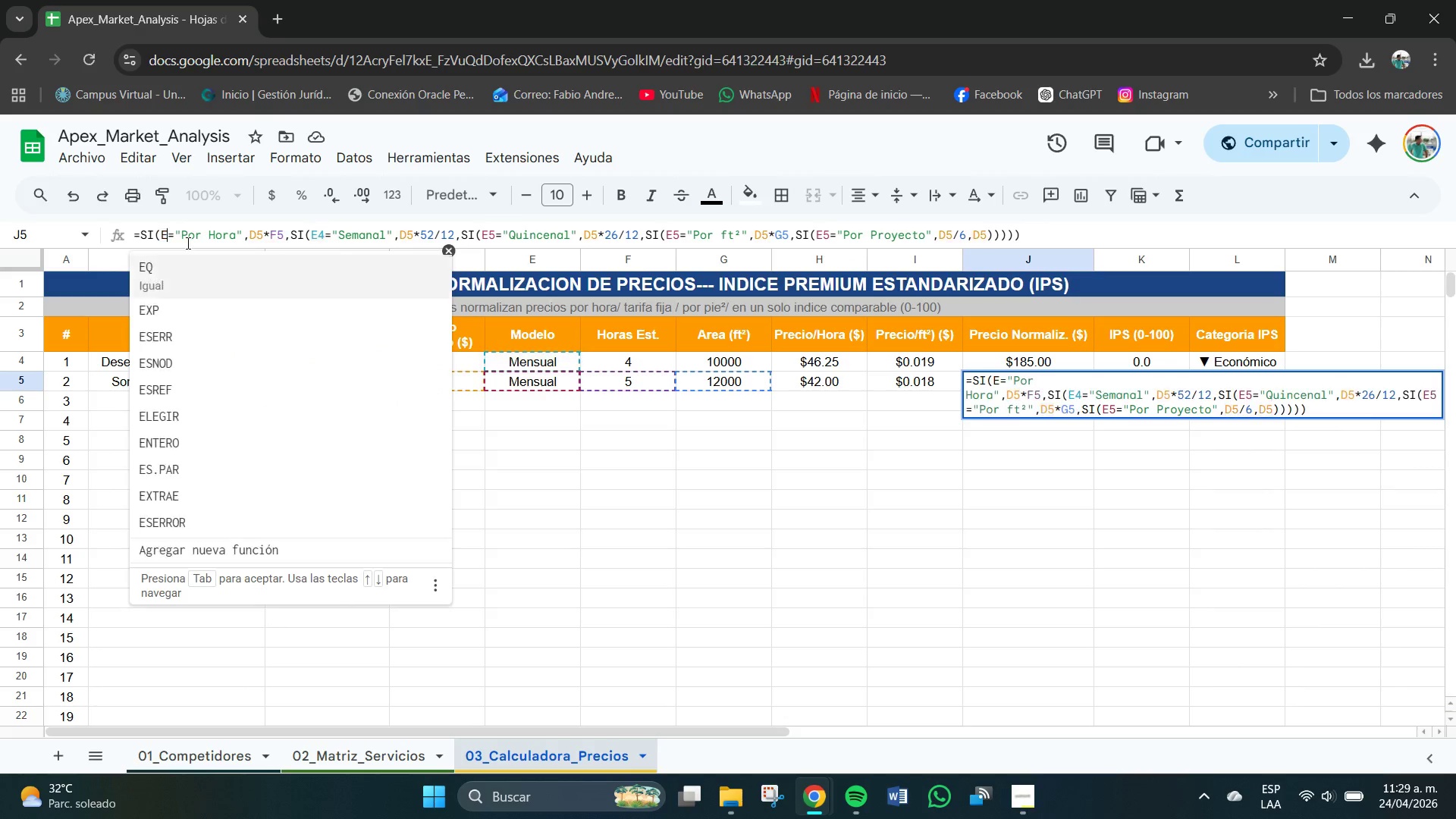 
key(Numpad5)
 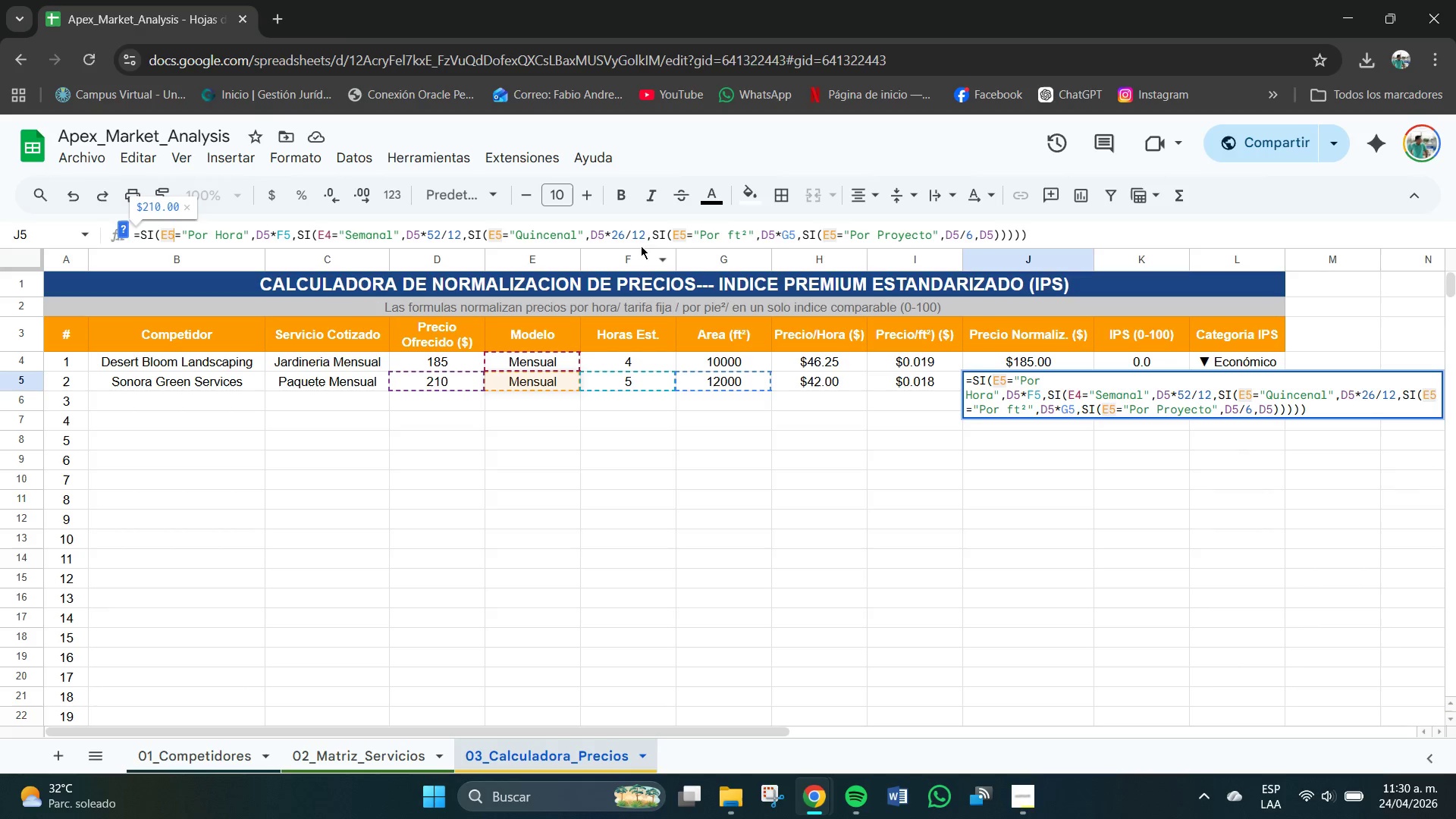 
left_click([1043, 237])
 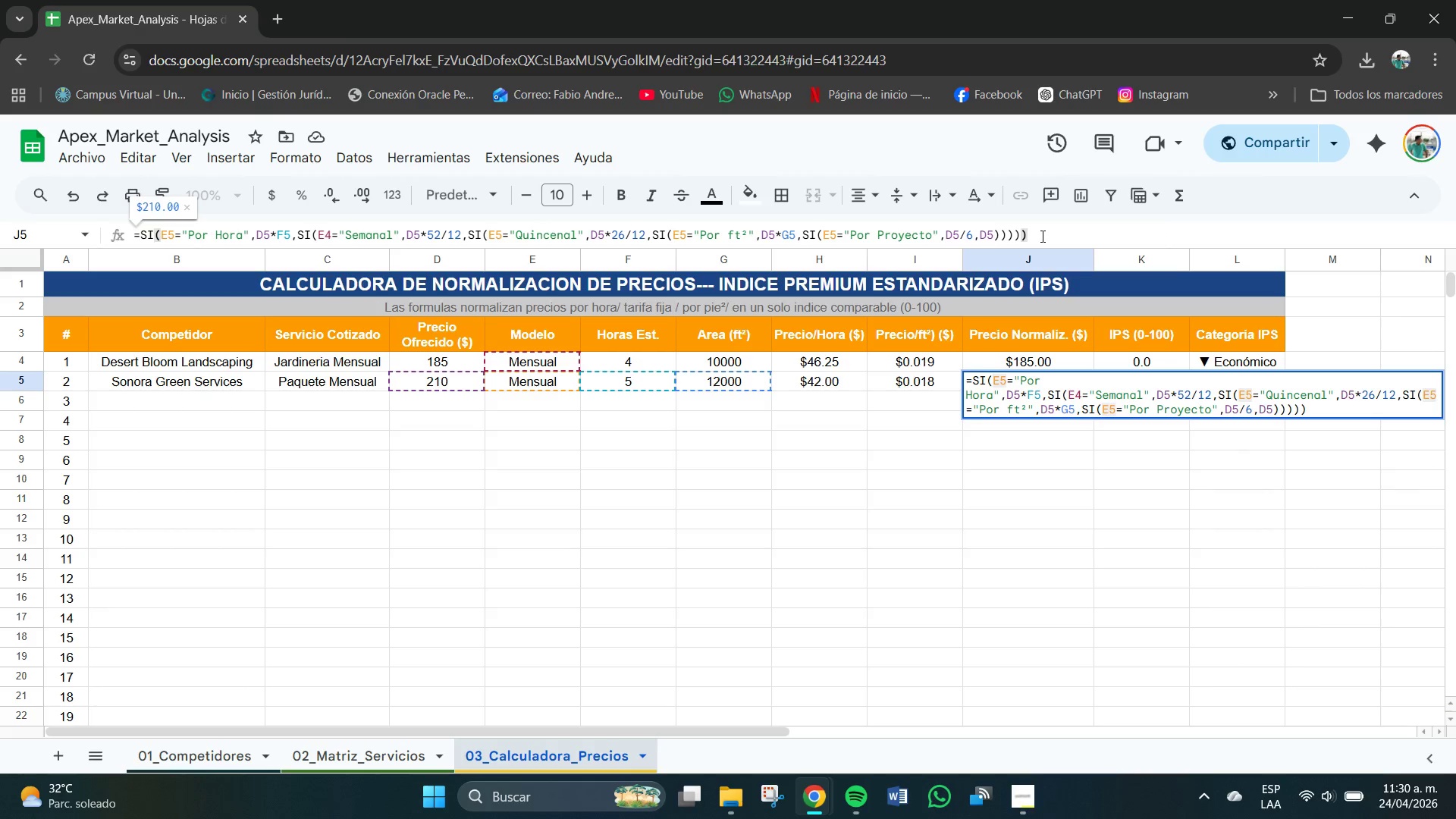 
key(Enter)
 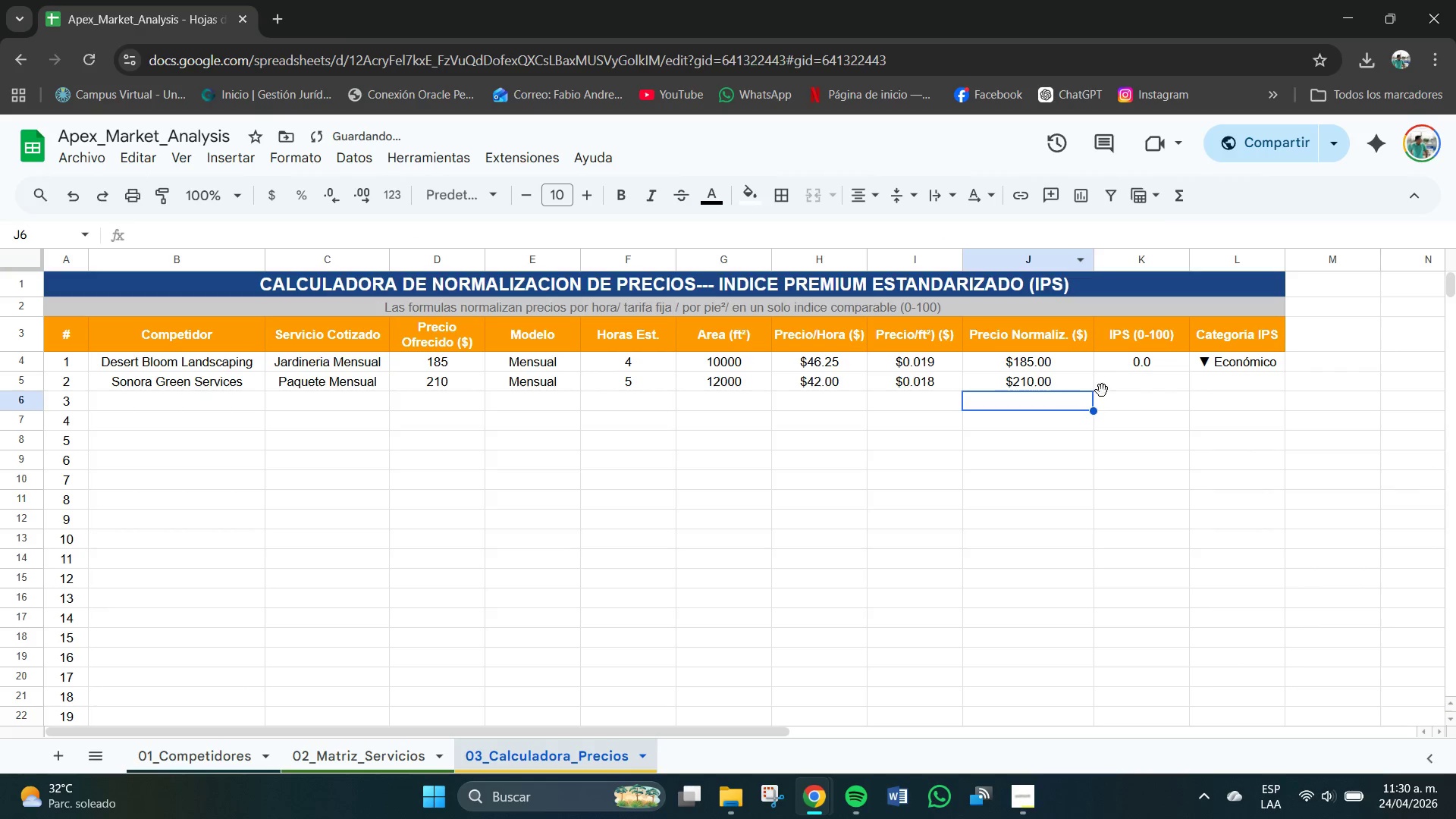 
left_click([1151, 384])
 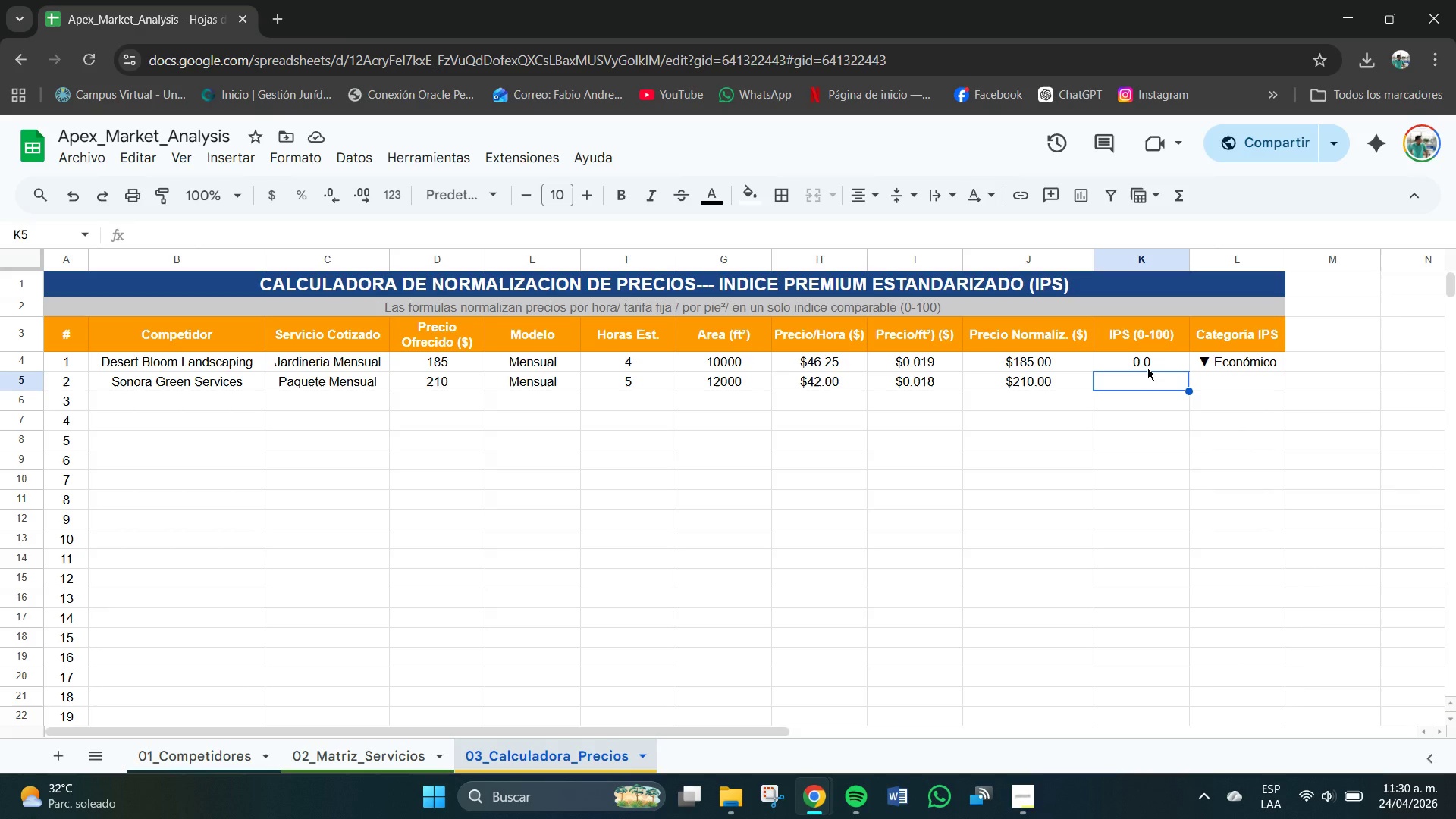 
wait(11.77)
 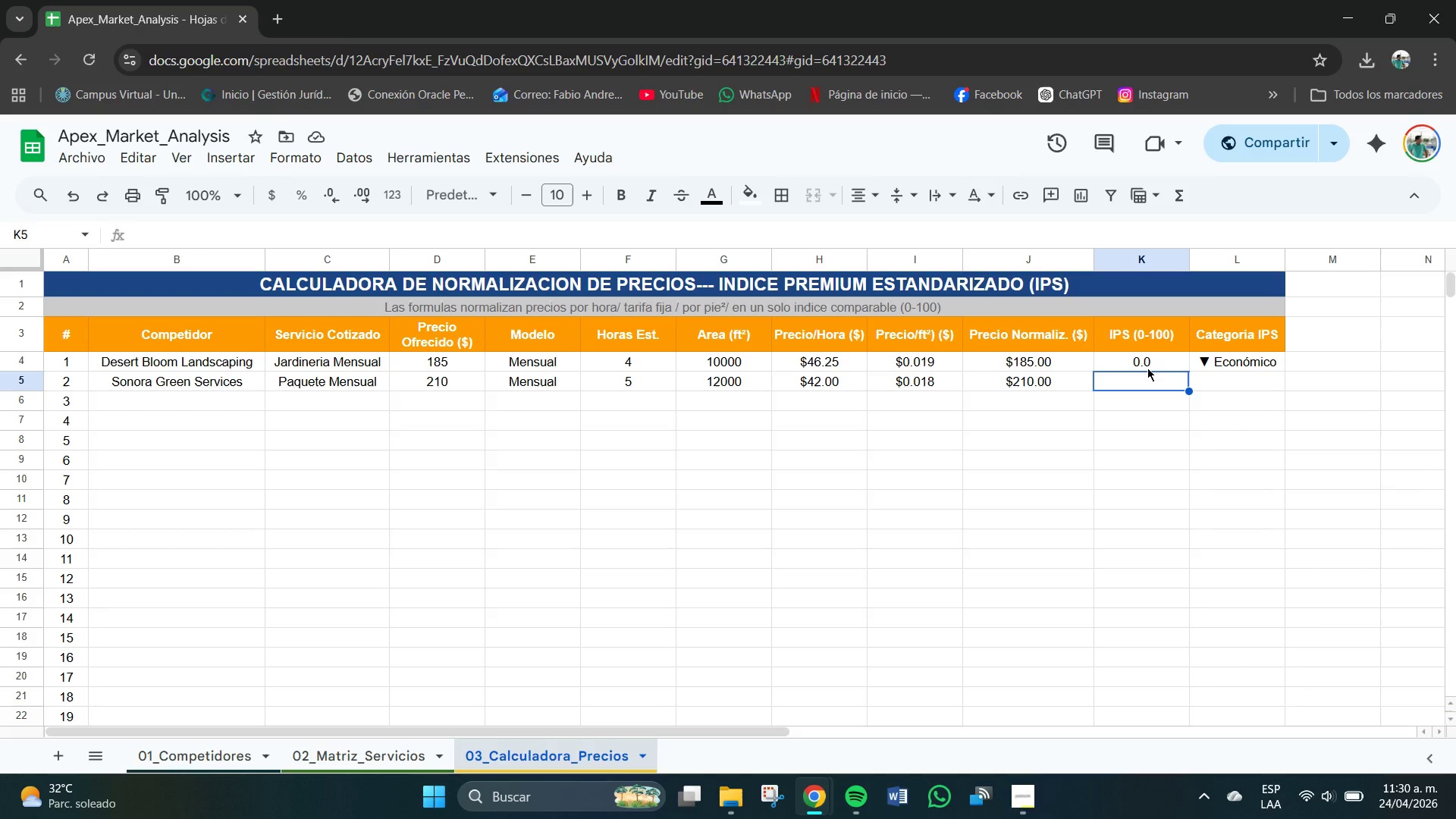 
left_click([1139, 384])
 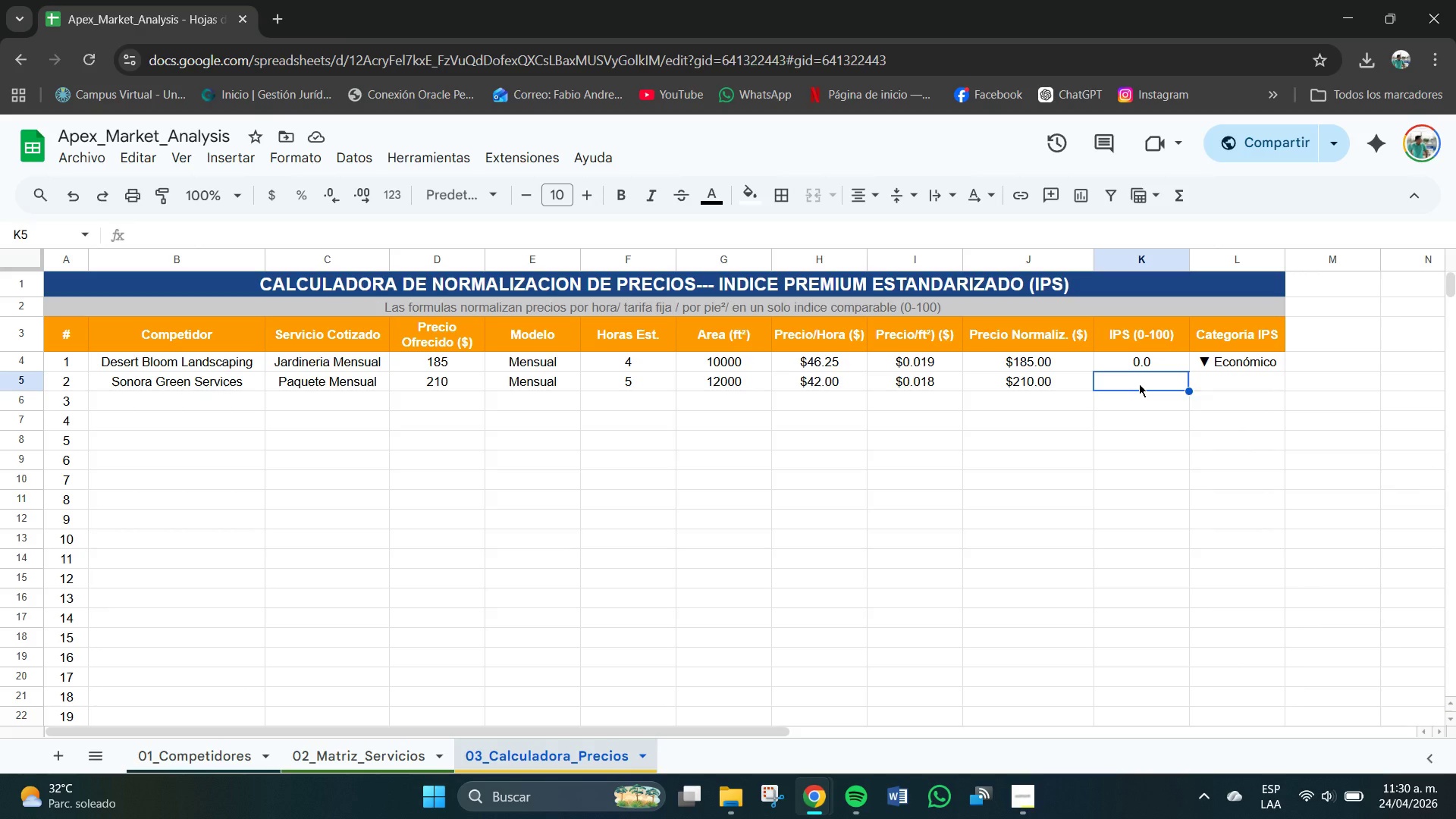 
type()SI.ERRR)
key(Backspace)
type(OR)
 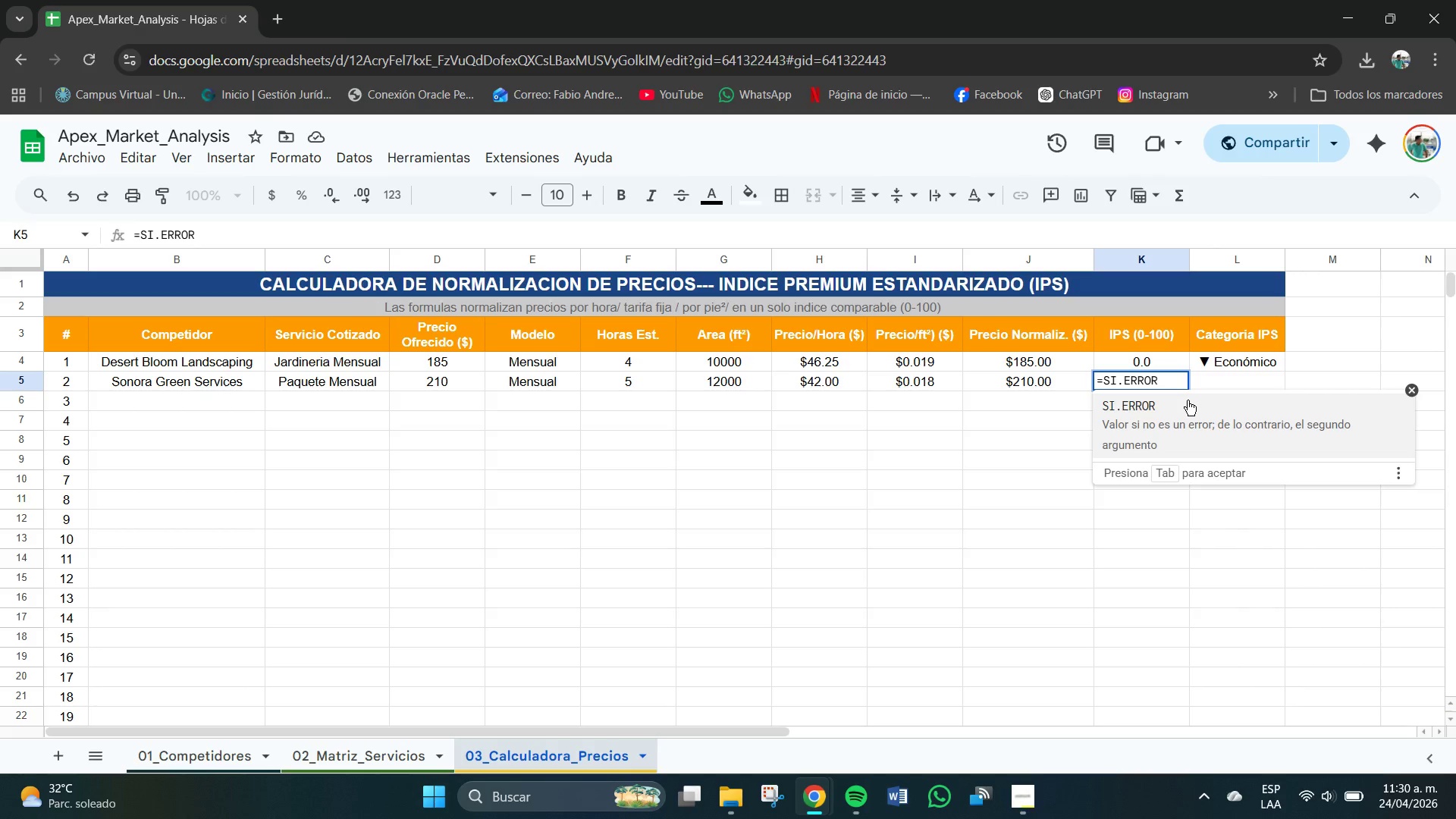 
type(*REDONDEAR**J5-MIN*$J)
 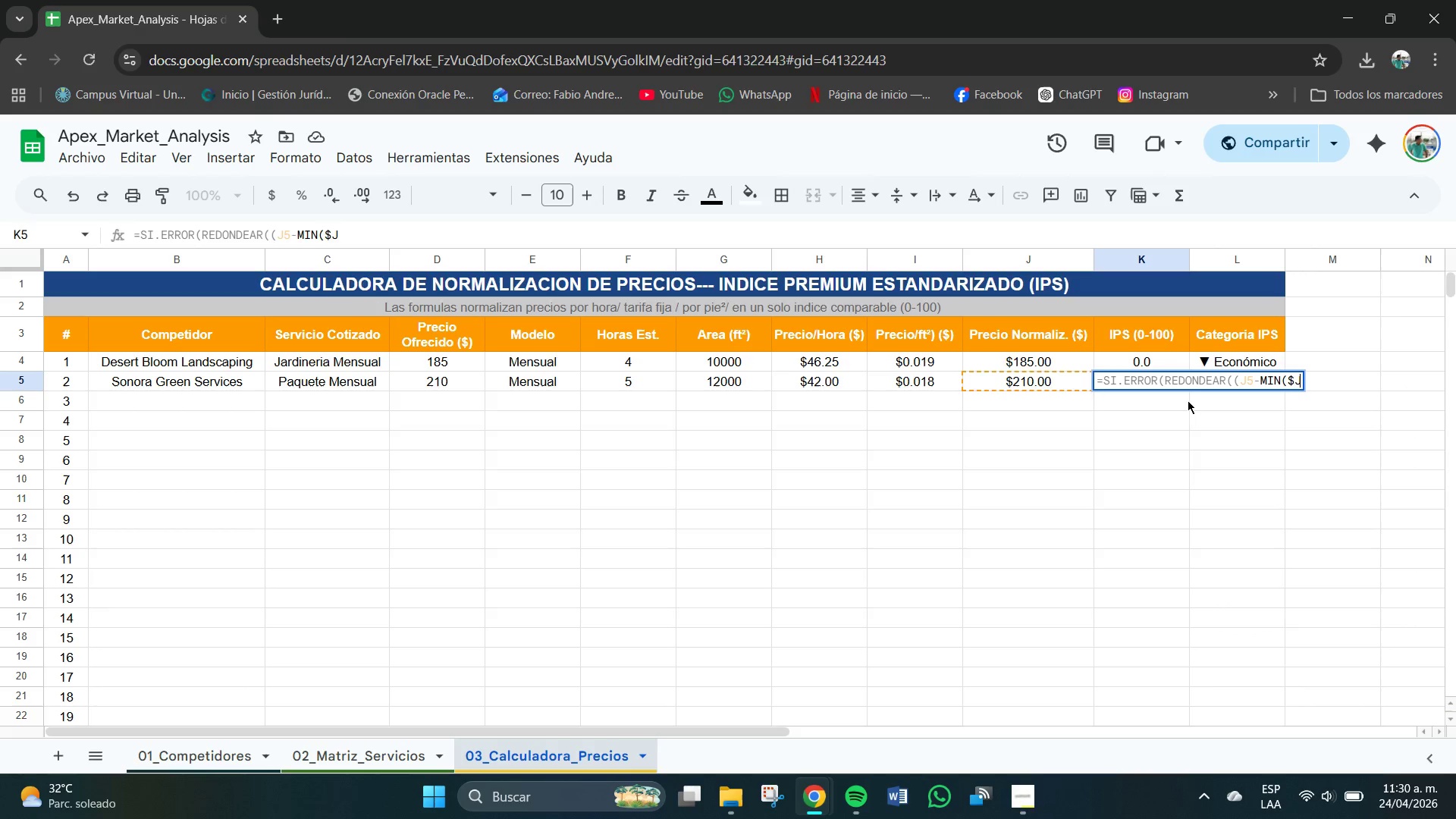 
type($4>$J$)
 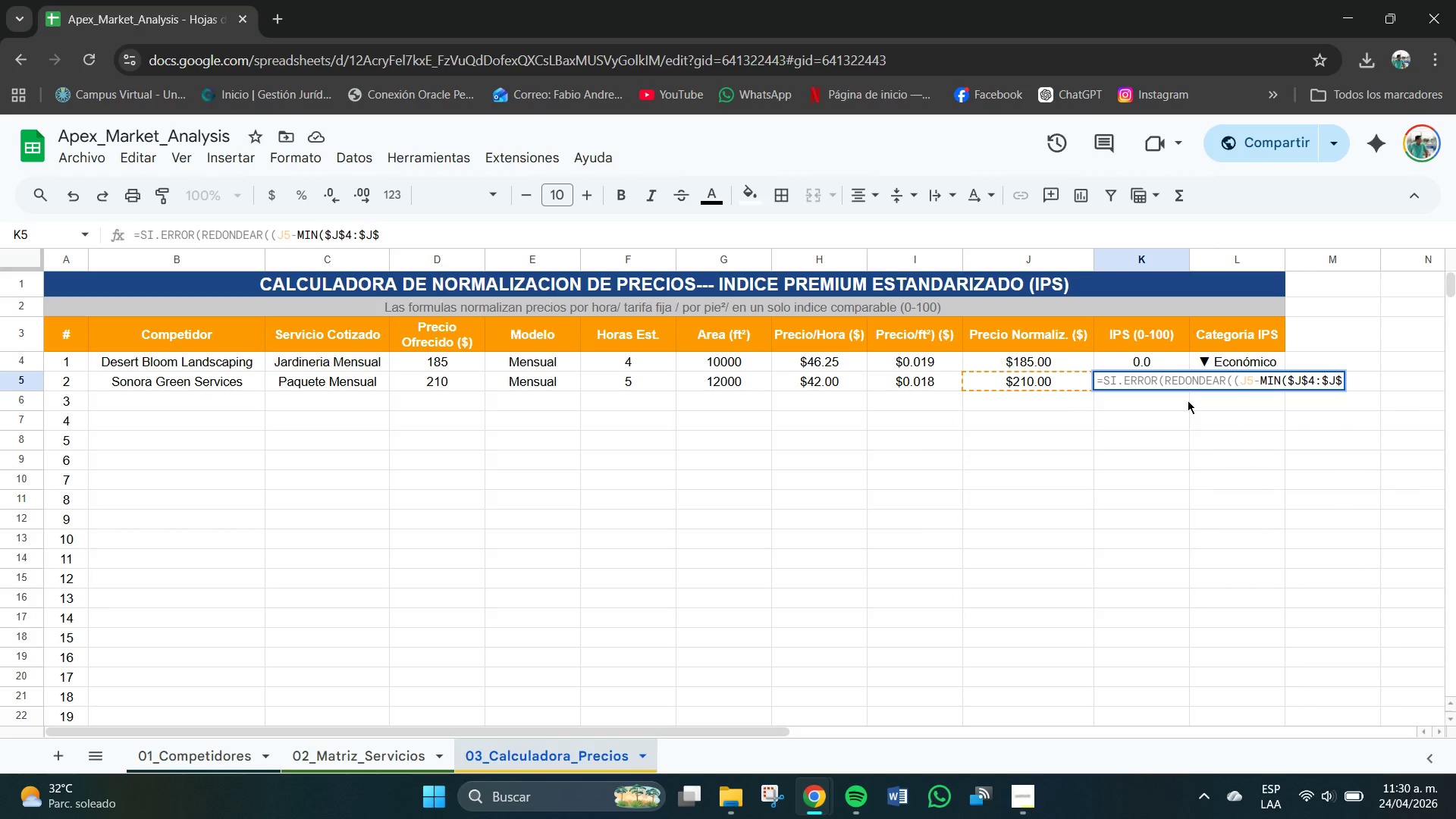 
type(23((-MIN)
 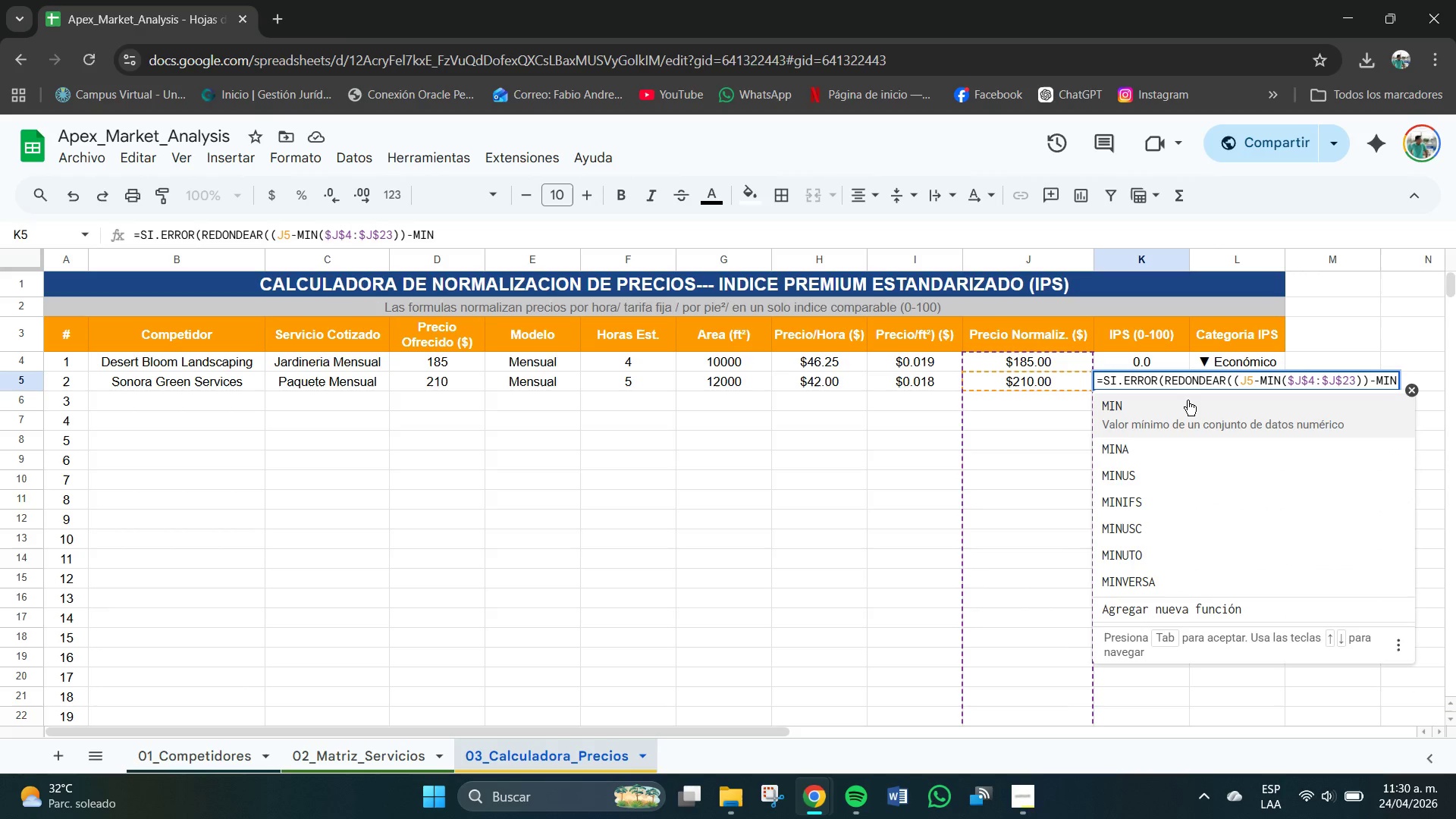 
hold_key(key=ShiftRight, duration=7.34)
 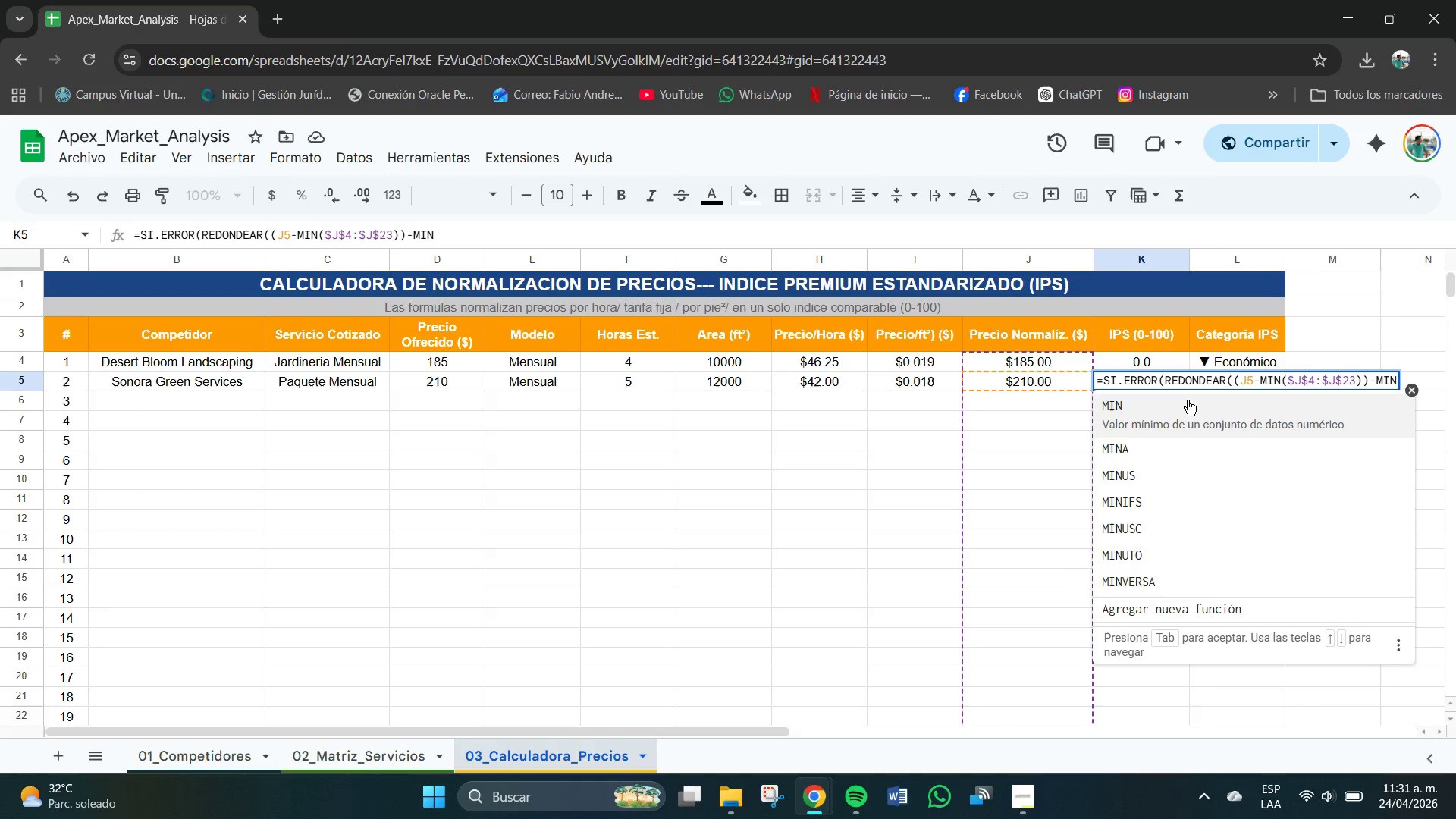 
key(Backspace)
key(Backspace)
key(Backspace)
key(Backspace)
type(&*MAX*$J$4>$)
 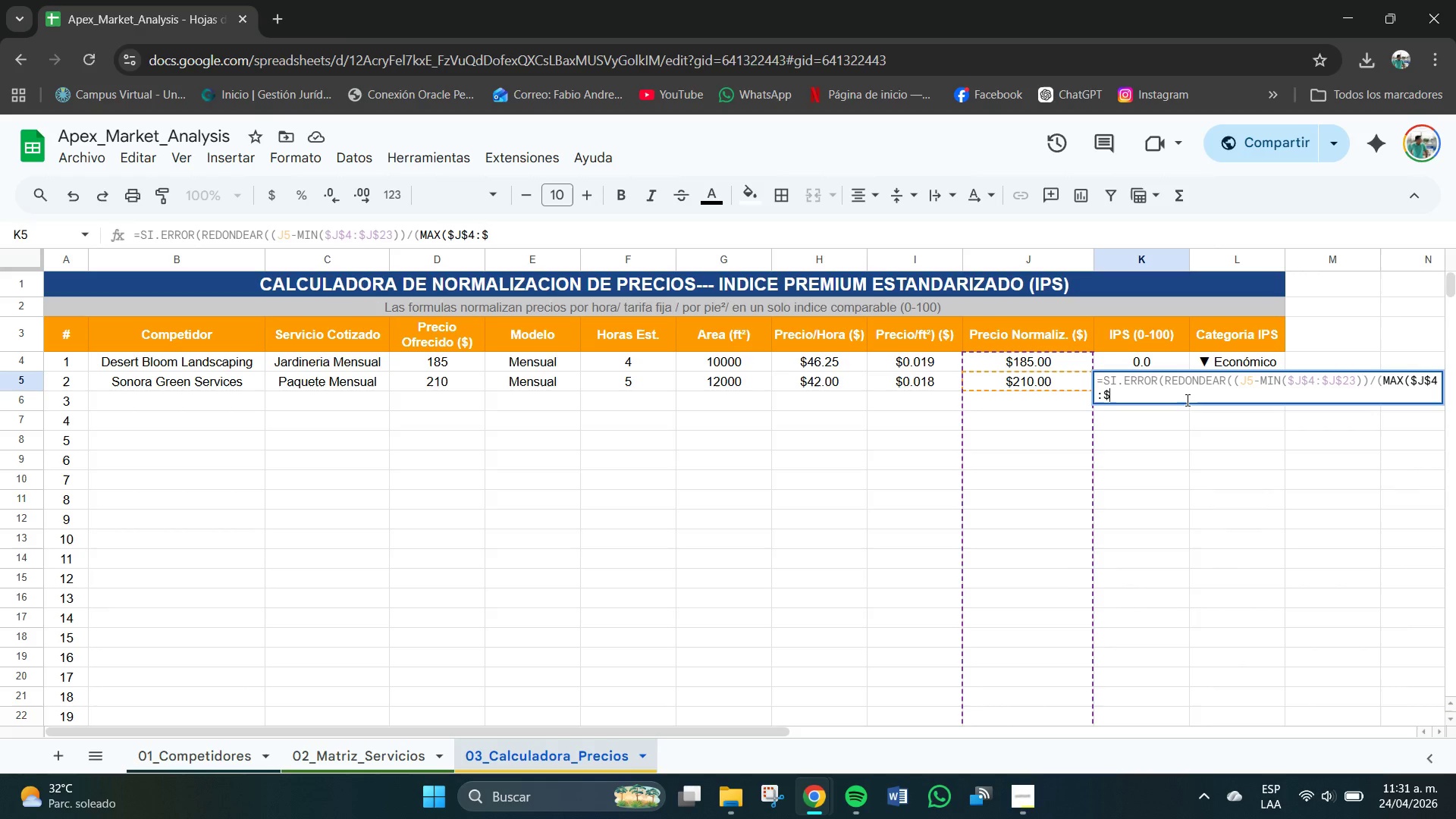 
hold_key(key=ShiftRight, duration=1.58)
 